 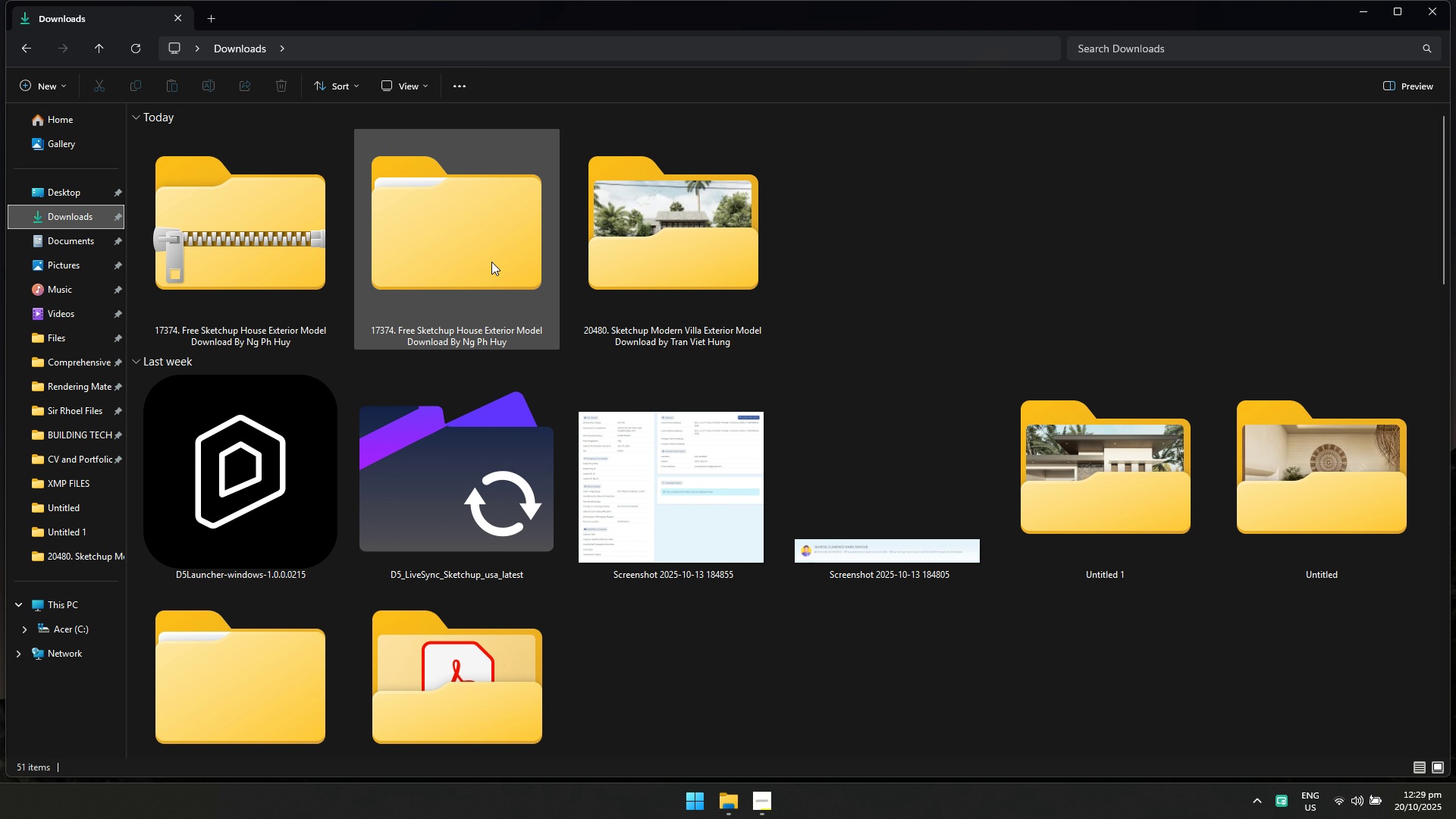 
left_click([265, 246])
 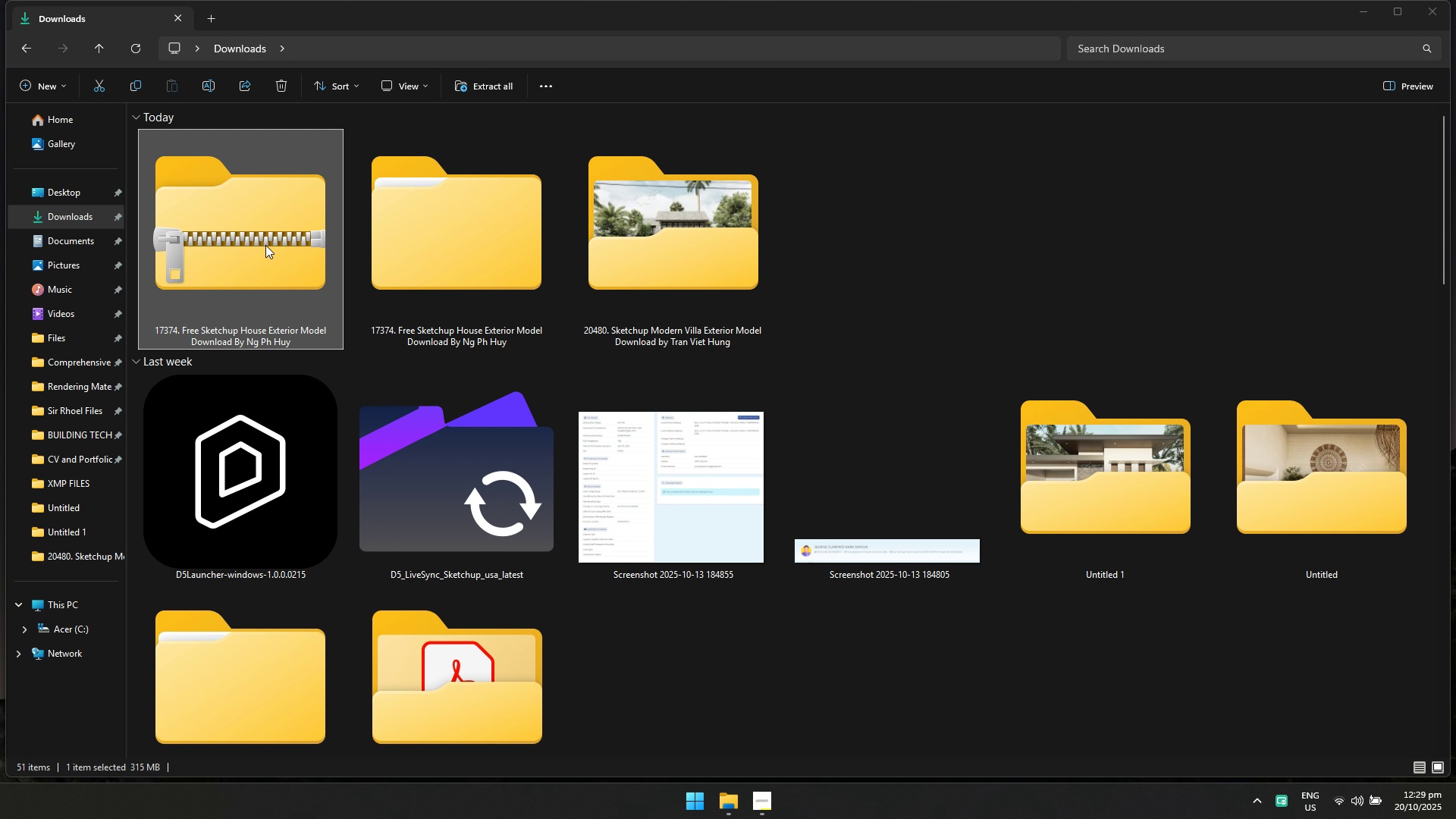 
key(Shift+Delete)
 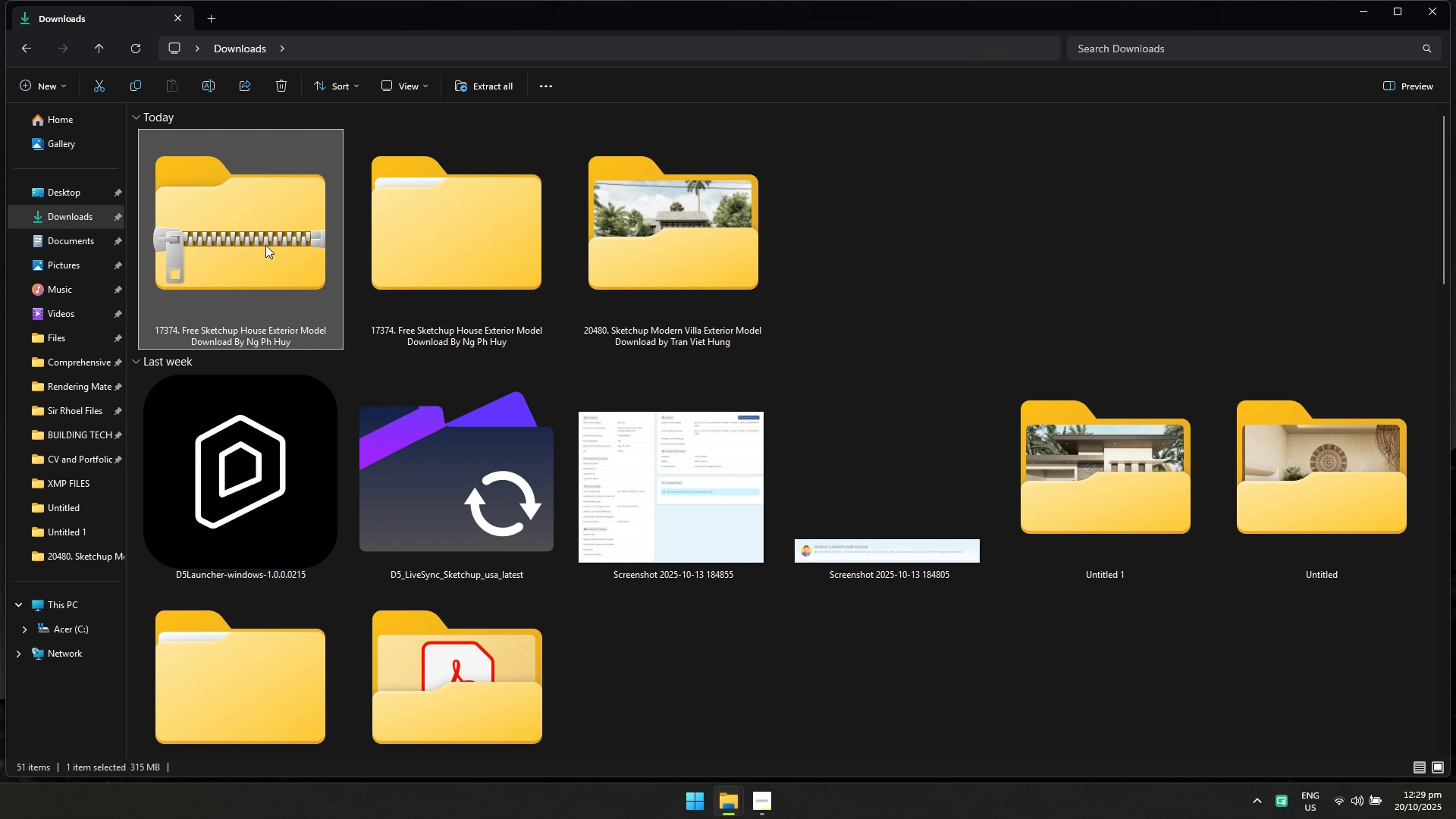 
key(Enter)
 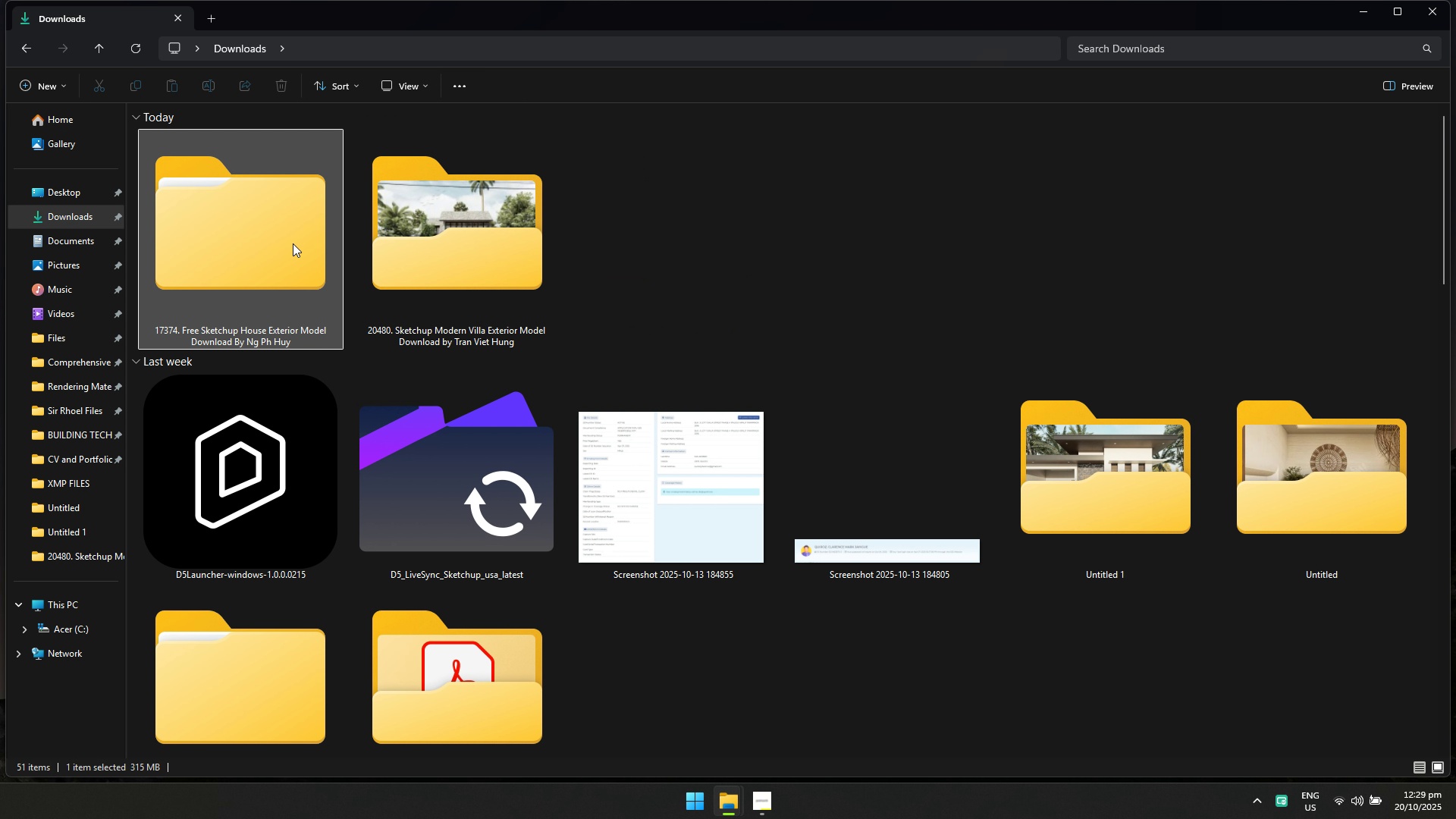 
double_click([292, 243])
 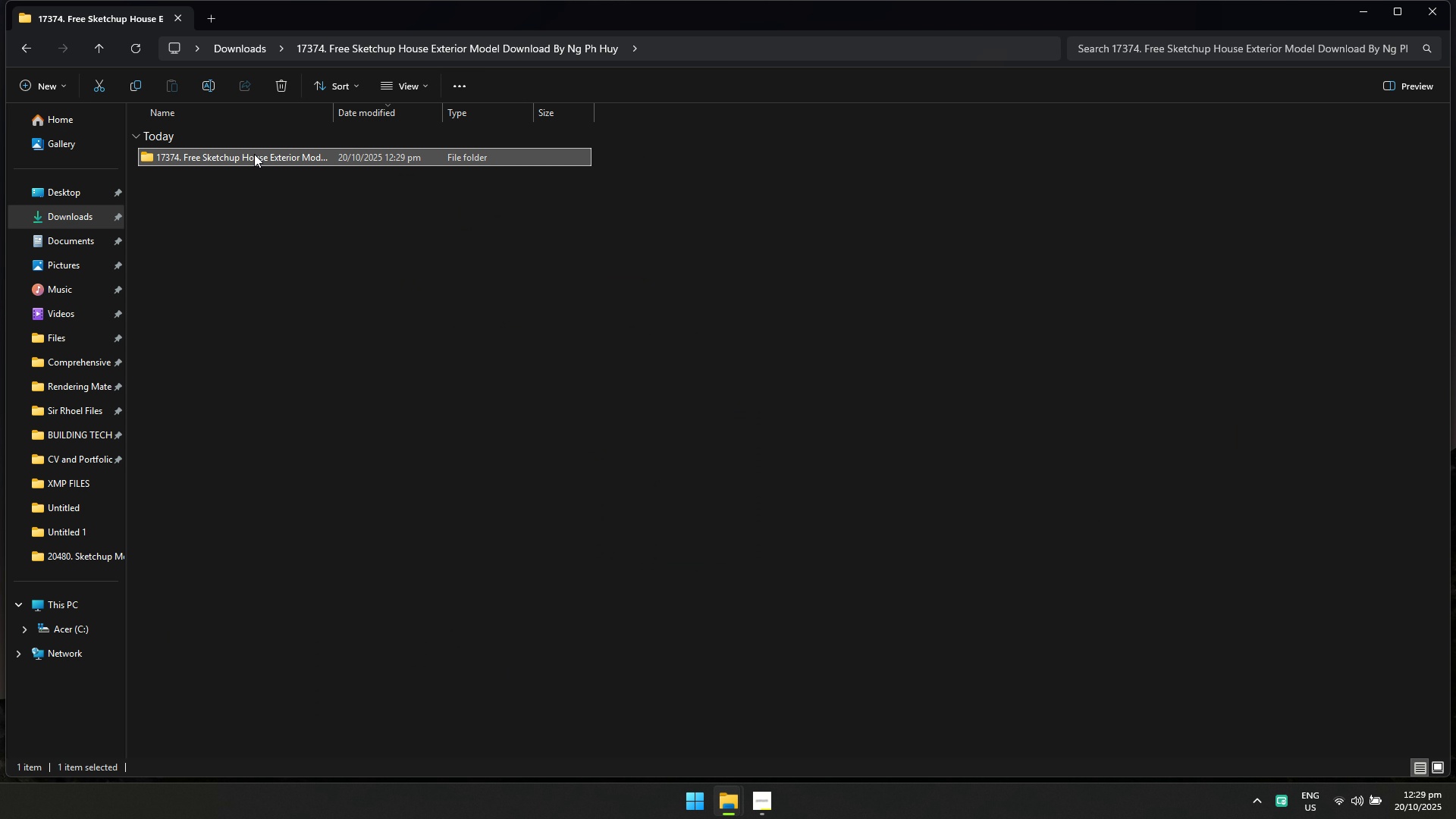 
double_click([254, 154])
 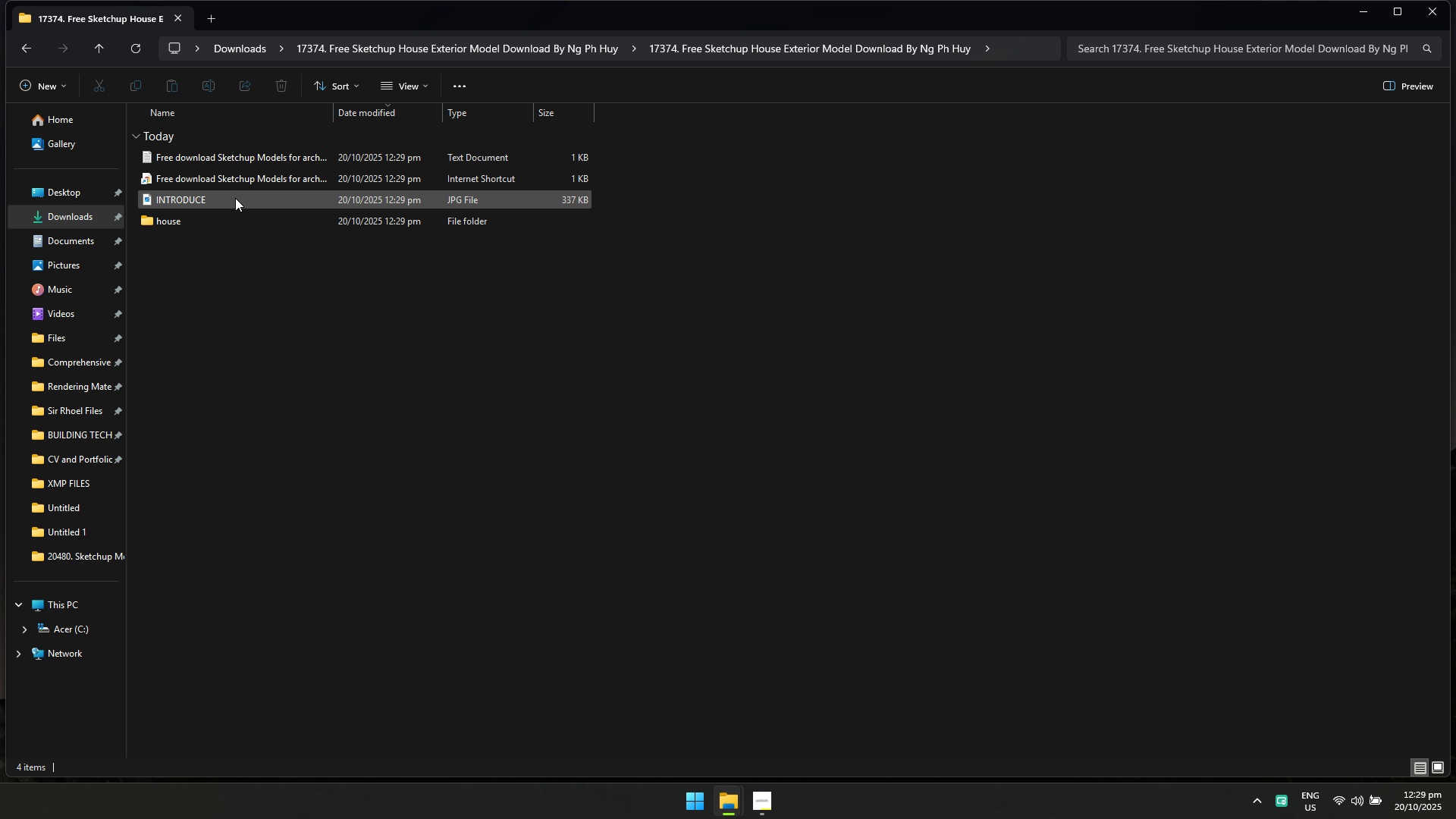 
double_click([224, 221])
 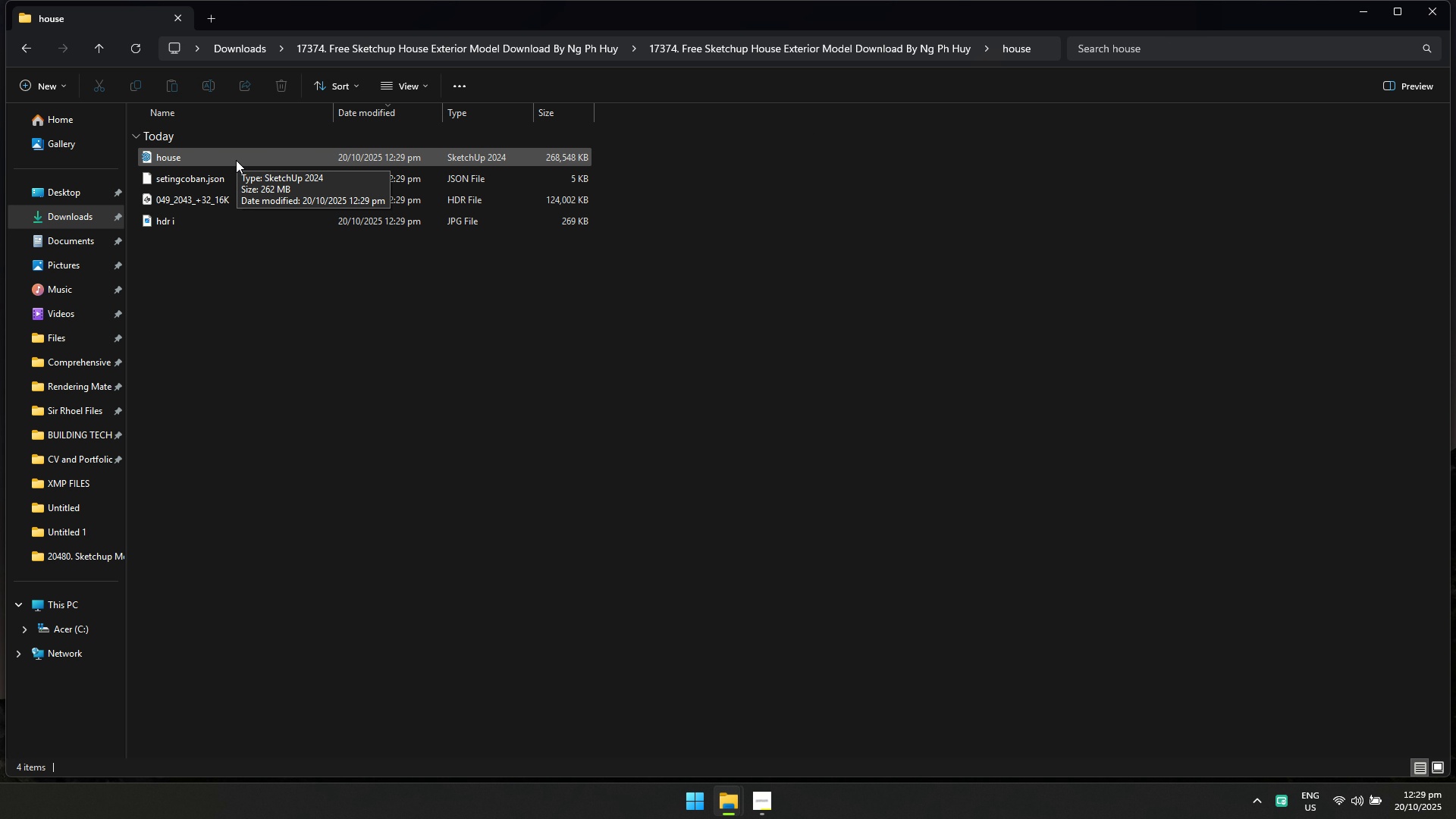 
double_click([218, 212])
 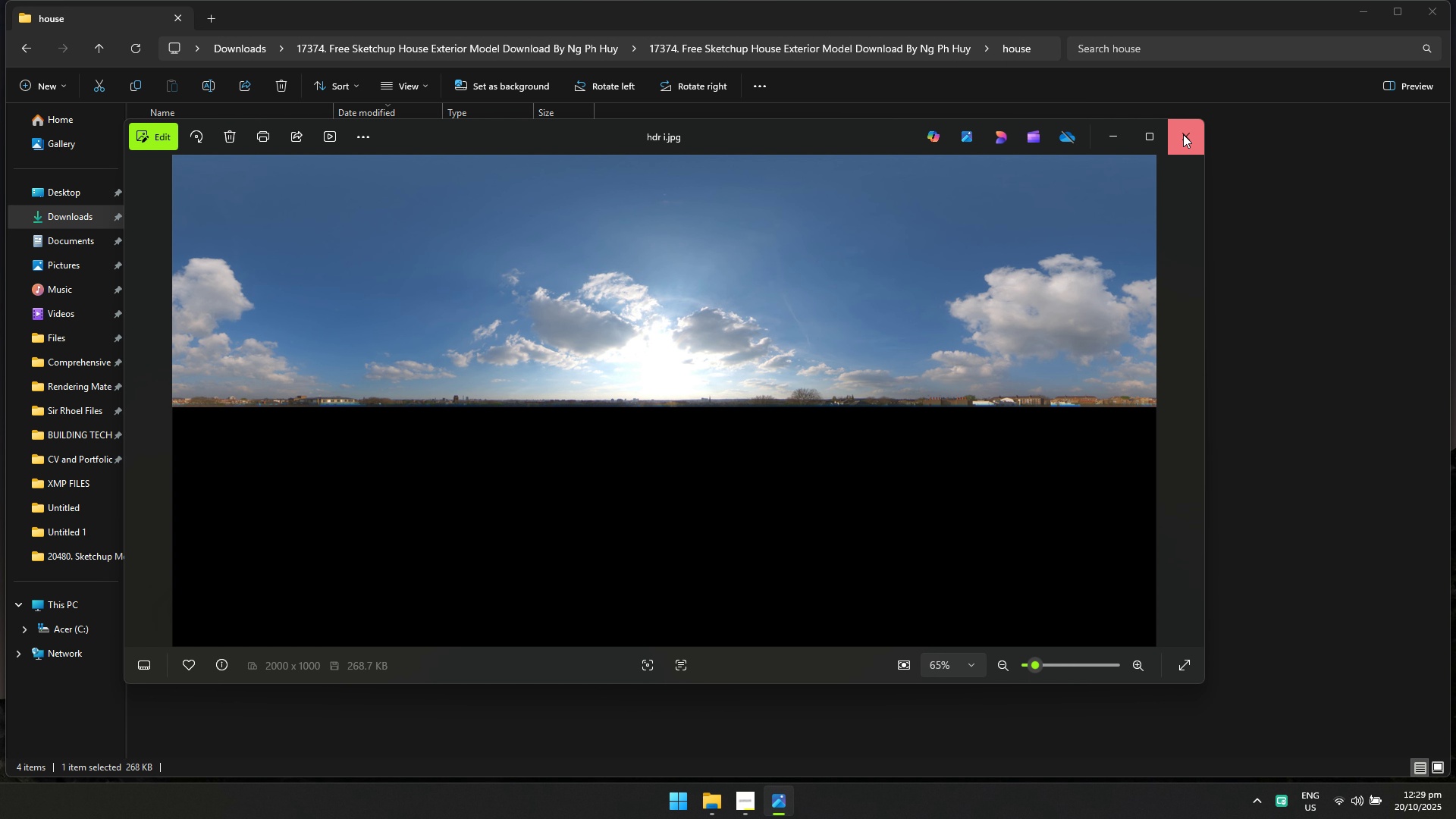 
left_click([1183, 134])
 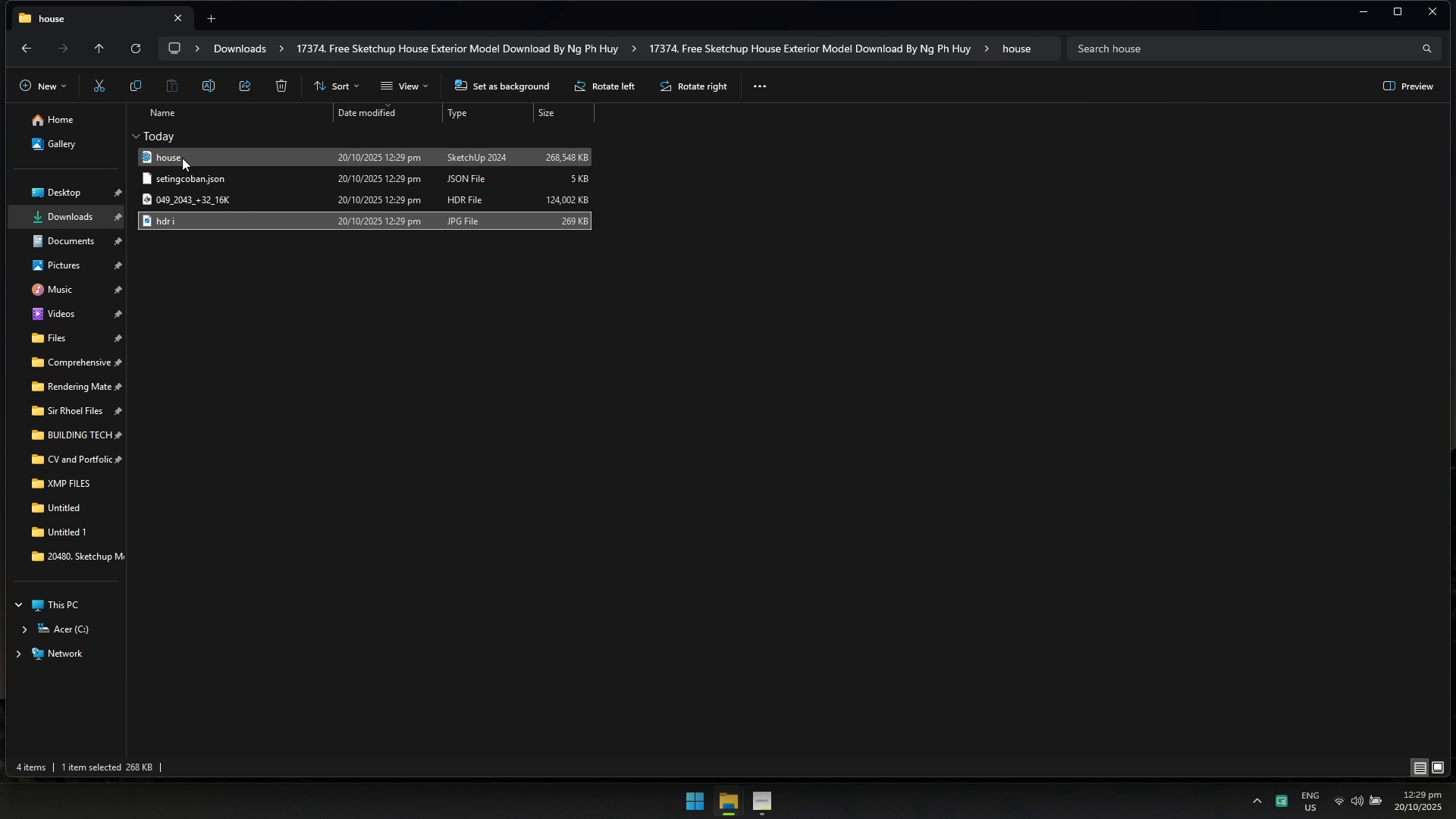 
double_click([182, 158])
 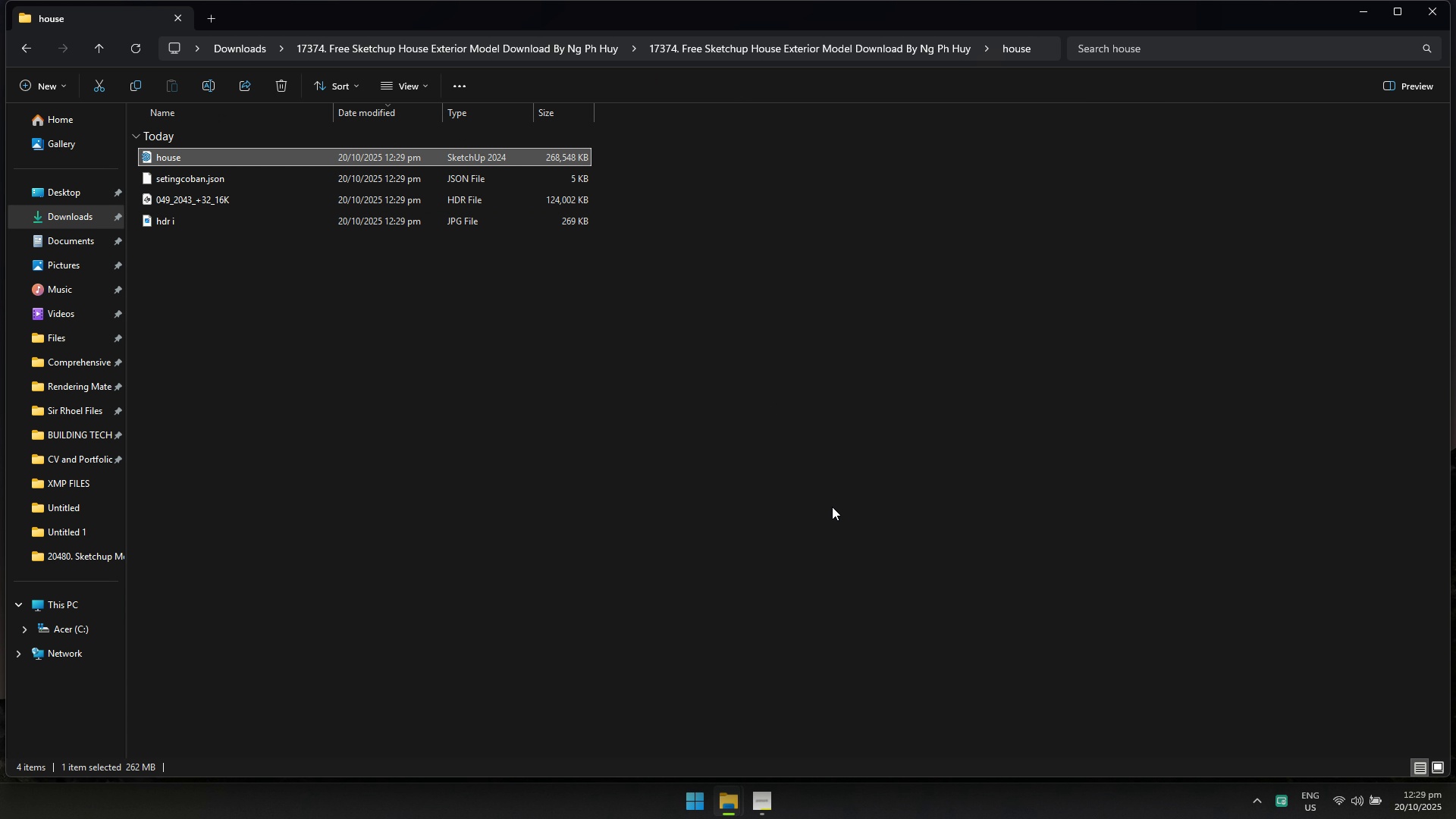 
left_click([833, 512])
 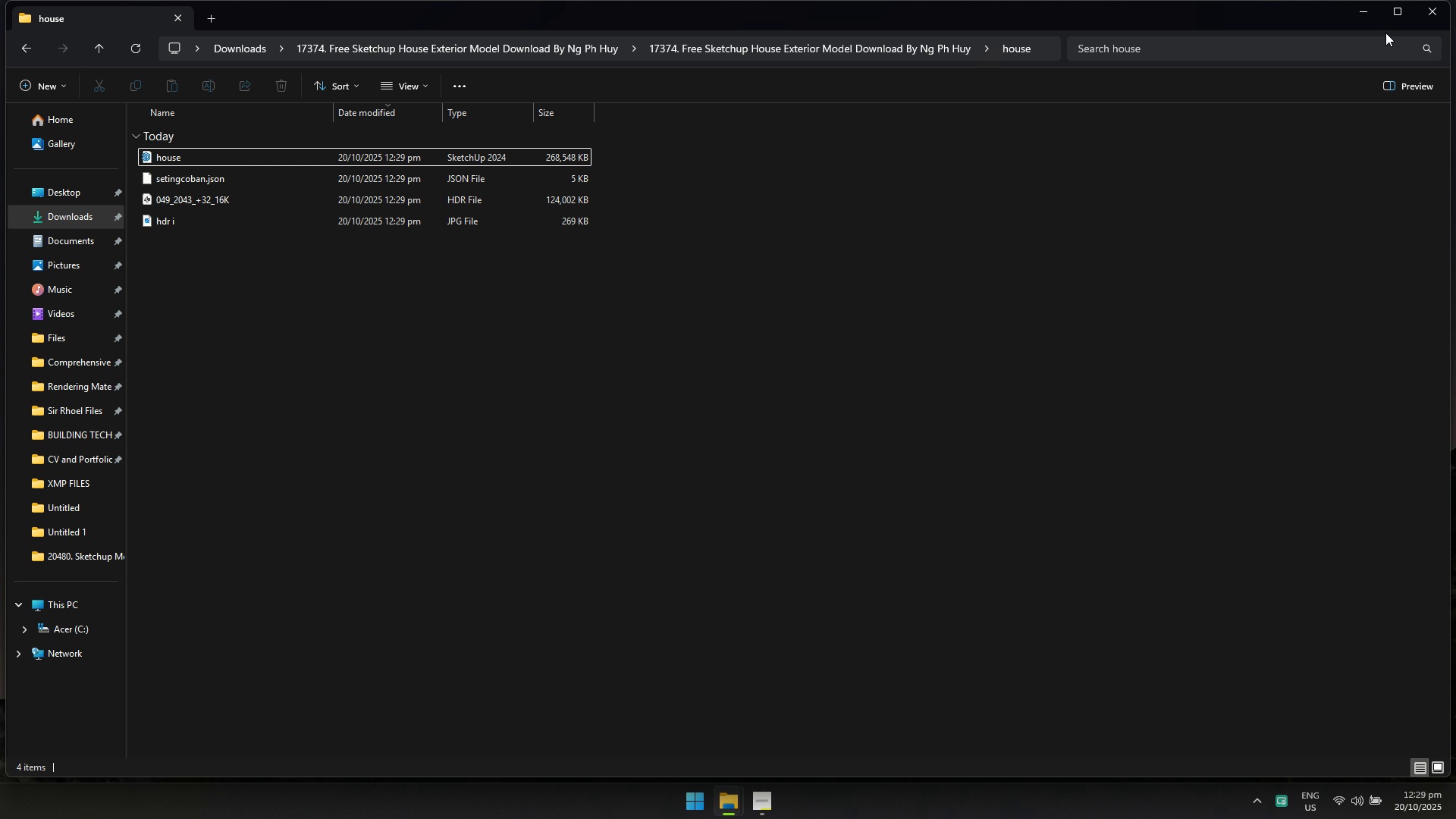 
left_click([1426, 20])
 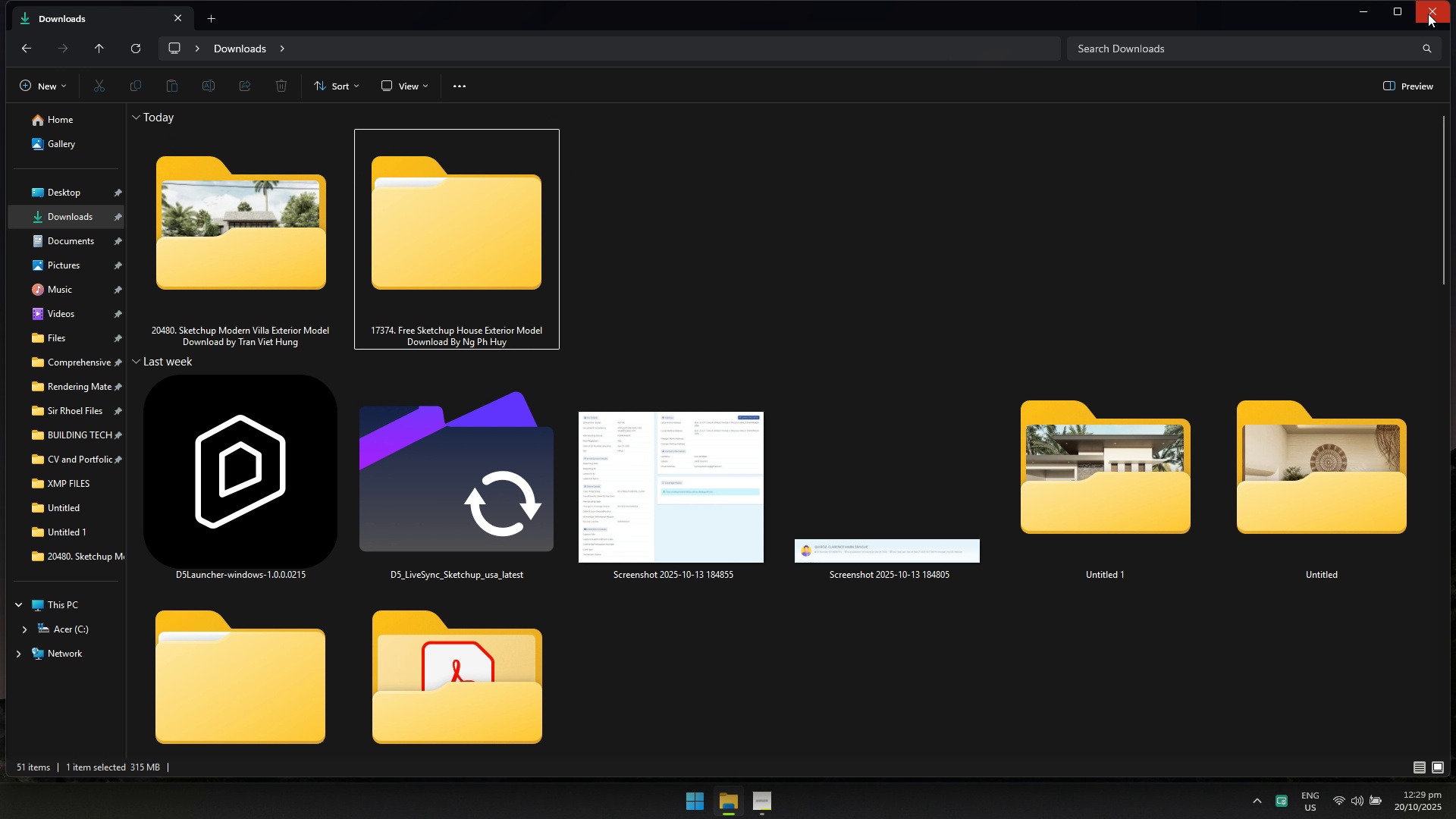 
left_click([1429, 13])
 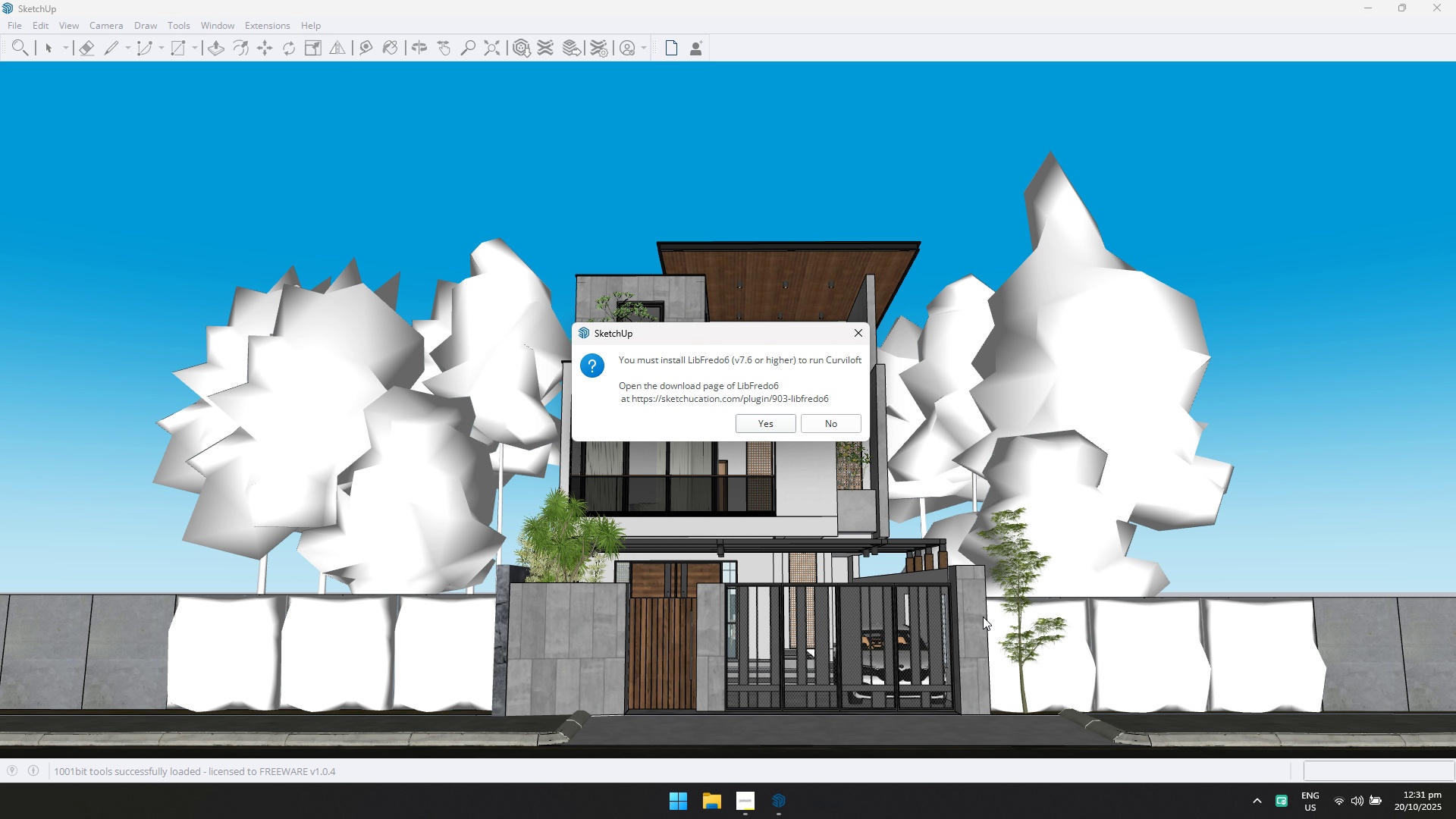 
wait(79.1)
 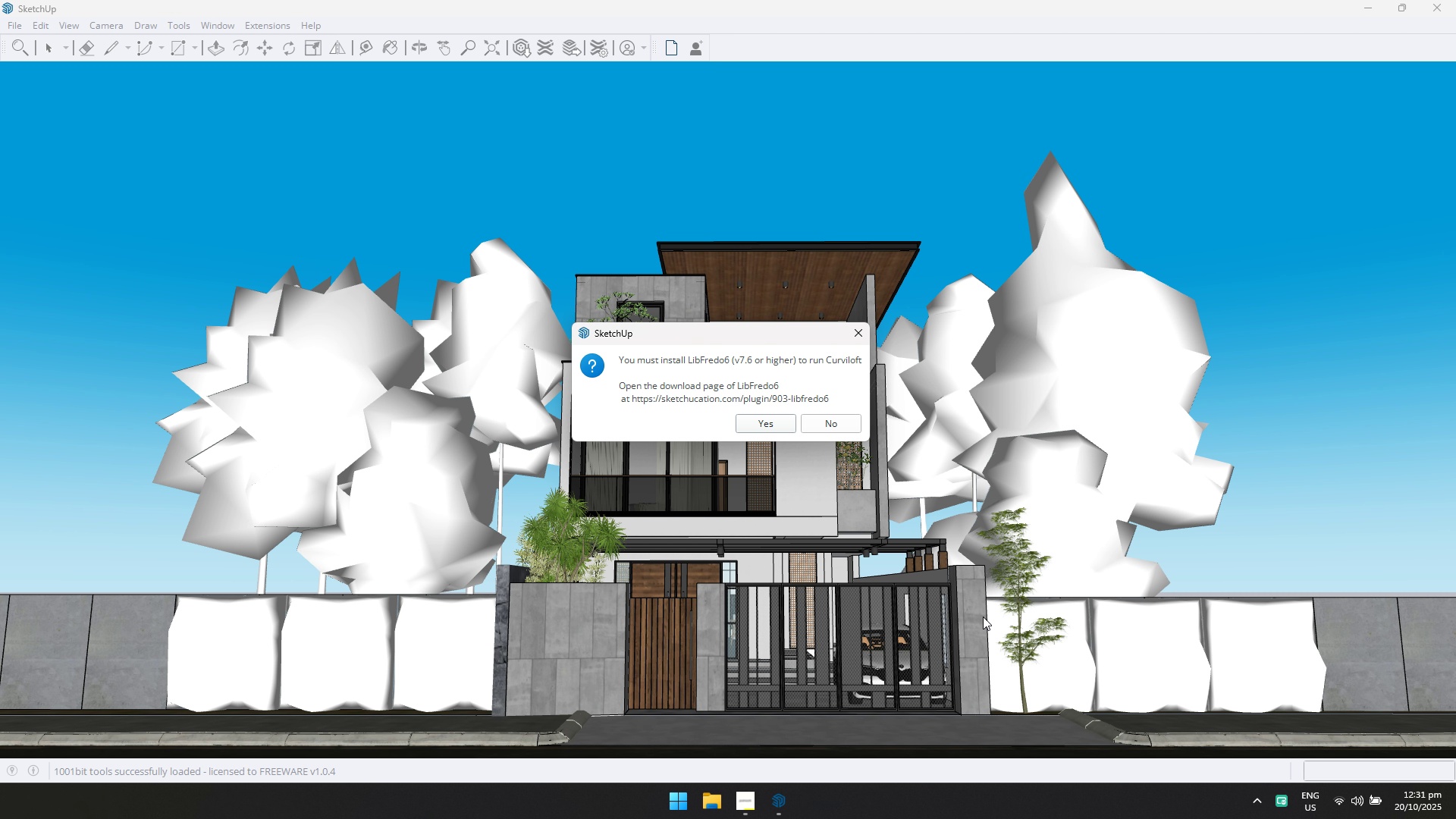 
left_click([856, 336])
 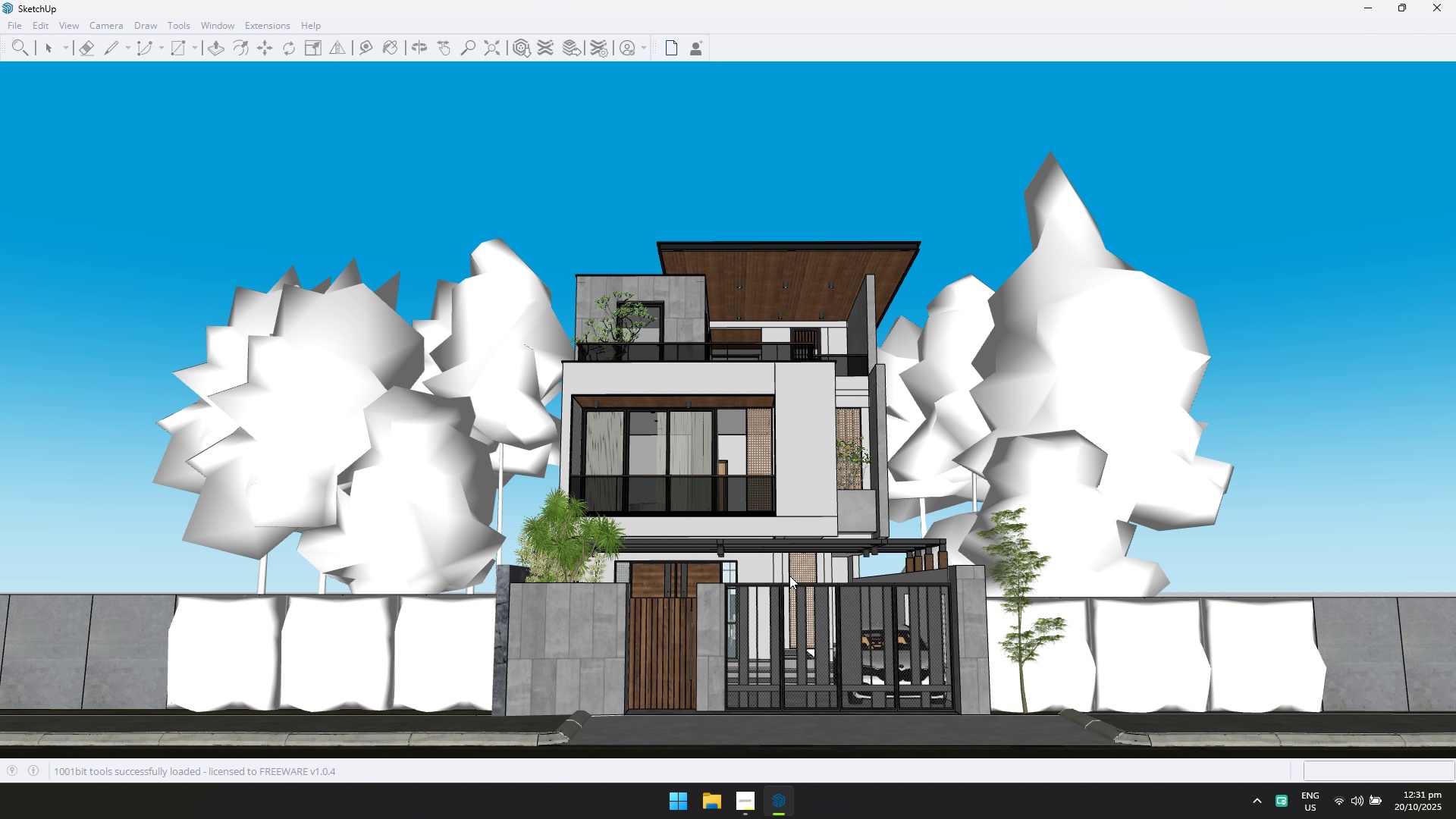 
scroll: coordinate [669, 561], scroll_direction: up, amount: 11.0
 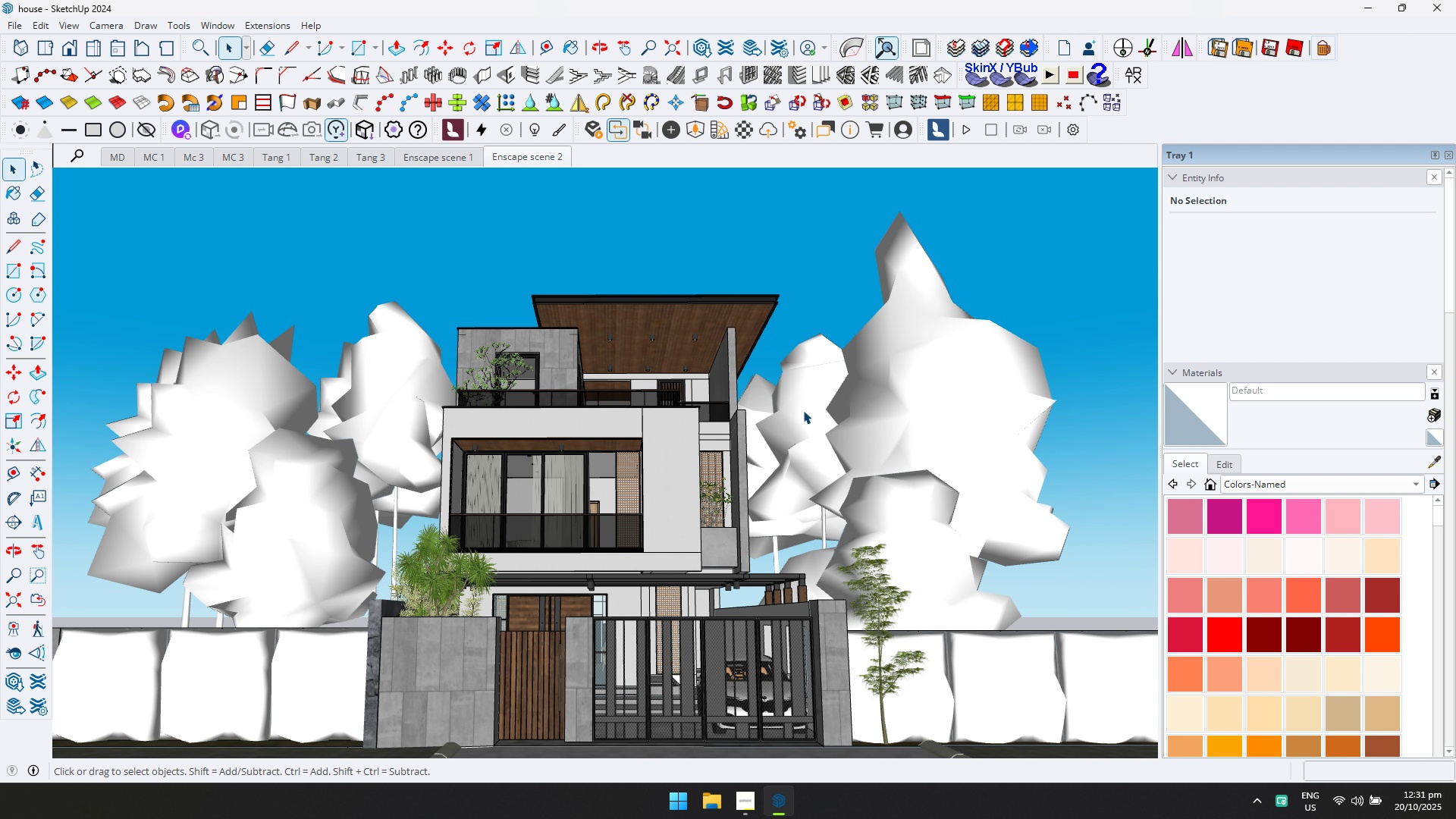 
scroll: coordinate [527, 306], scroll_direction: down, amount: 4.0
 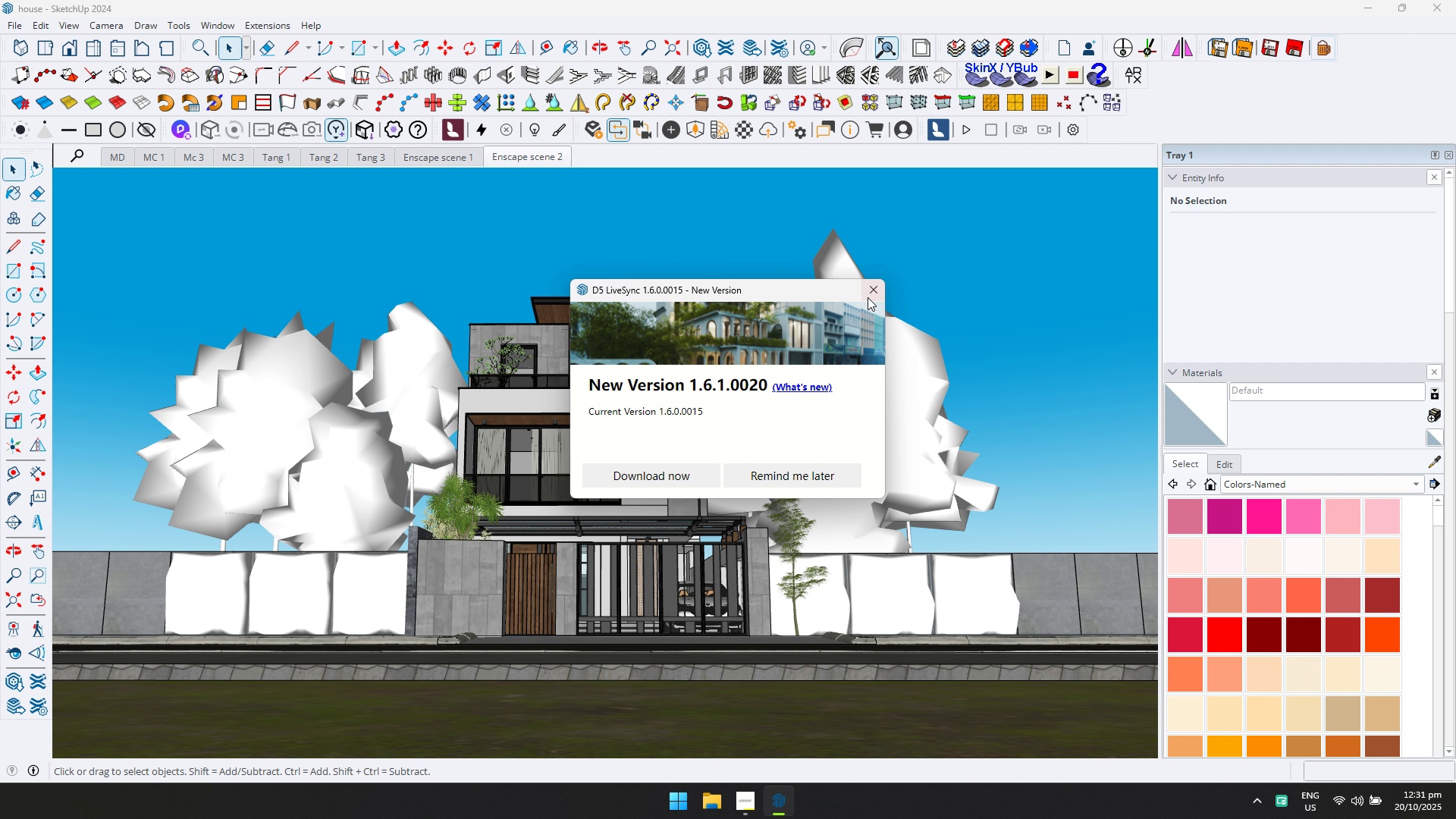 
left_click([874, 290])
 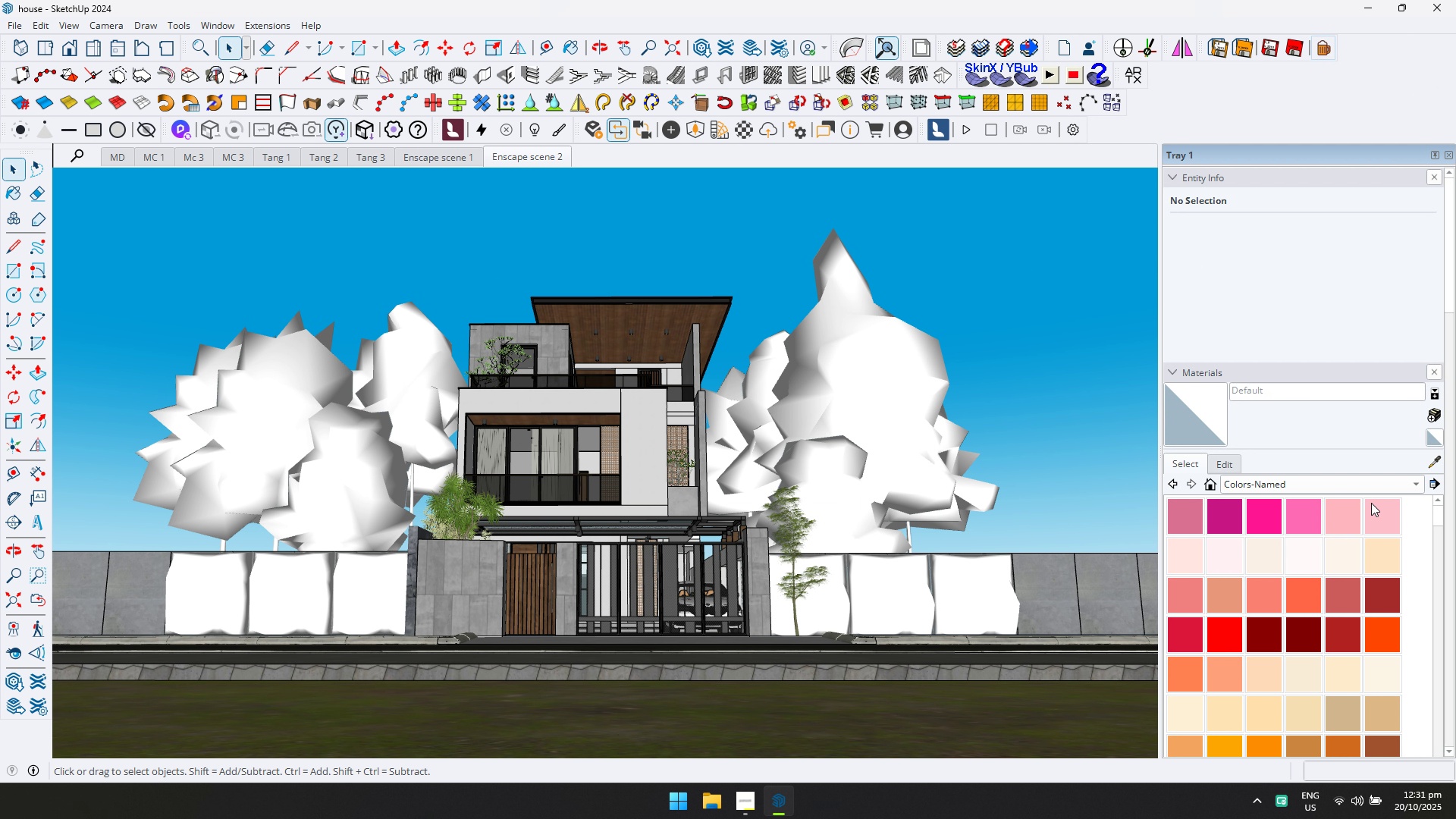 
scroll: coordinate [1454, 559], scroll_direction: down, amount: 13.0
 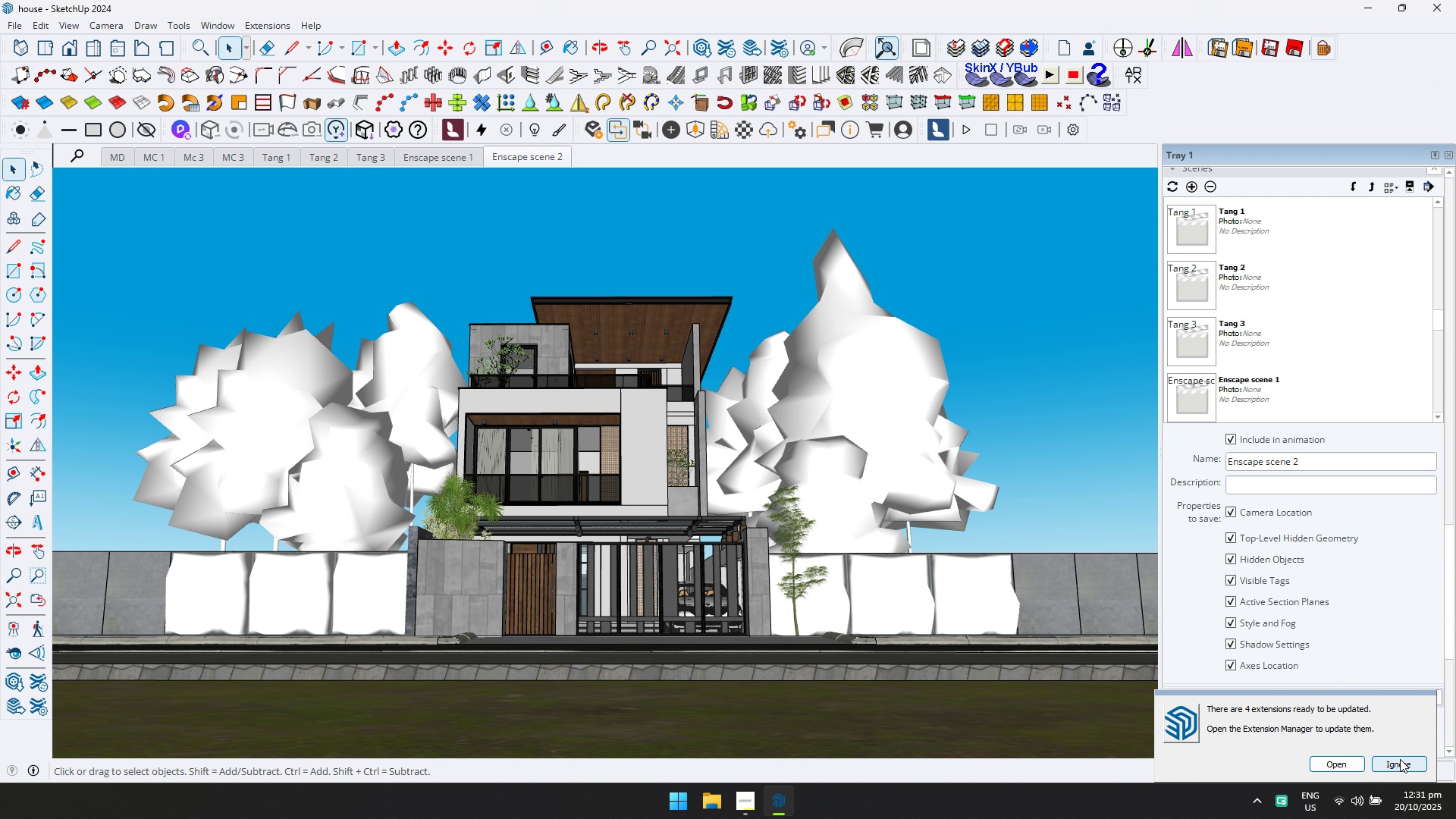 
left_click([1399, 765])
 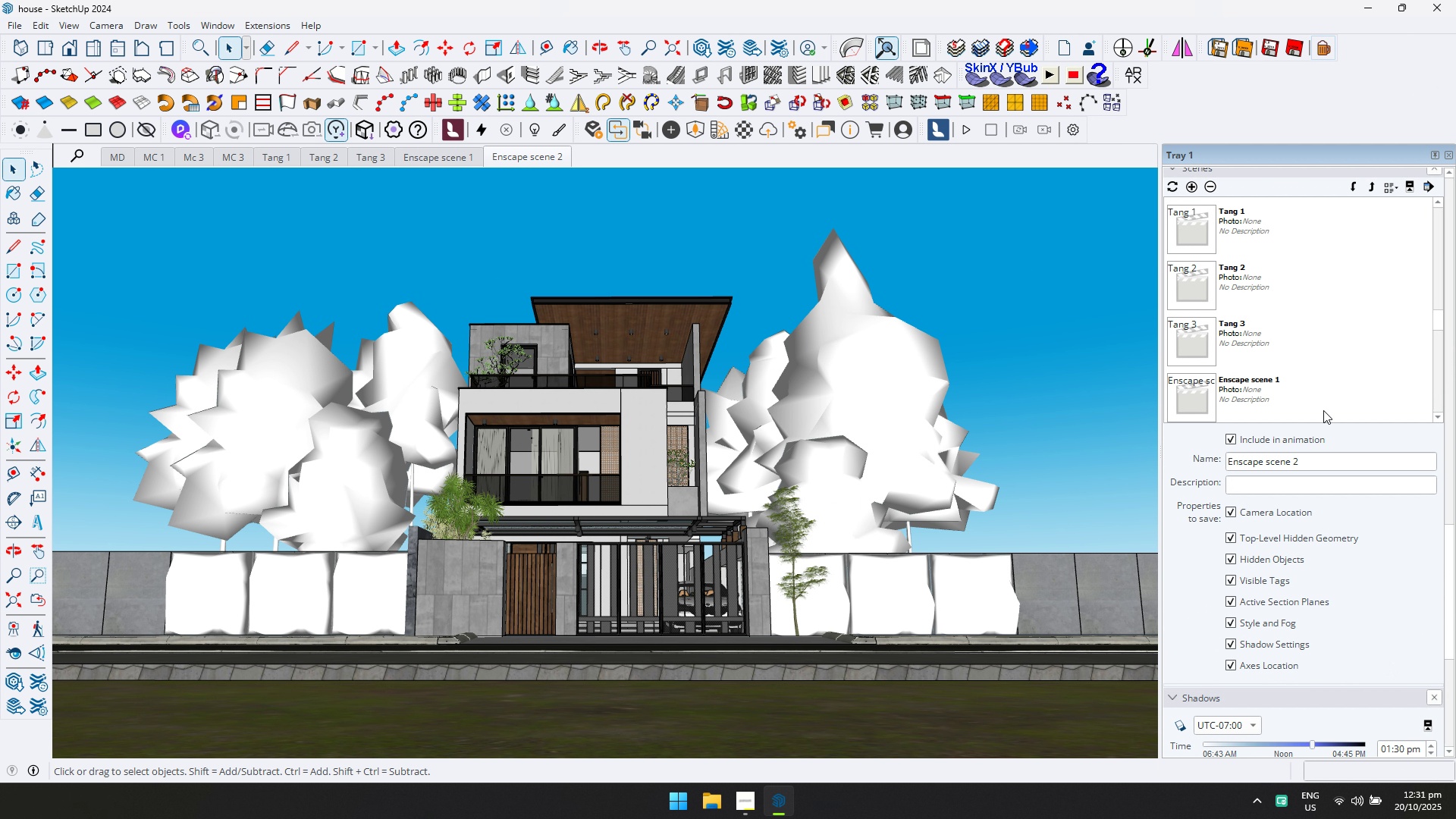 
scroll: coordinate [1271, 263], scroll_direction: up, amount: 13.0
 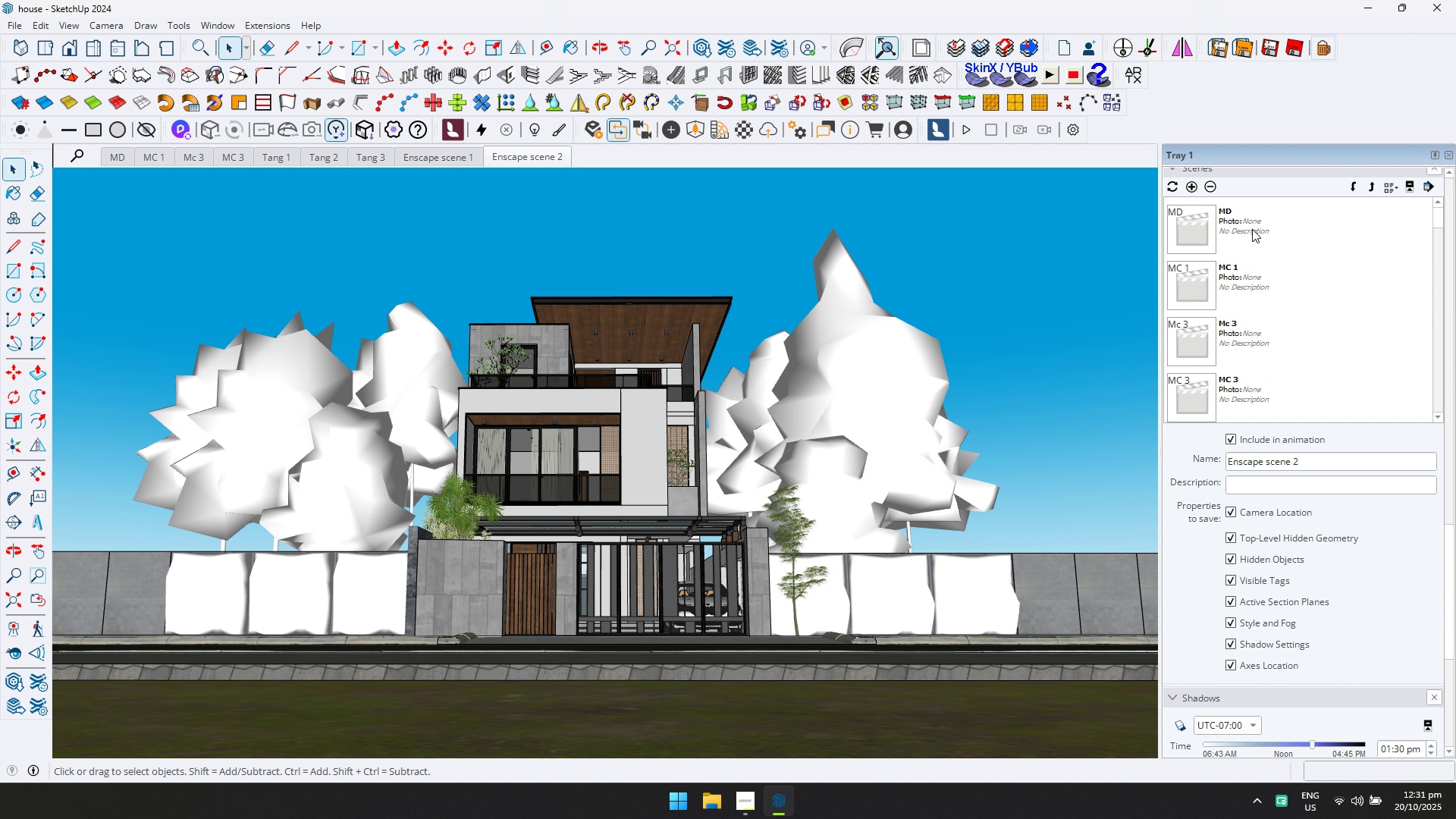 
left_click([1252, 229])
 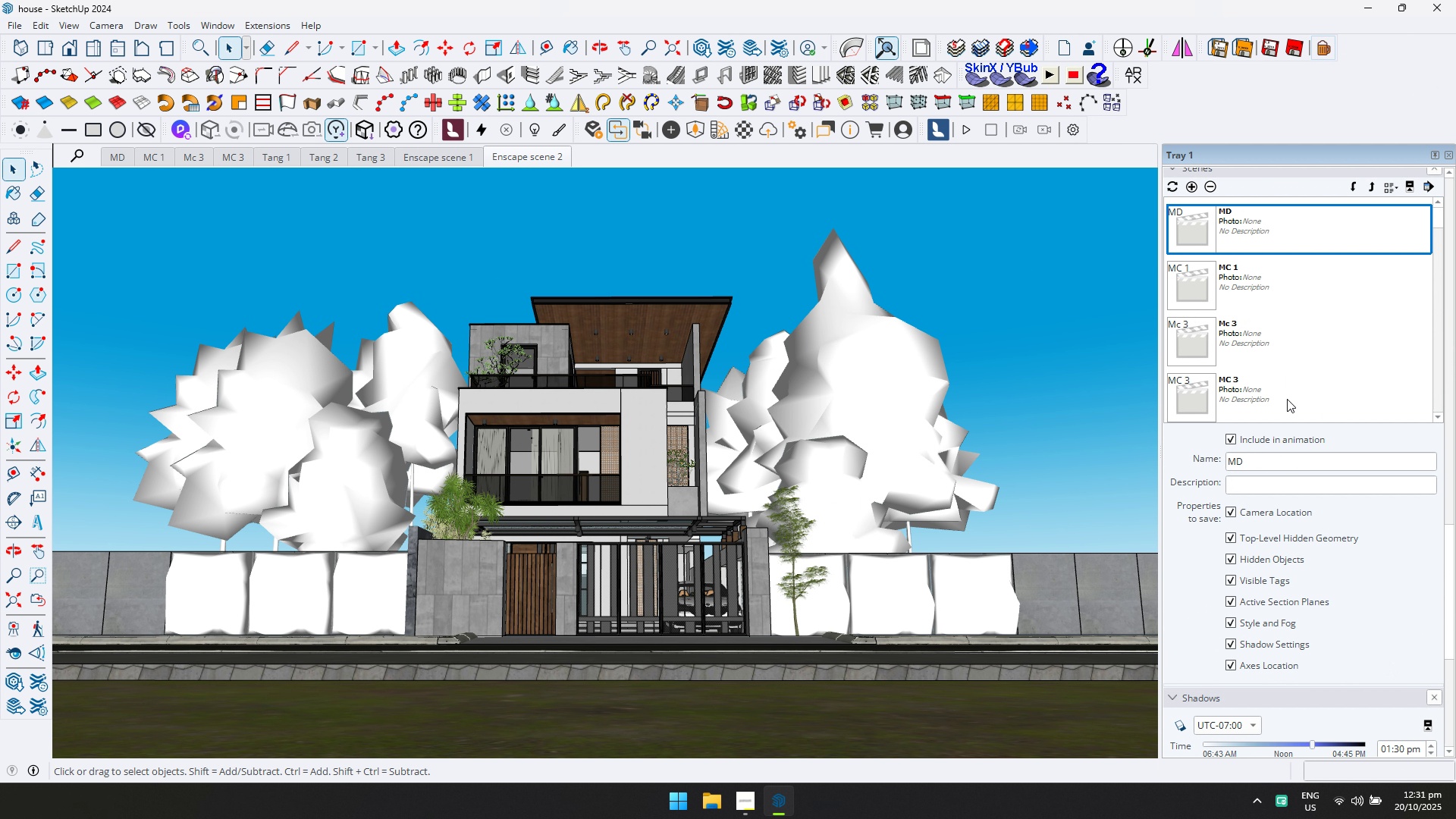 
scroll: coordinate [1285, 403], scroll_direction: down, amount: 6.0
 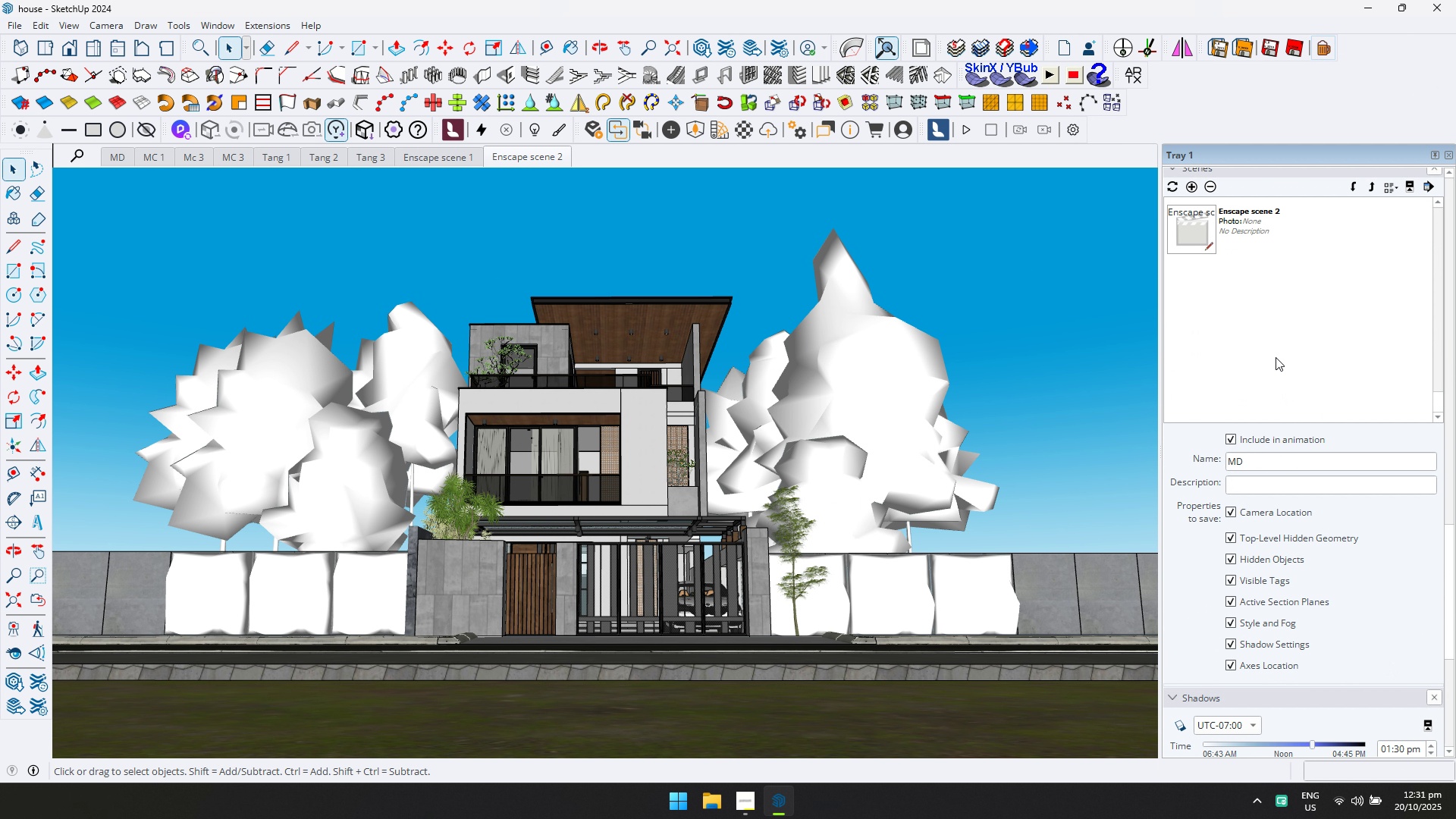 
hold_key(key=ShiftLeft, duration=0.47)
left_click([1281, 234])
 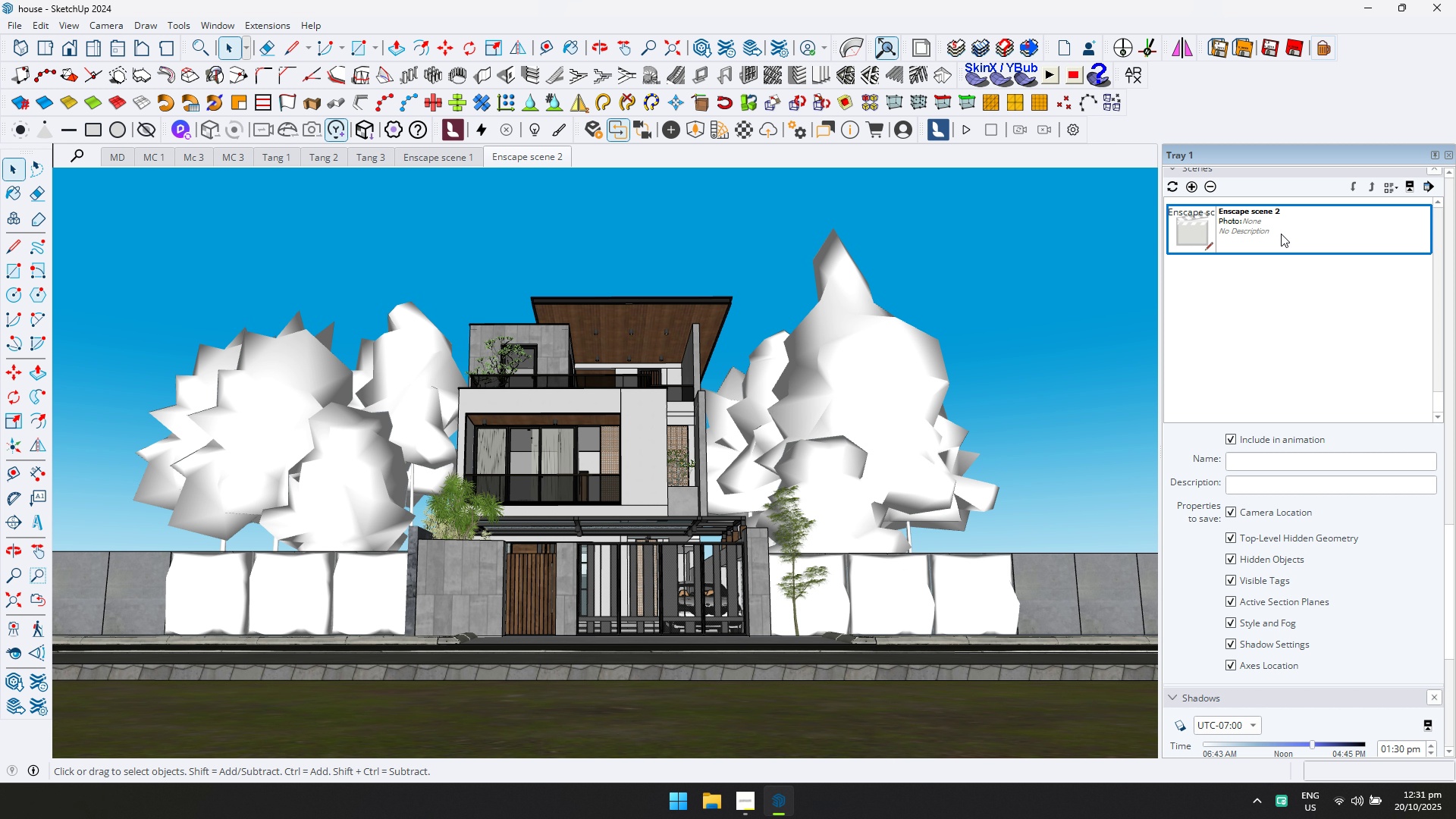 
right_click([1281, 234])
 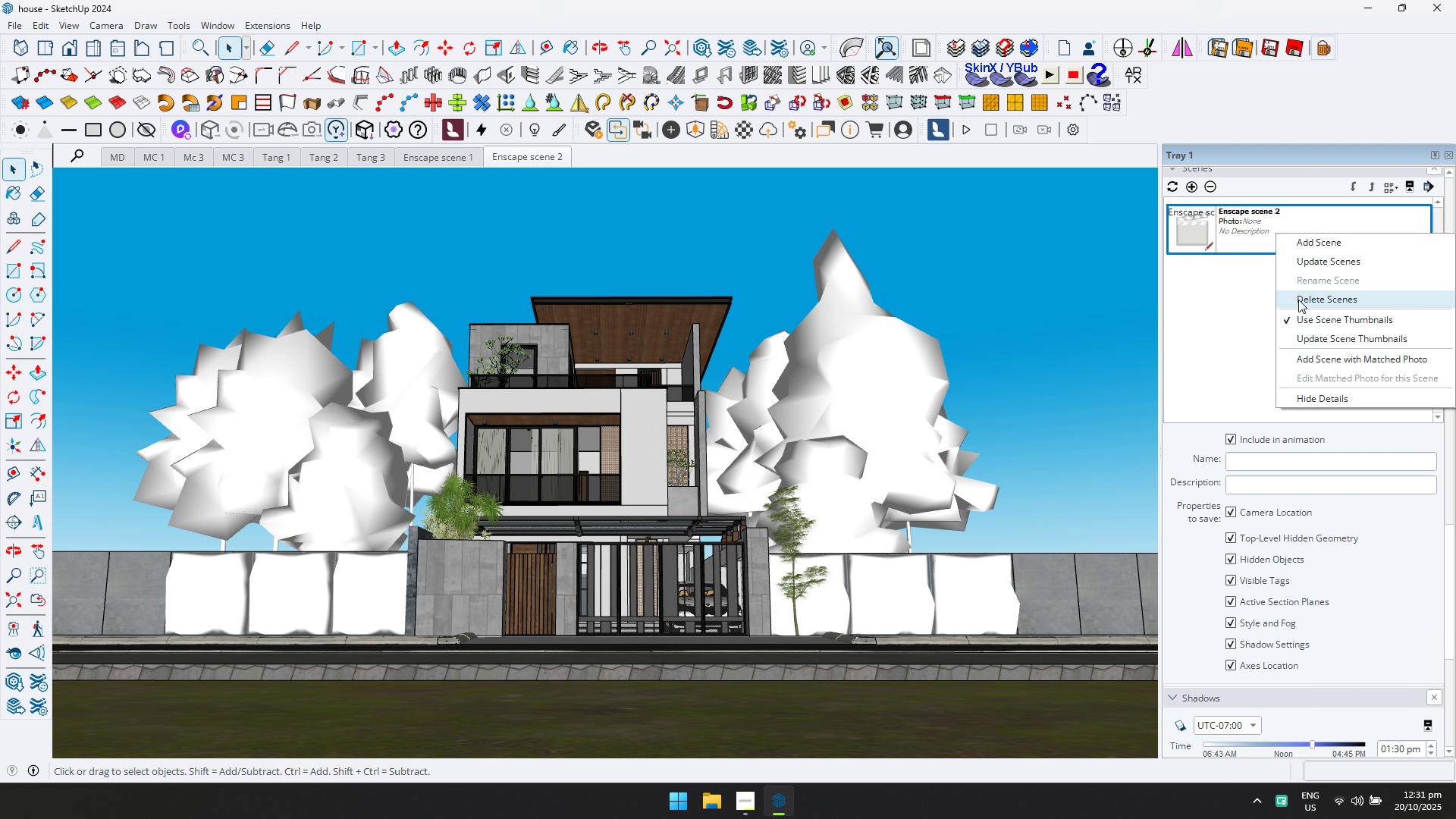 
left_click([1298, 300])
 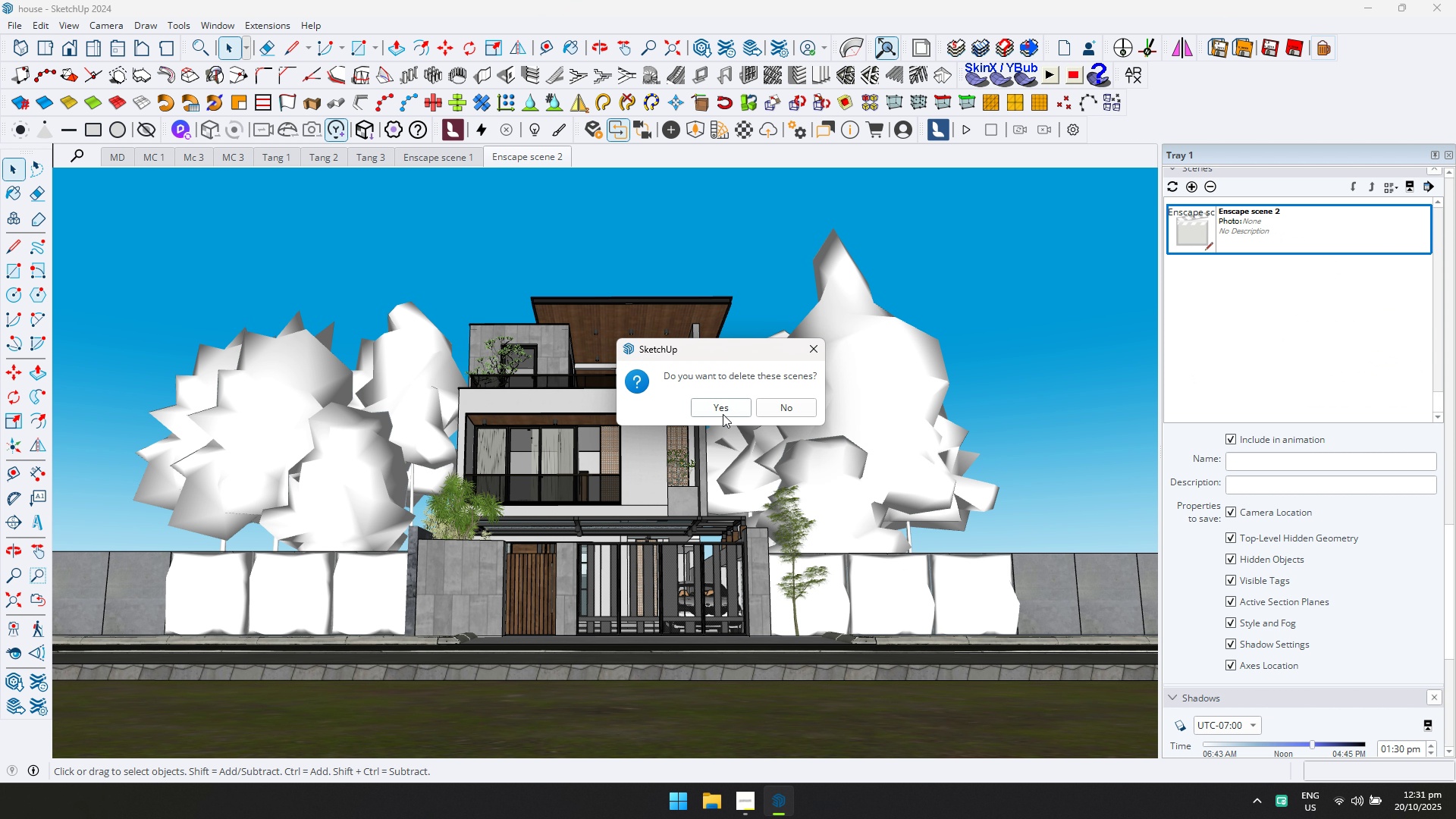 
left_click([723, 414])
 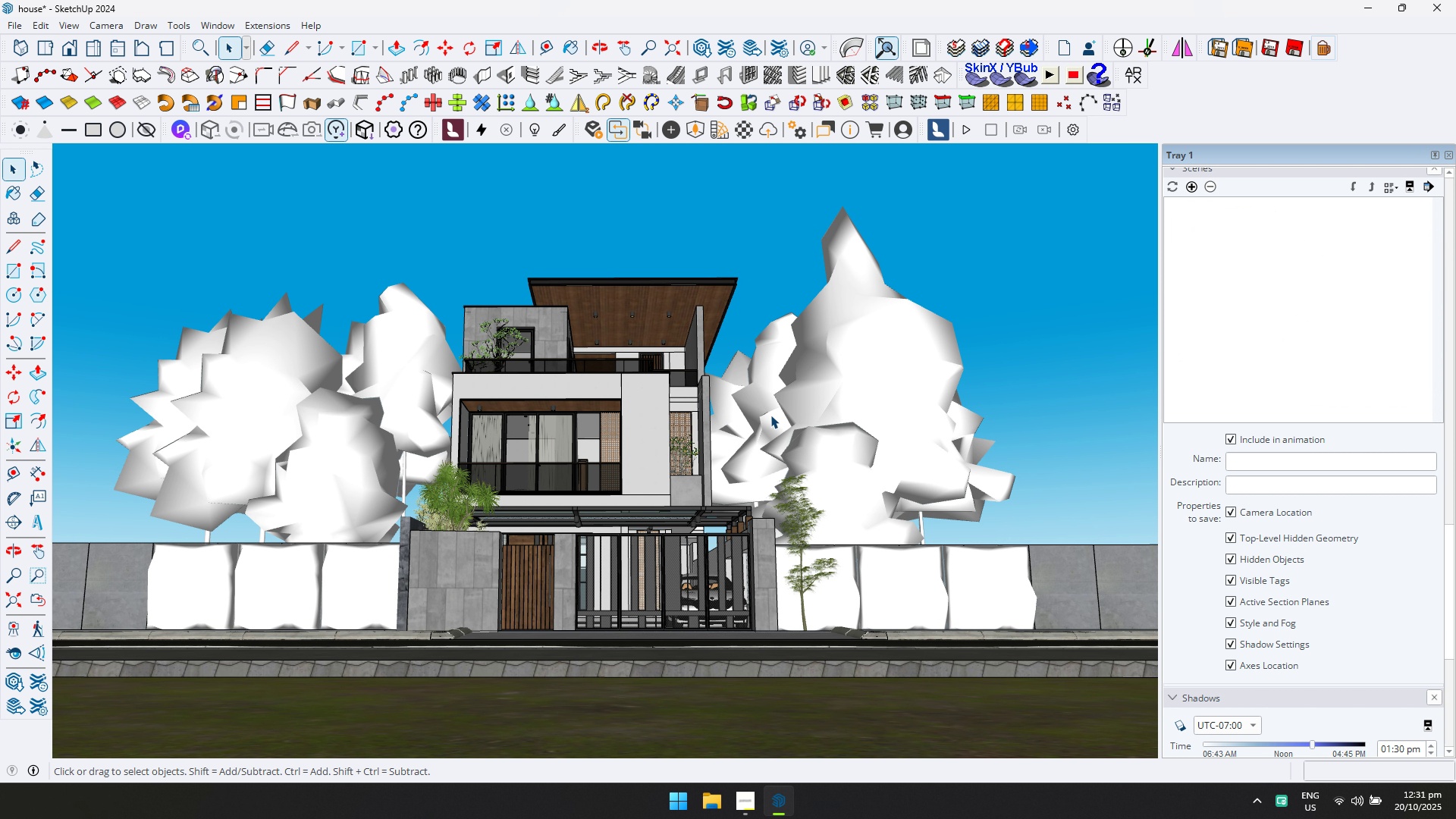 
scroll: coordinate [642, 416], scroll_direction: none, amount: 0.0
 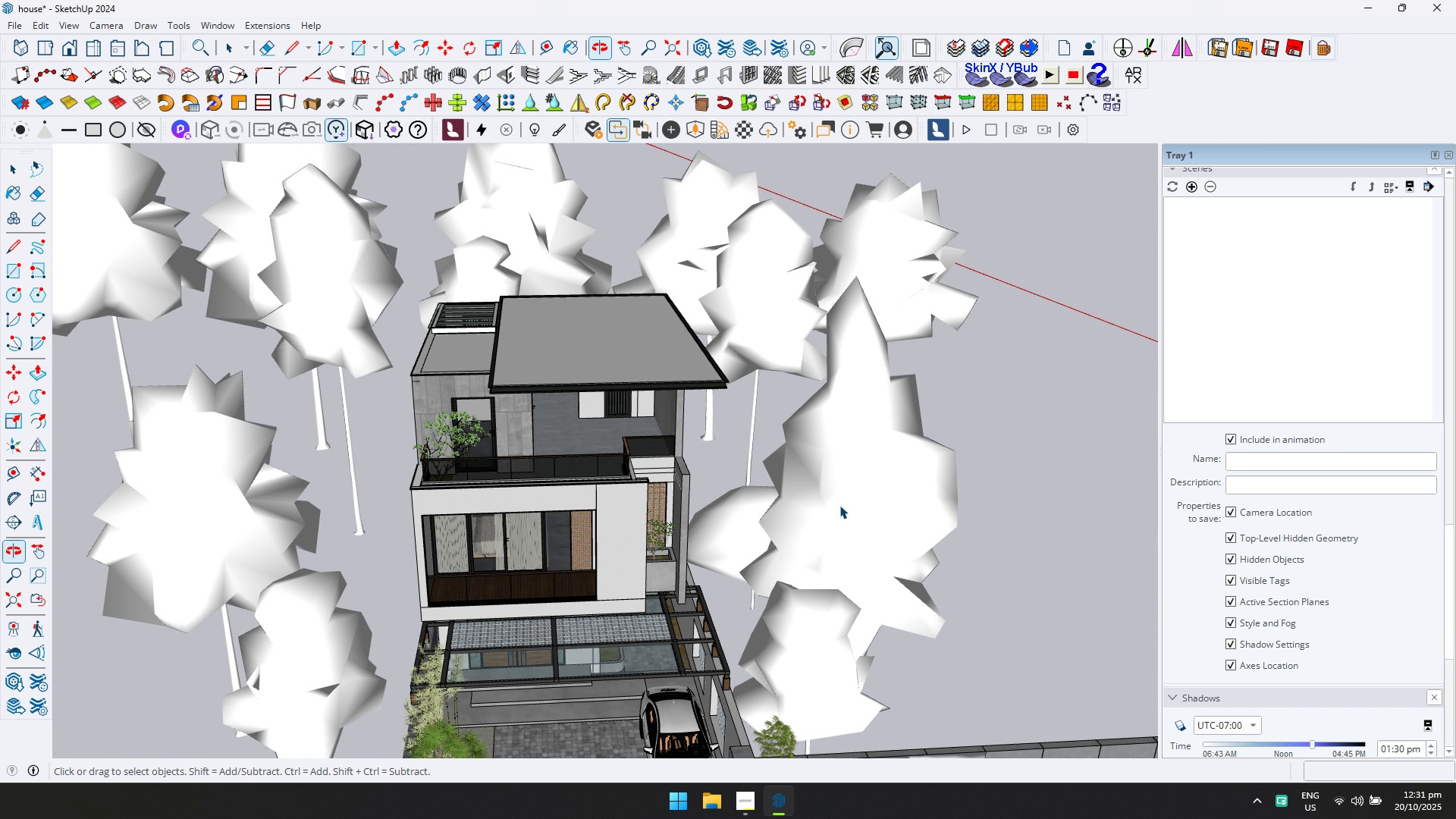 
left_click([840, 504])
 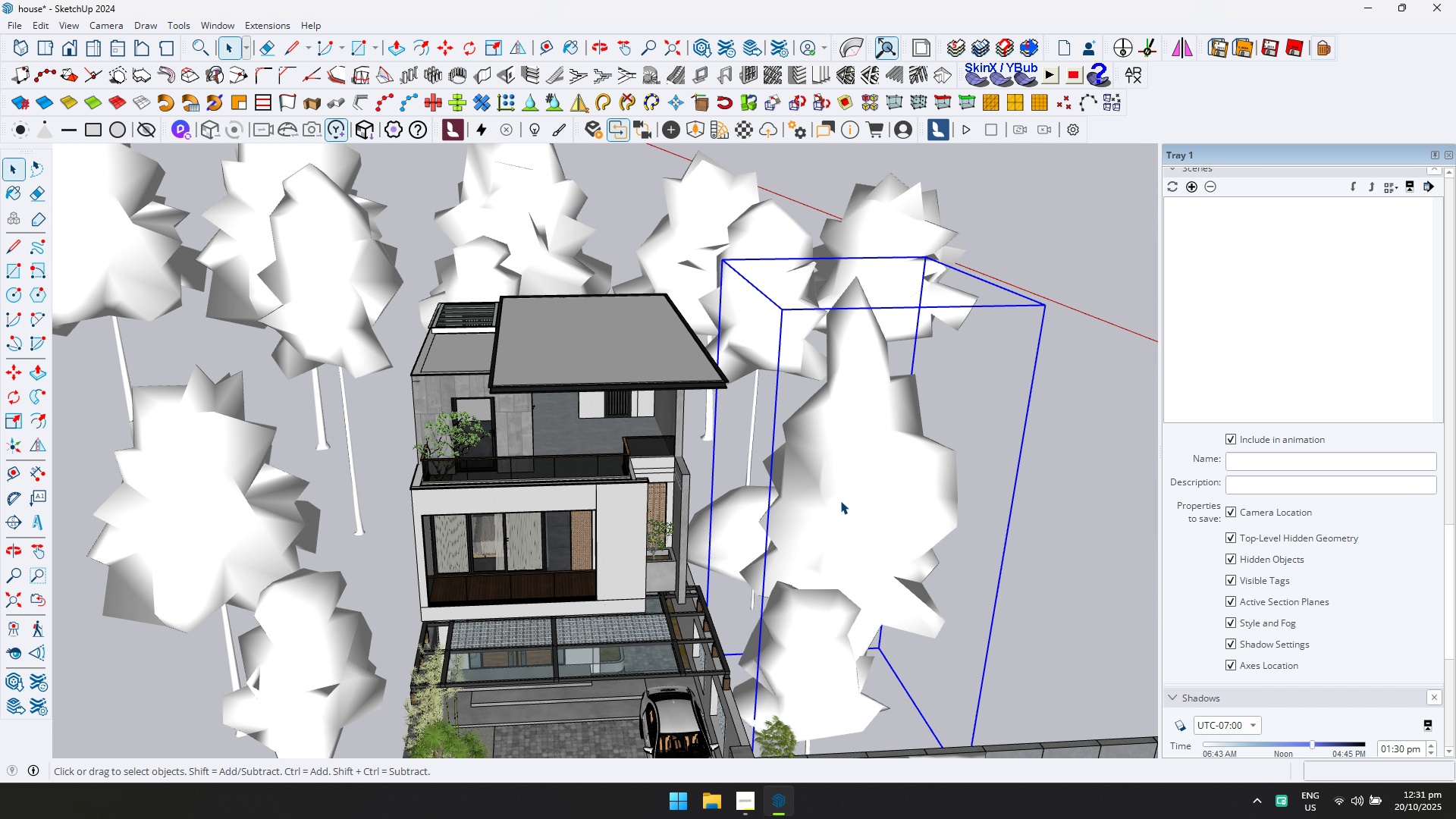 
scroll: coordinate [839, 499], scroll_direction: down, amount: 14.0
 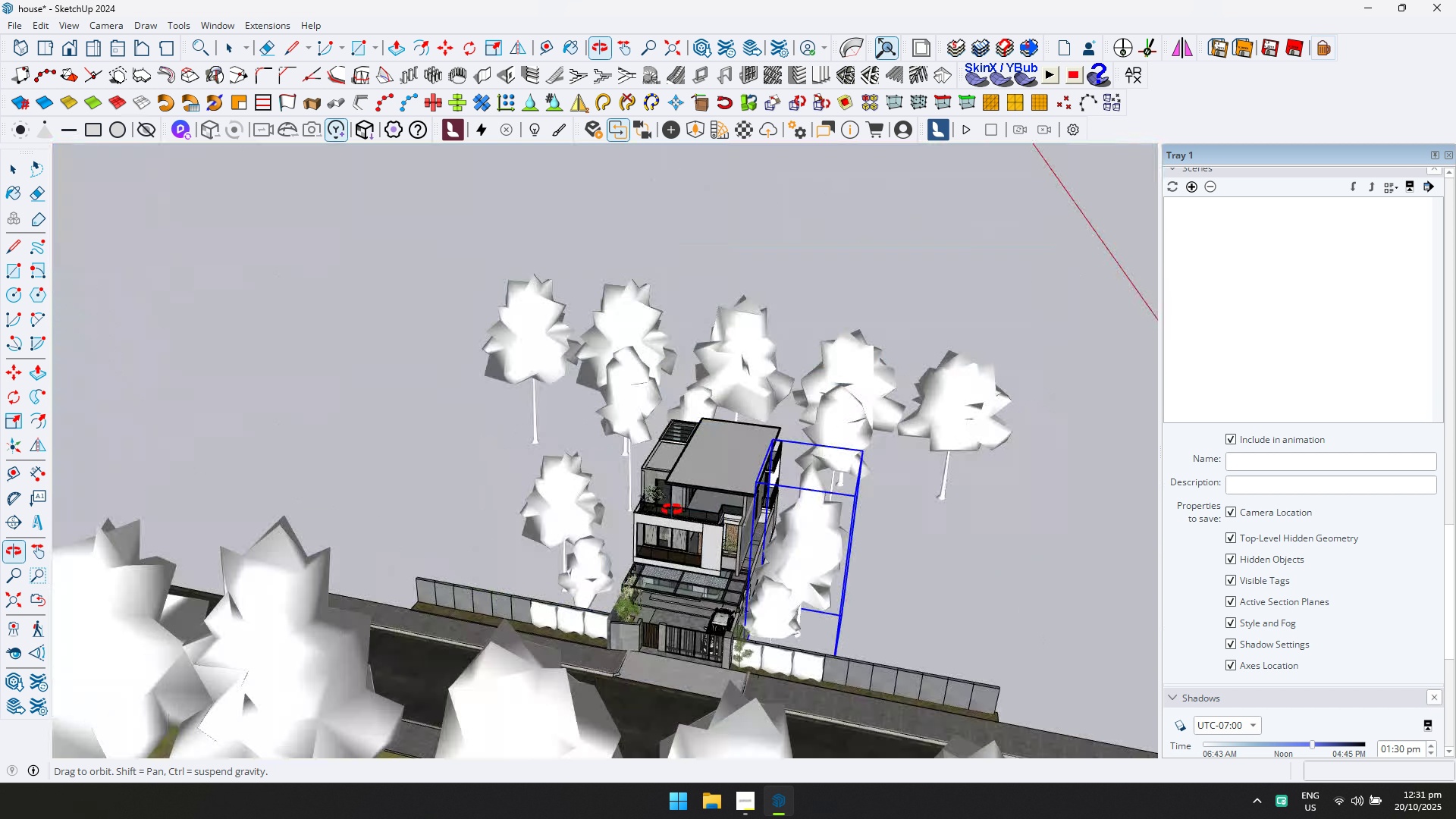 
key(Delete)
 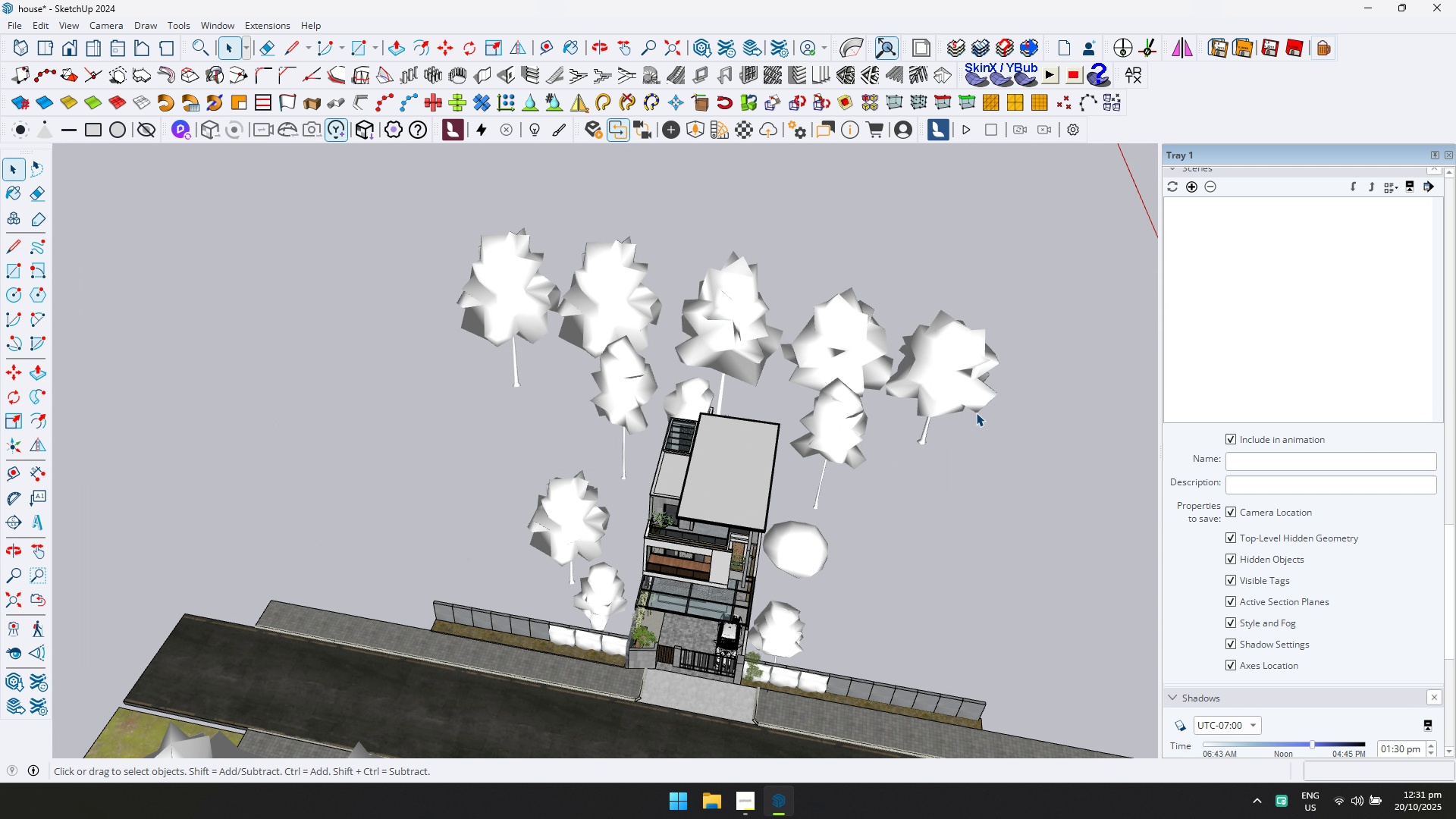 
left_click_drag(start_coordinate=[997, 462], to_coordinate=[843, 286])
 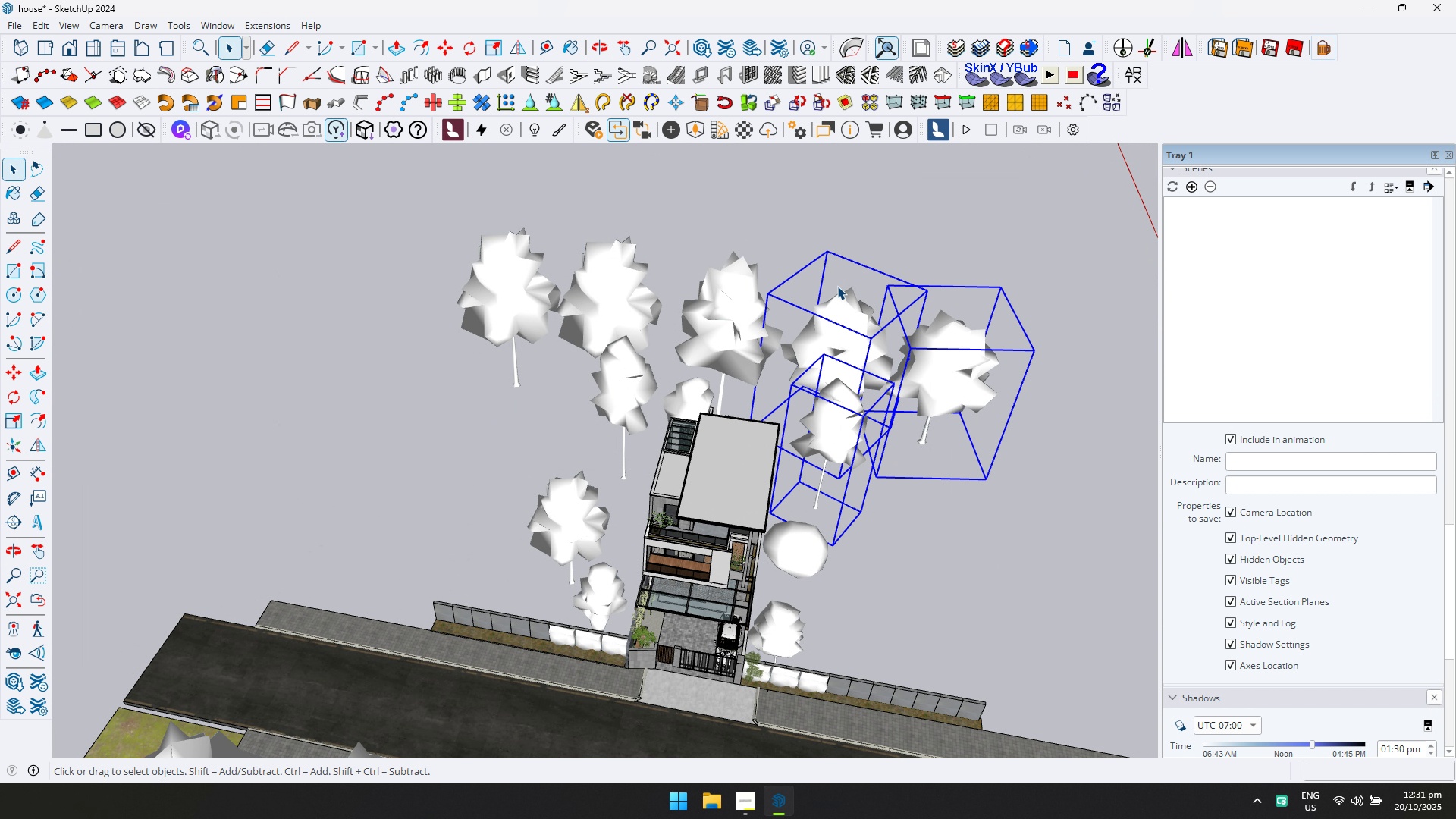 
key(Delete)
 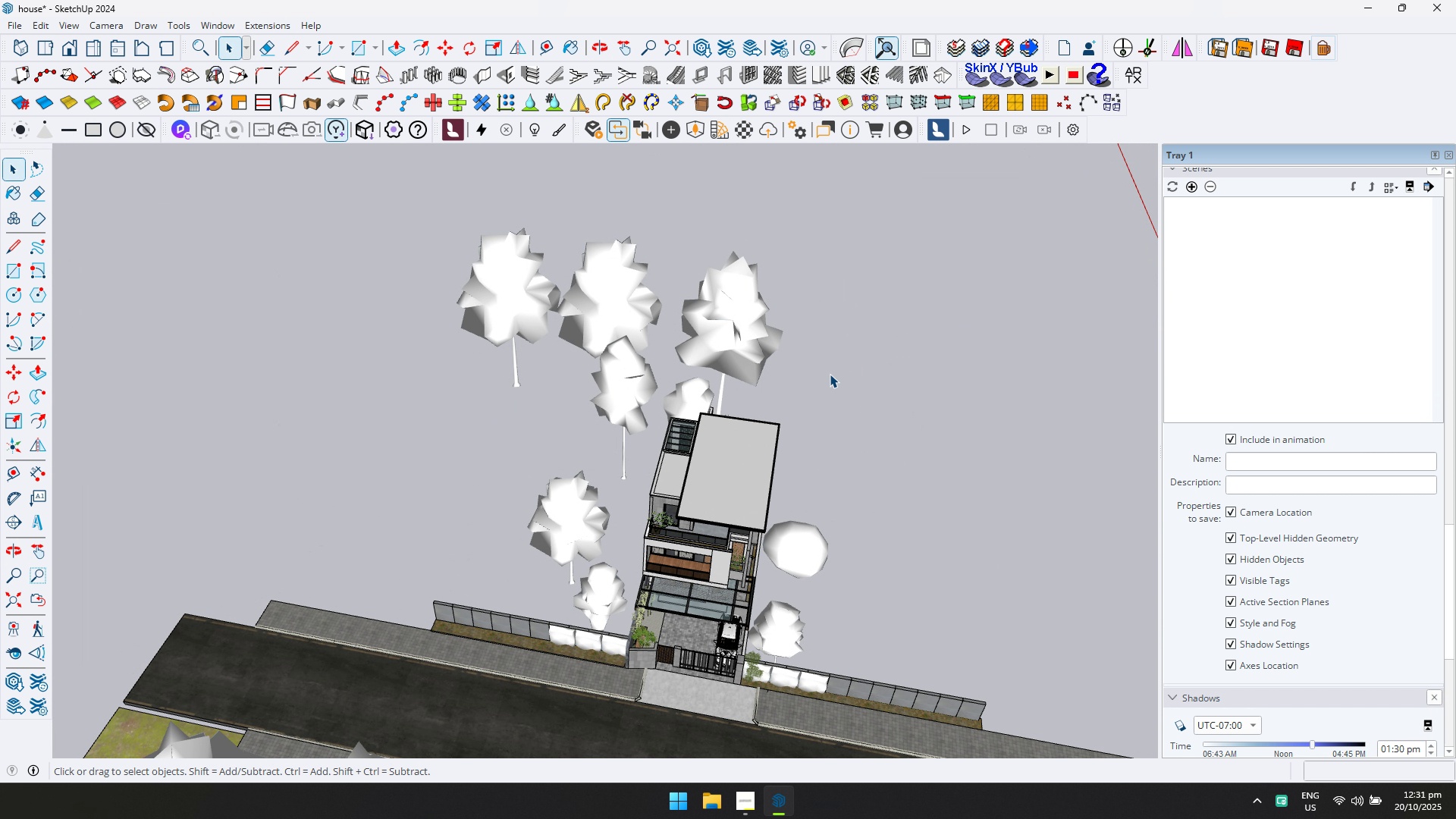 
left_click_drag(start_coordinate=[830, 375], to_coordinate=[451, 205])
 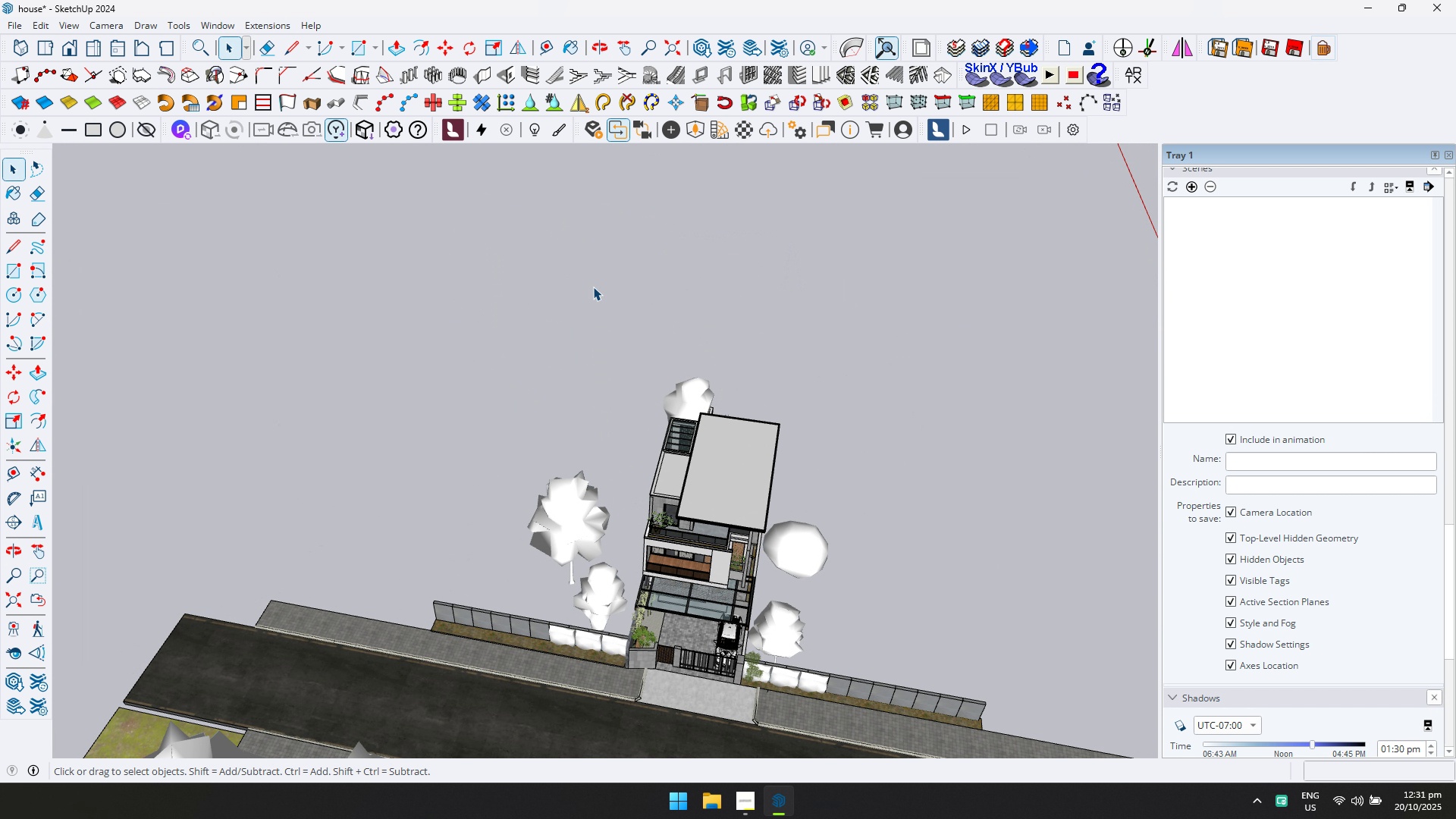 
key(Delete)
 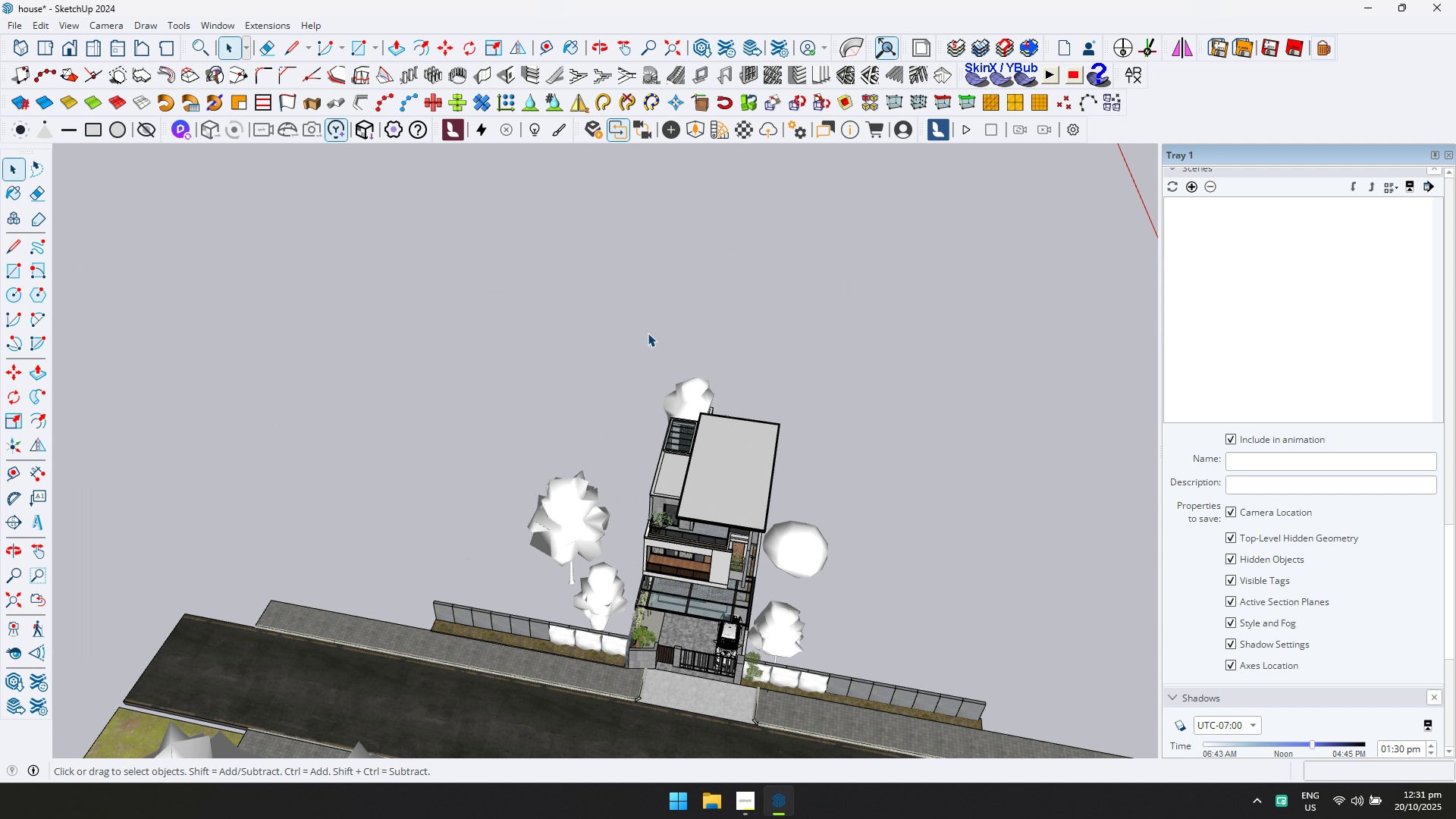 
key(N)
 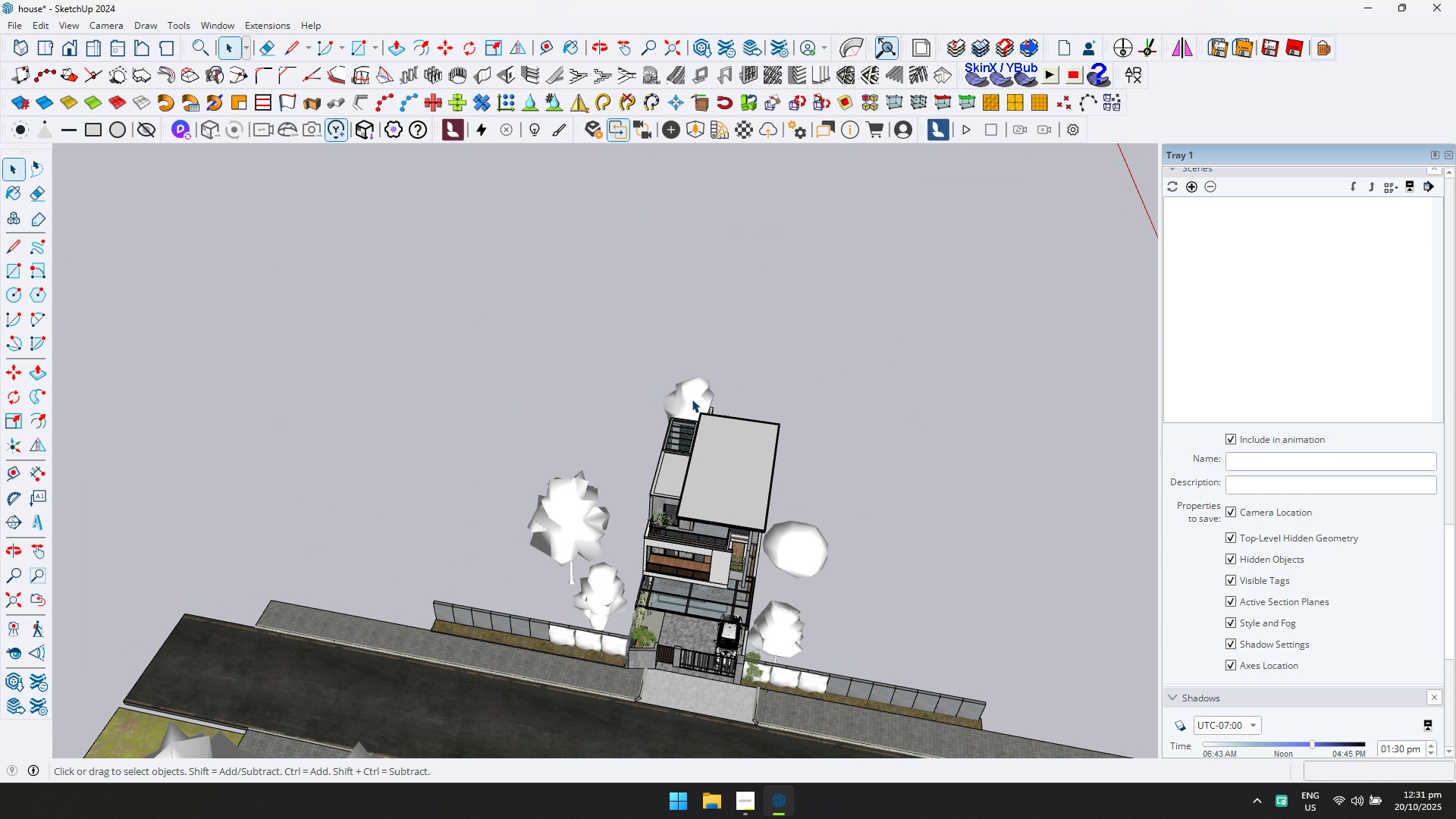 
left_click([692, 399])
 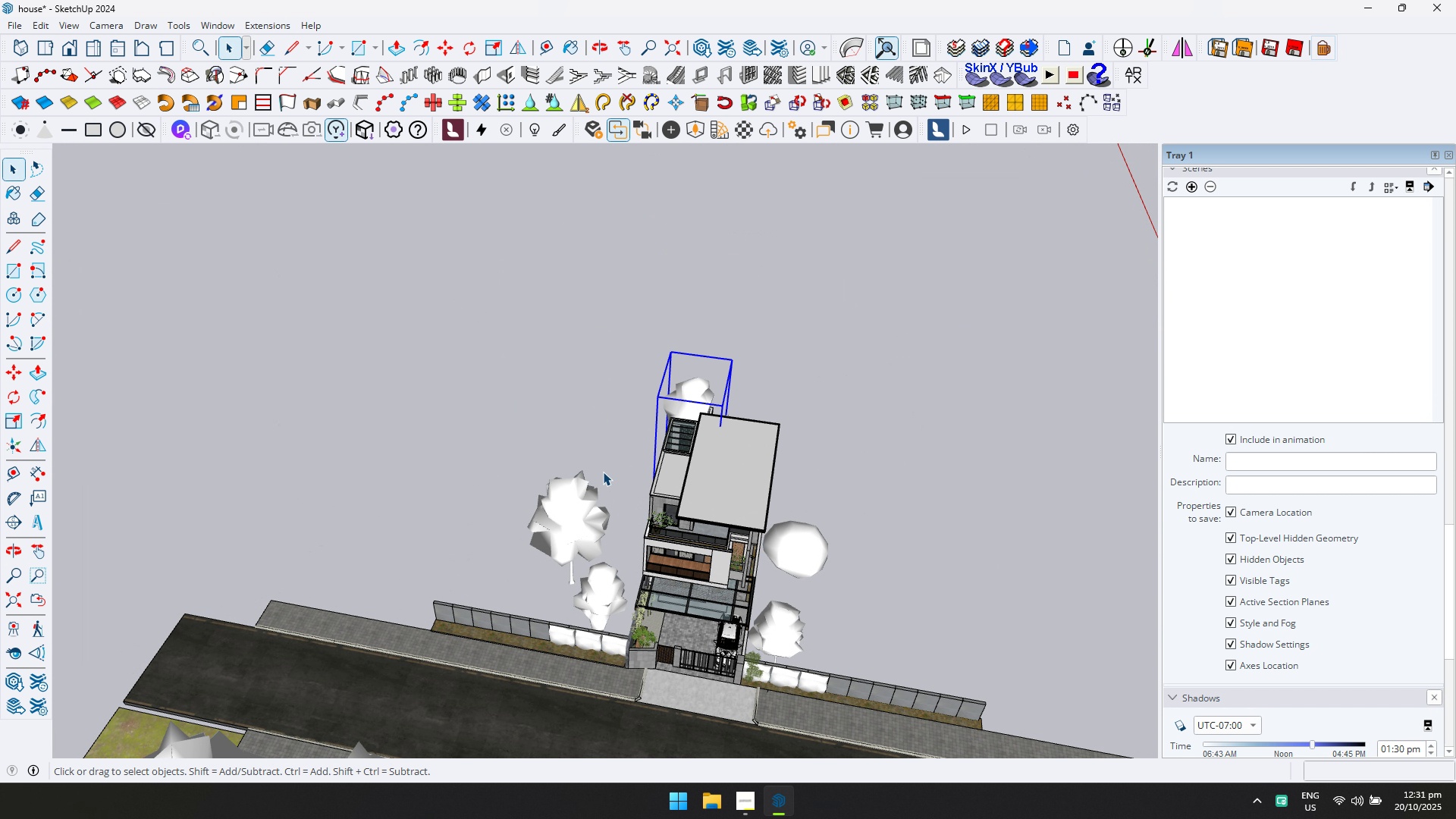 
key(Delete)
 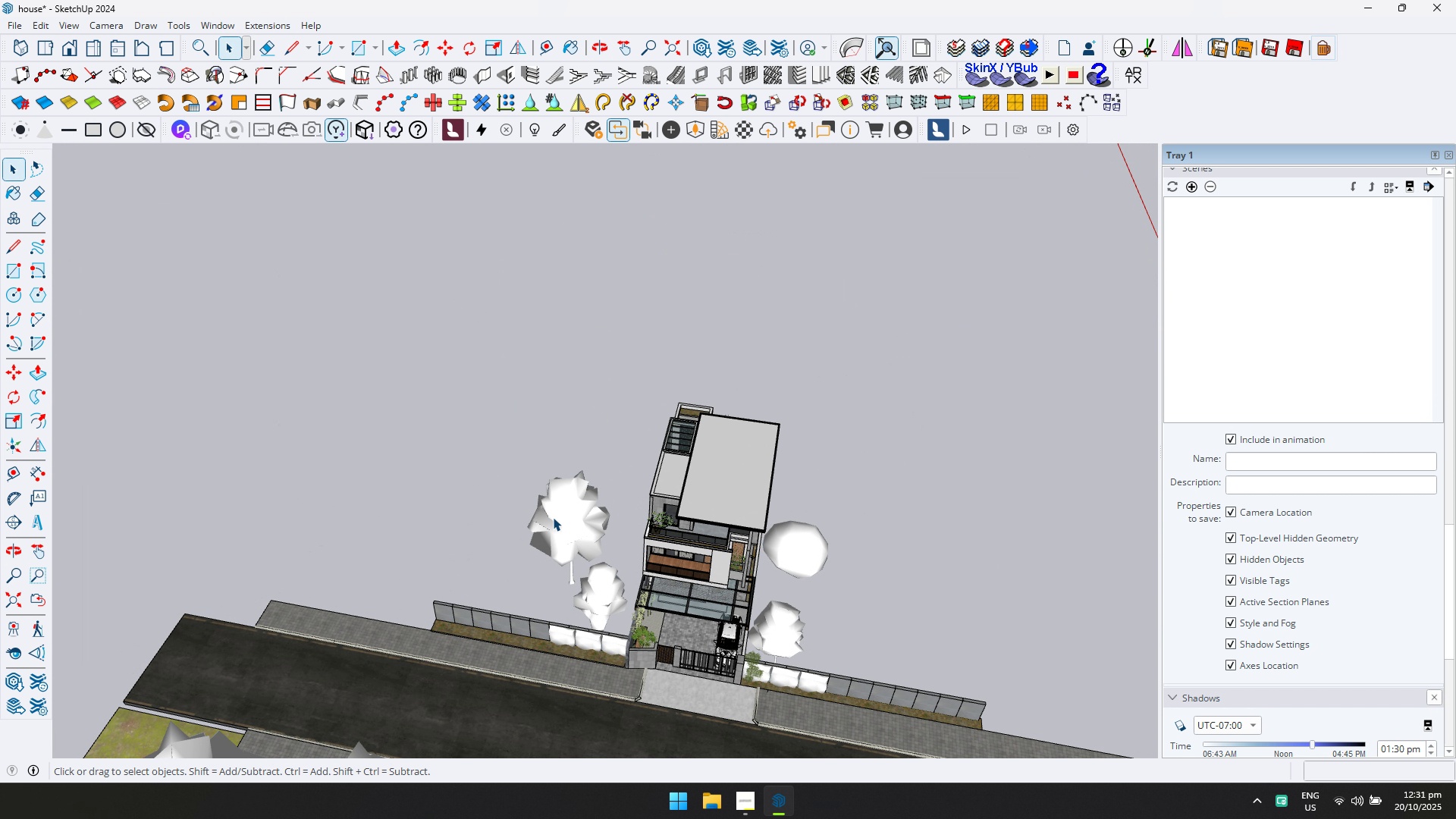 
double_click([553, 517])
 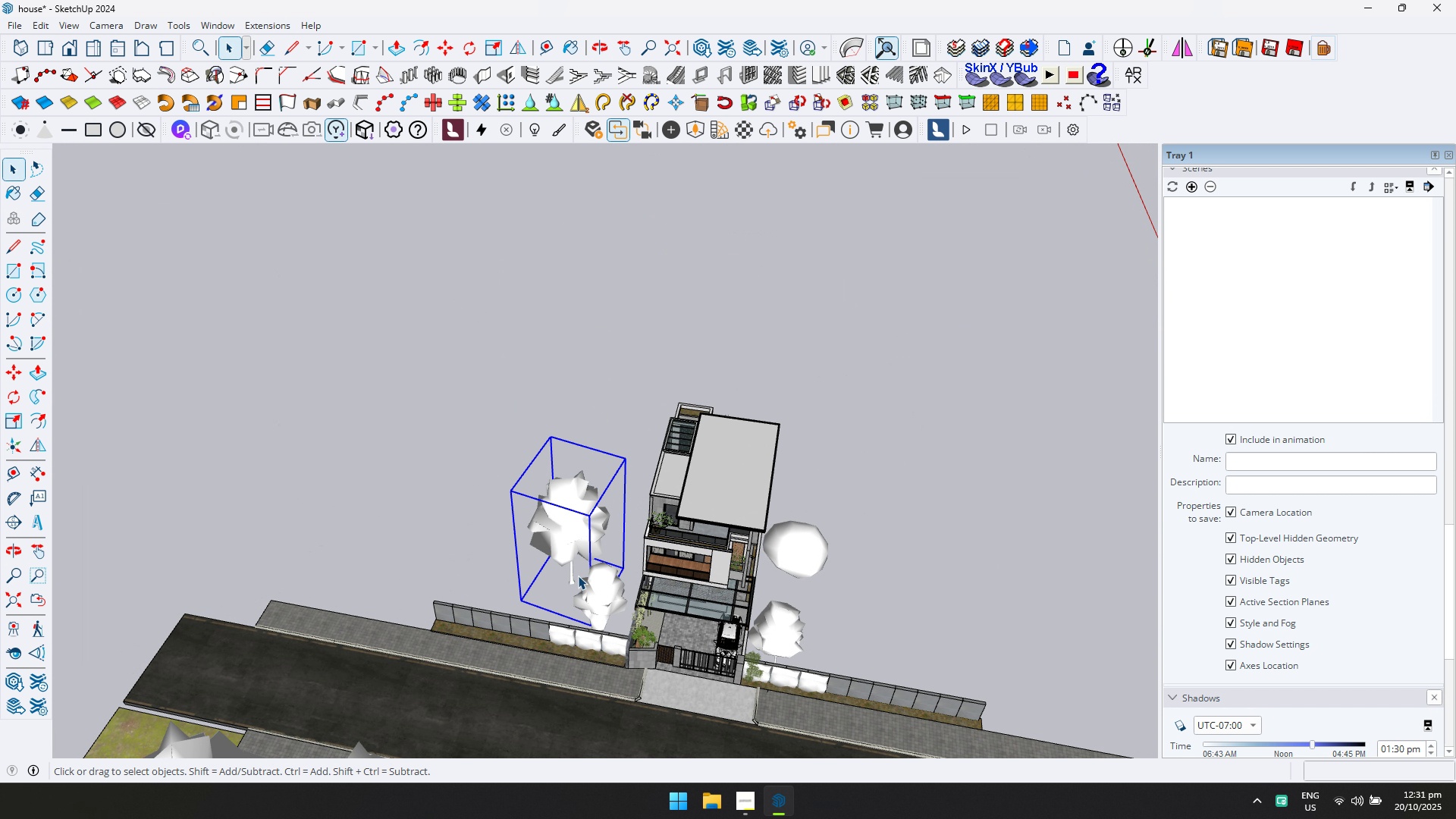 
key(Delete)
 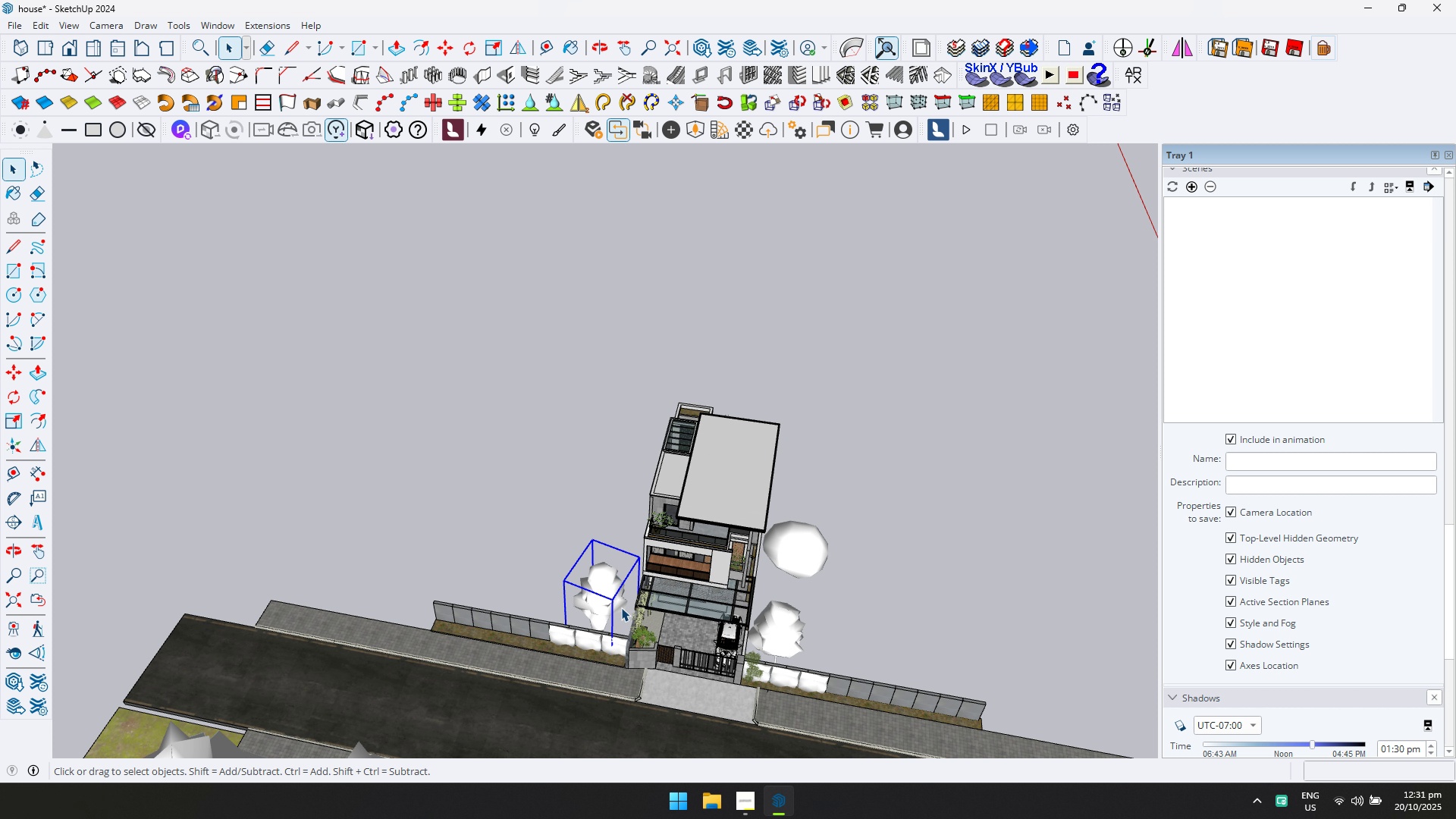 
key(Delete)
 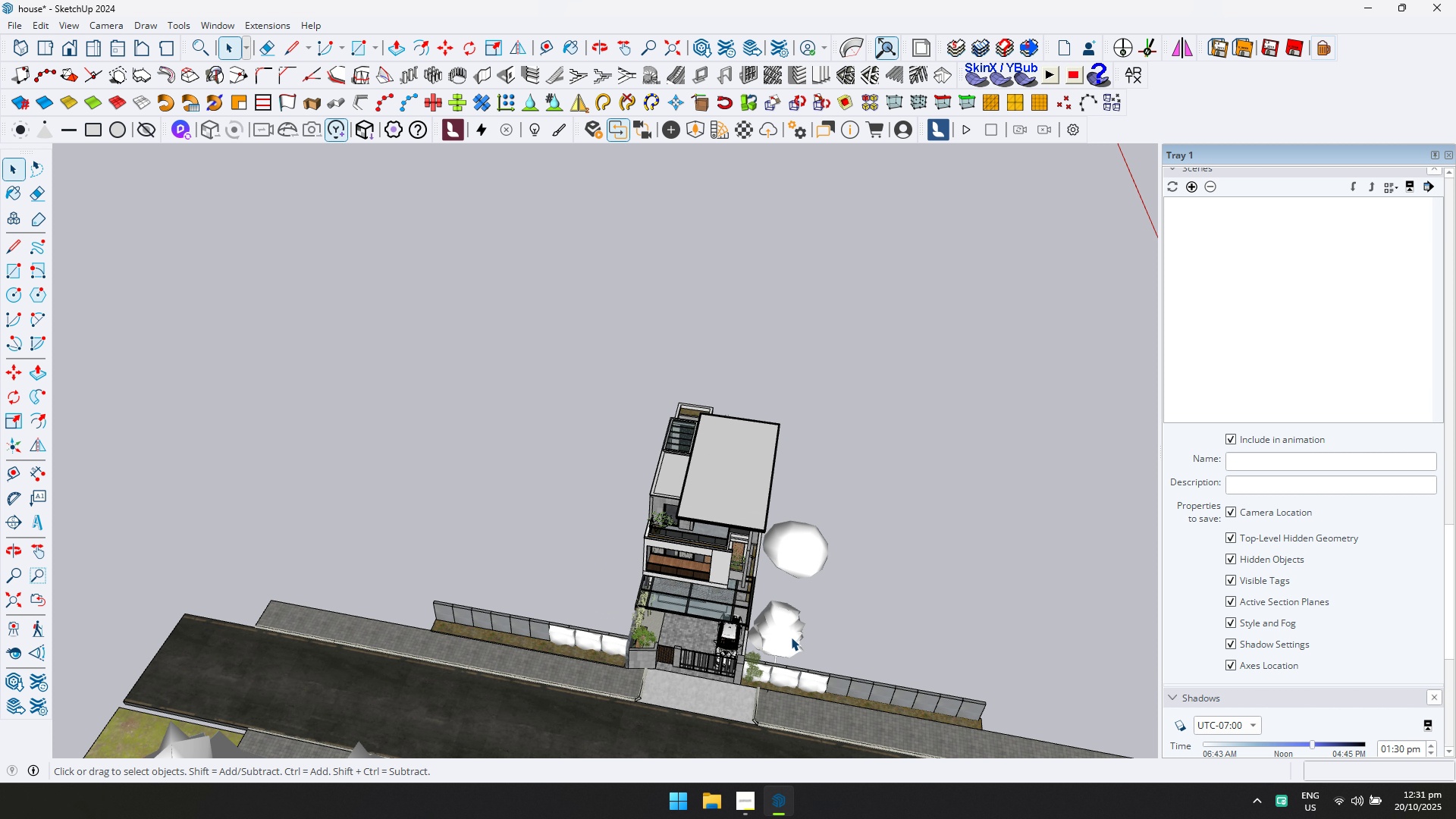 
triple_click([791, 637])
 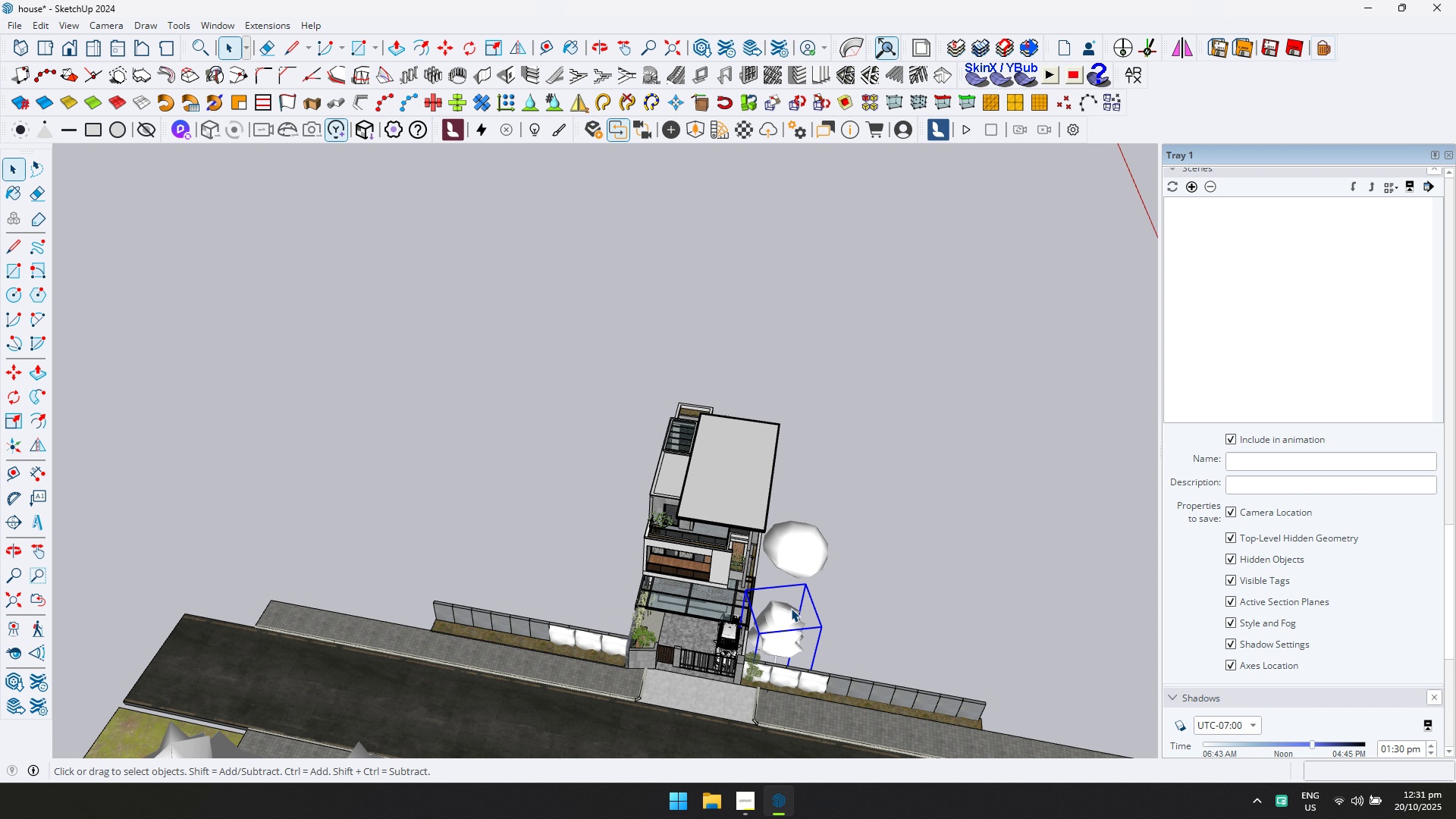 
key(Delete)
 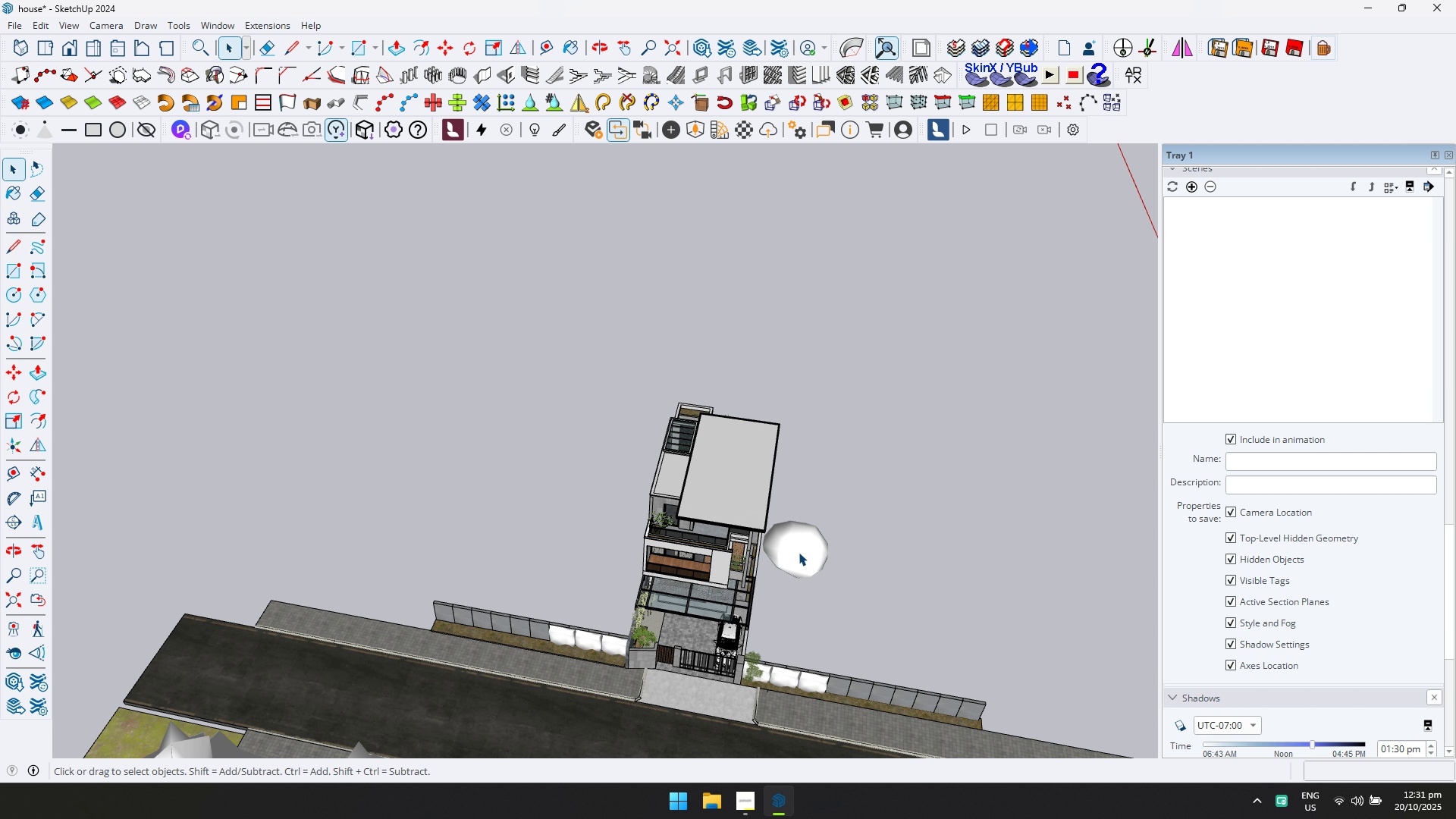 
triple_click([799, 552])
 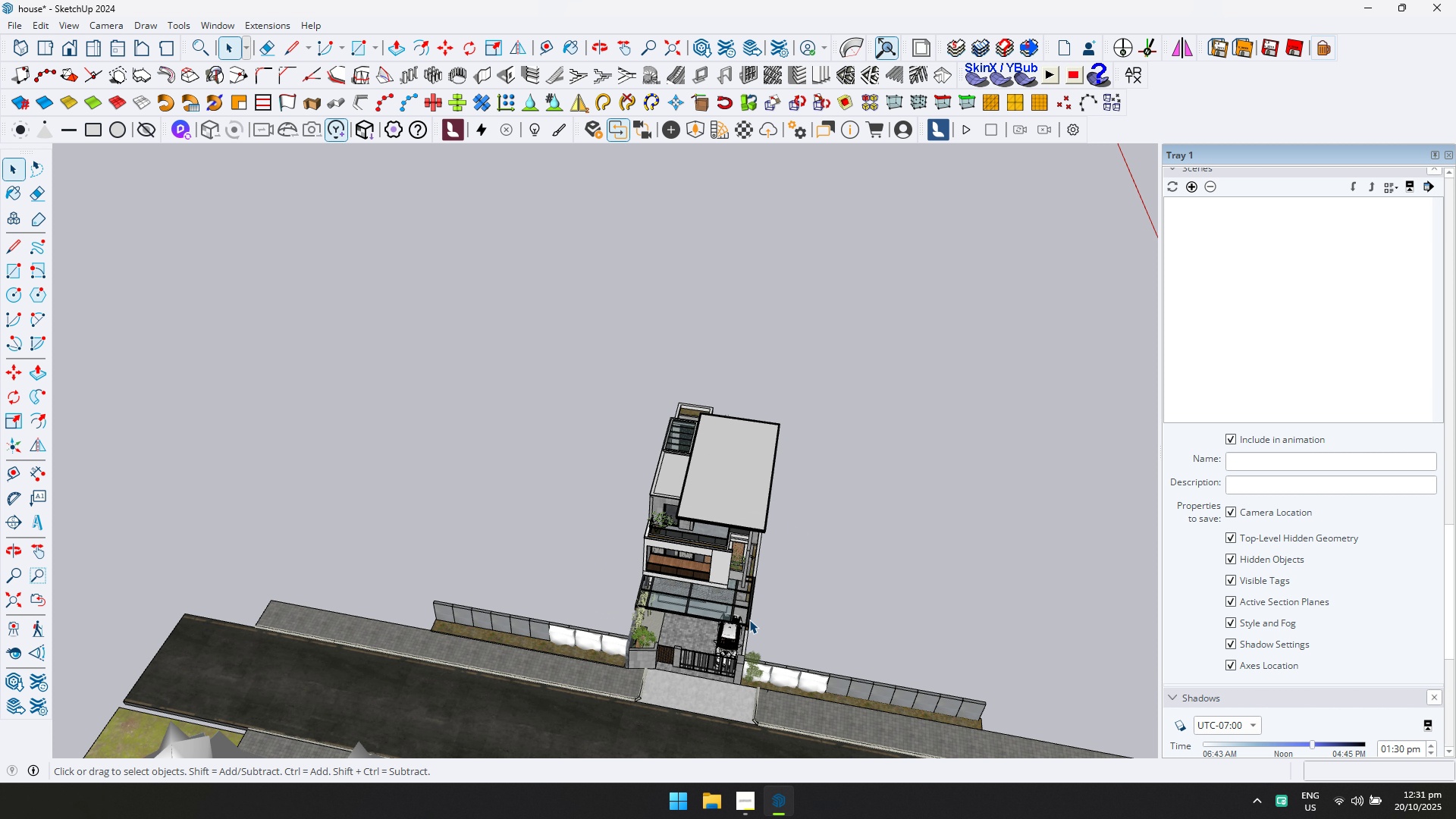 
key(Delete)
 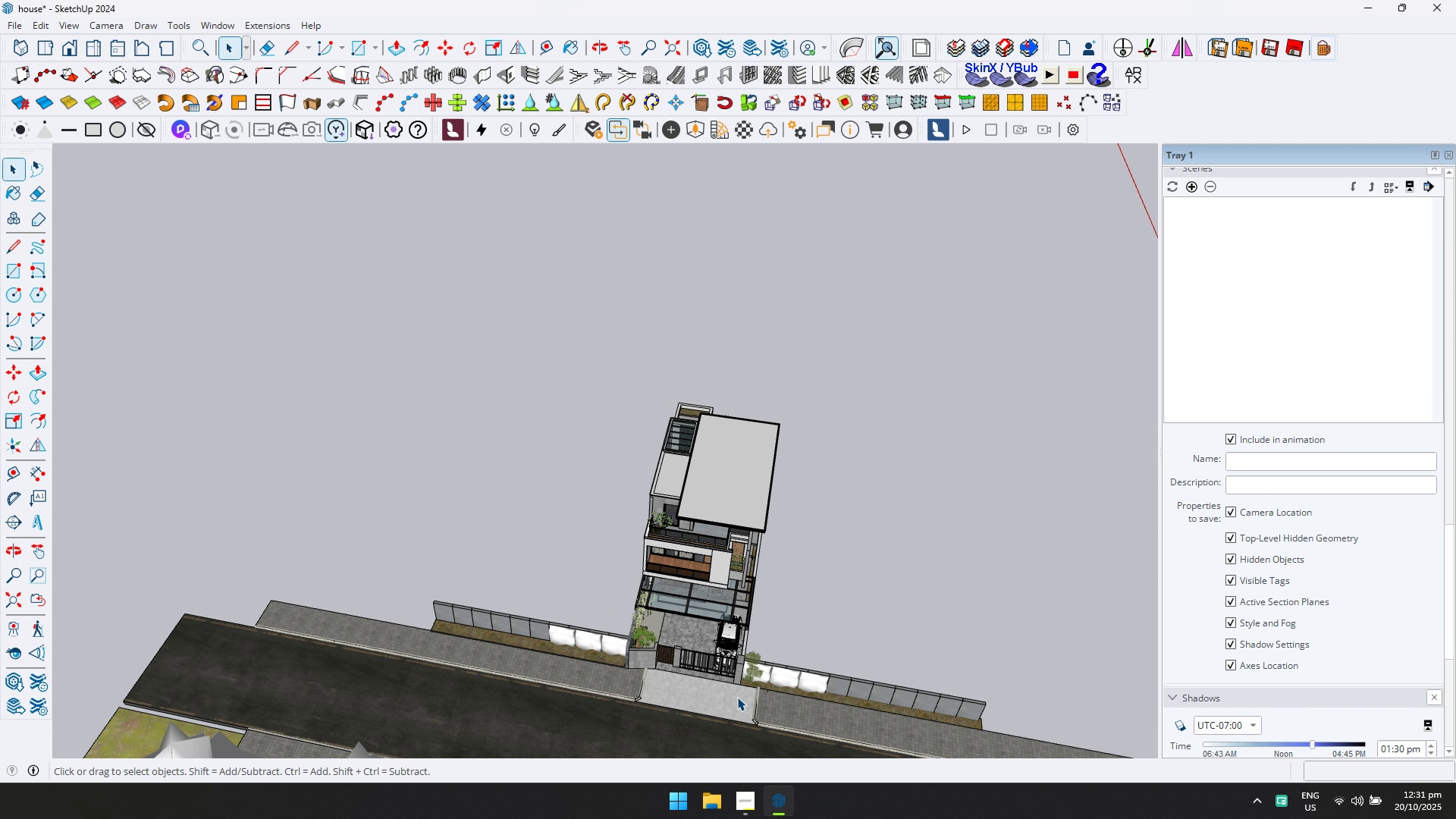 
scroll: coordinate [670, 610], scroll_direction: up, amount: 15.0
 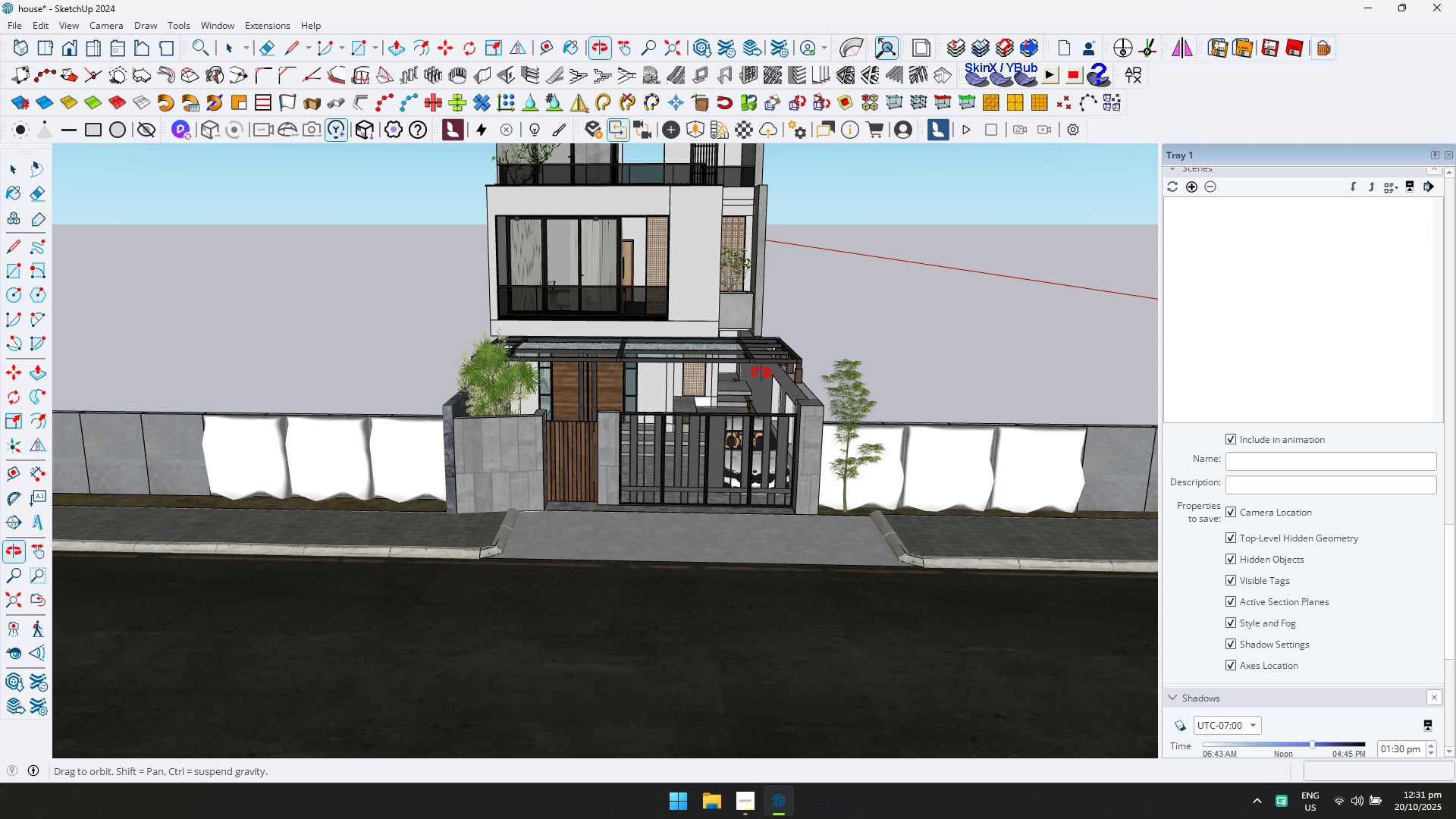 
key(N)
 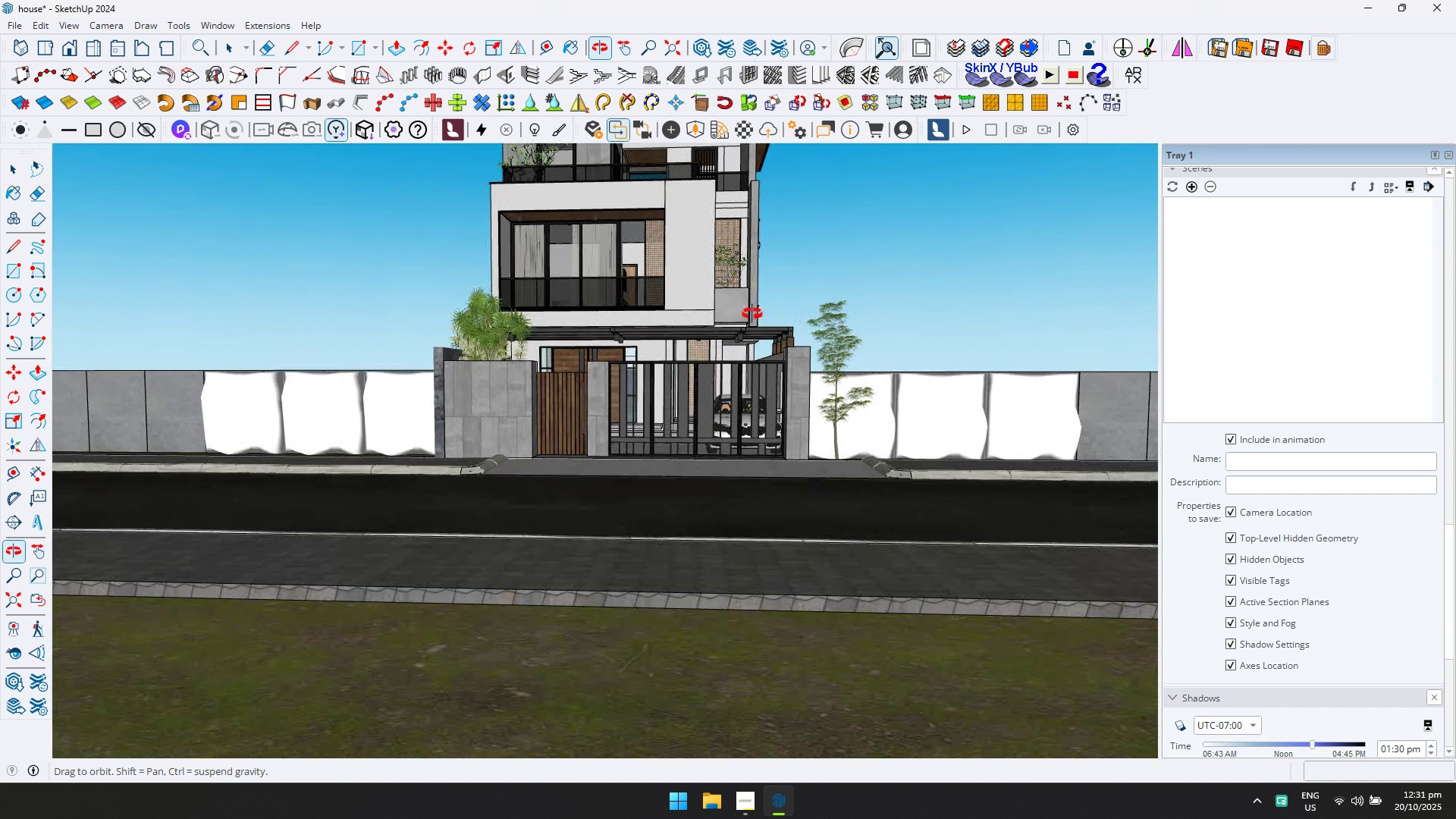 
left_click([863, 572])
 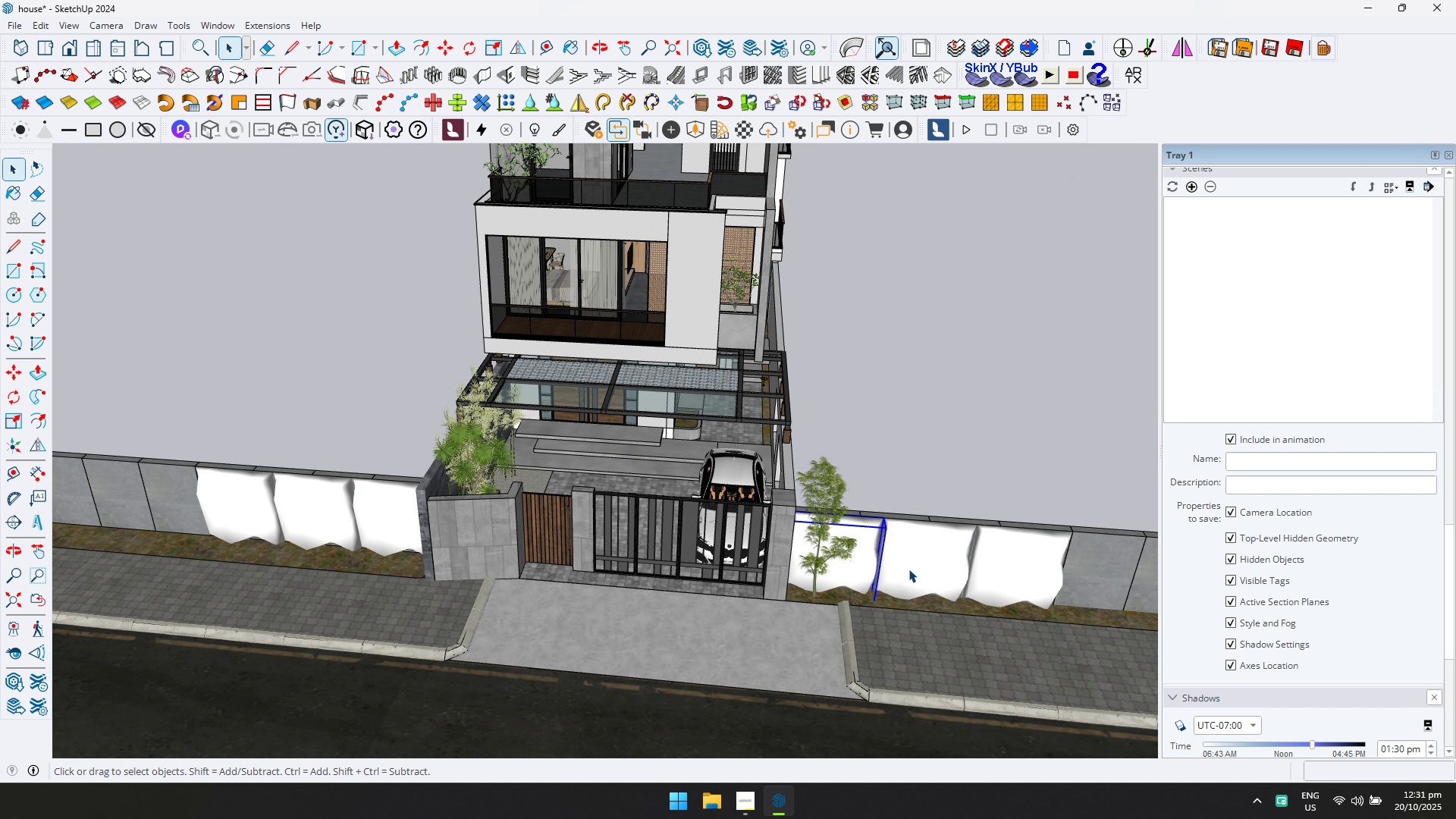 
key(Delete)
 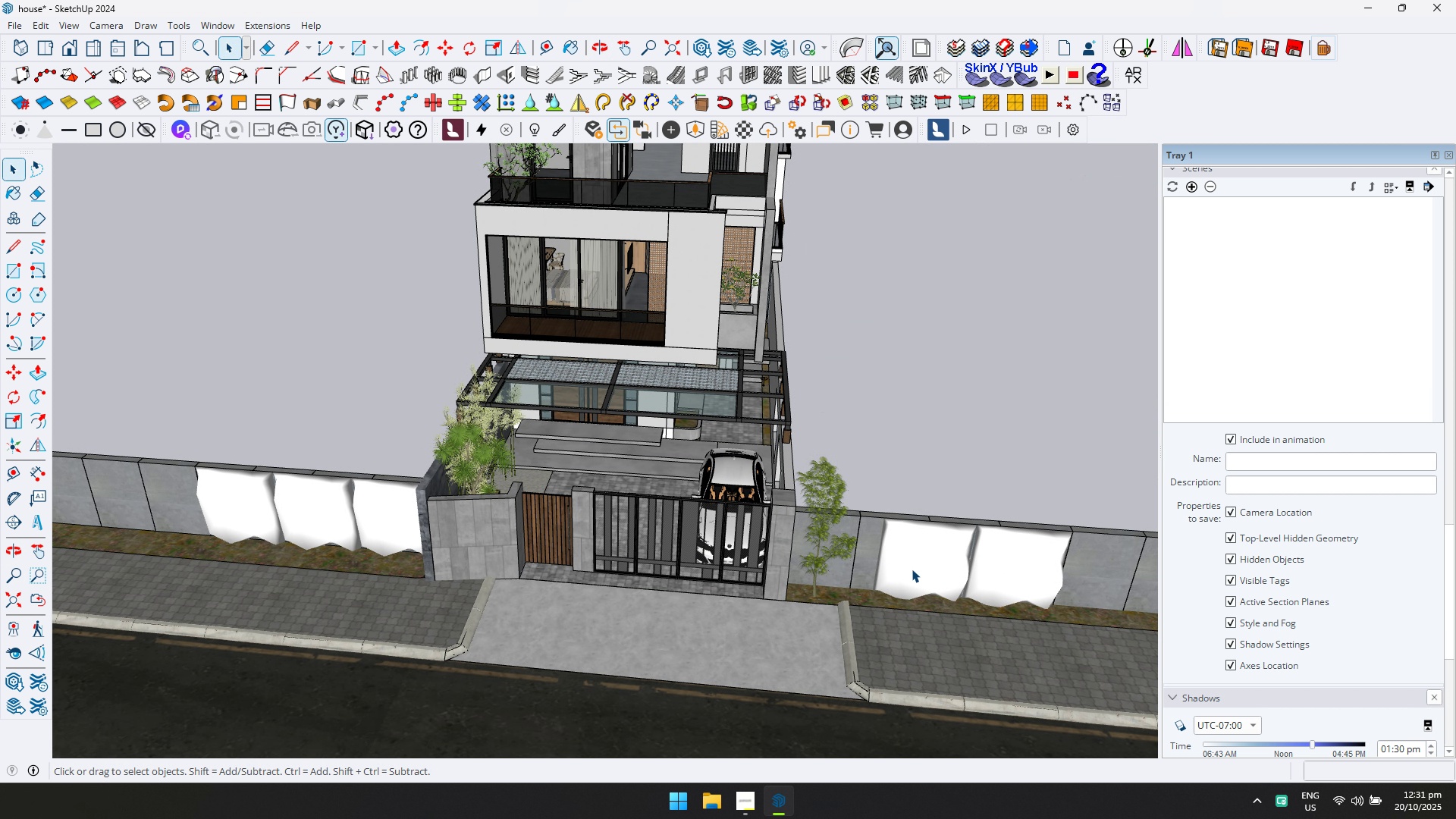 
left_click([912, 569])
 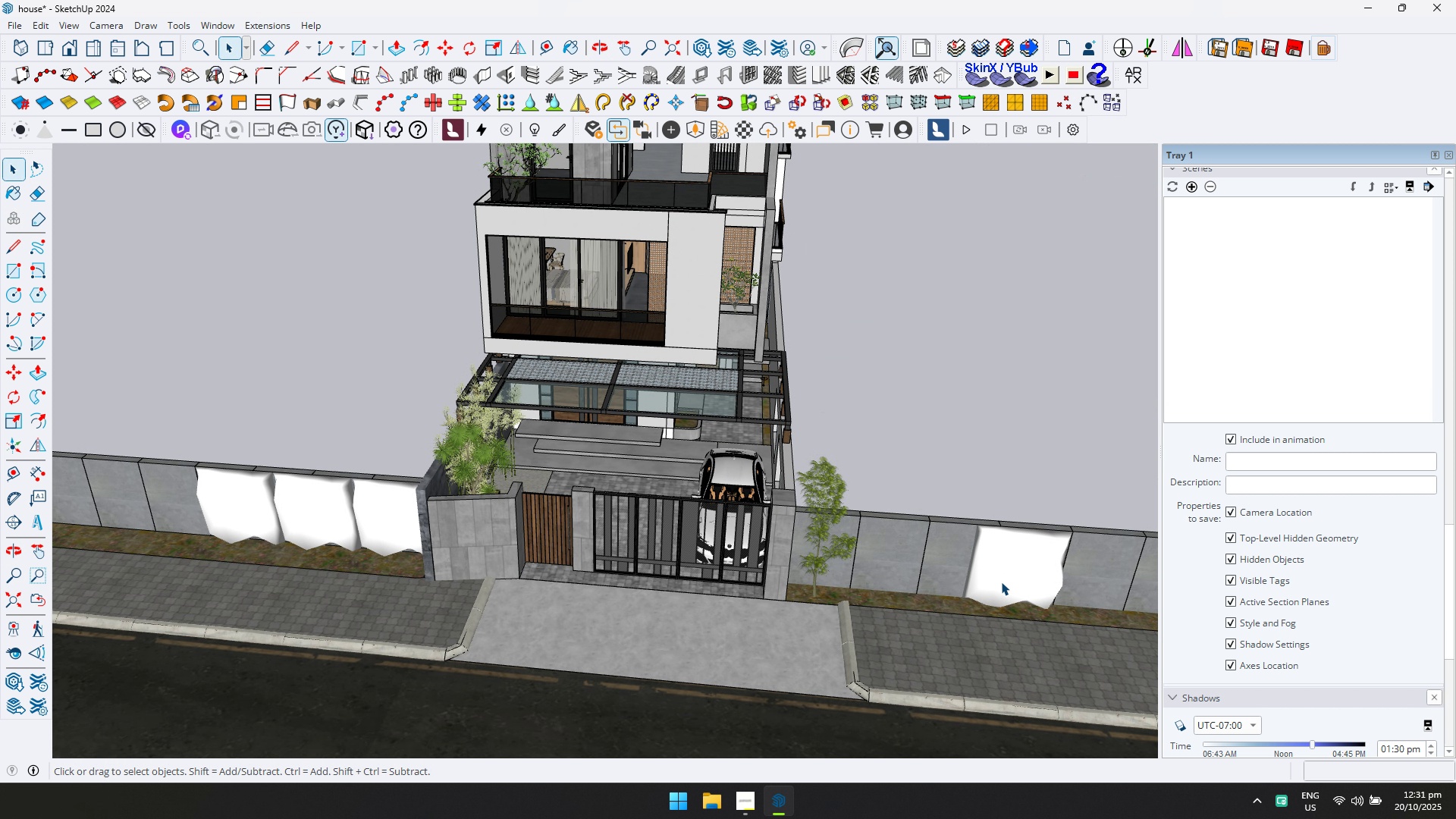 
key(Delete)
 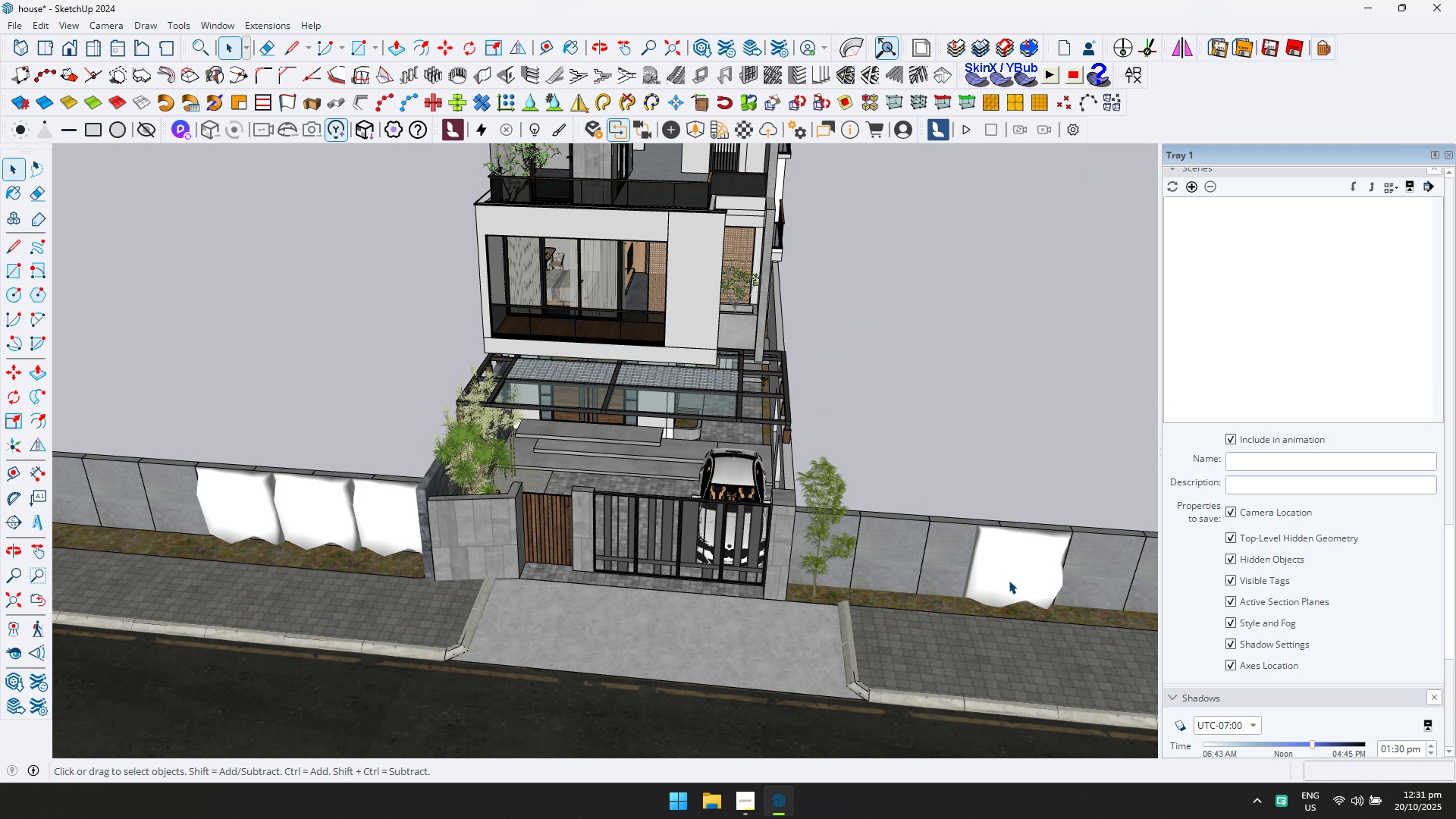 
double_click([1009, 580])
 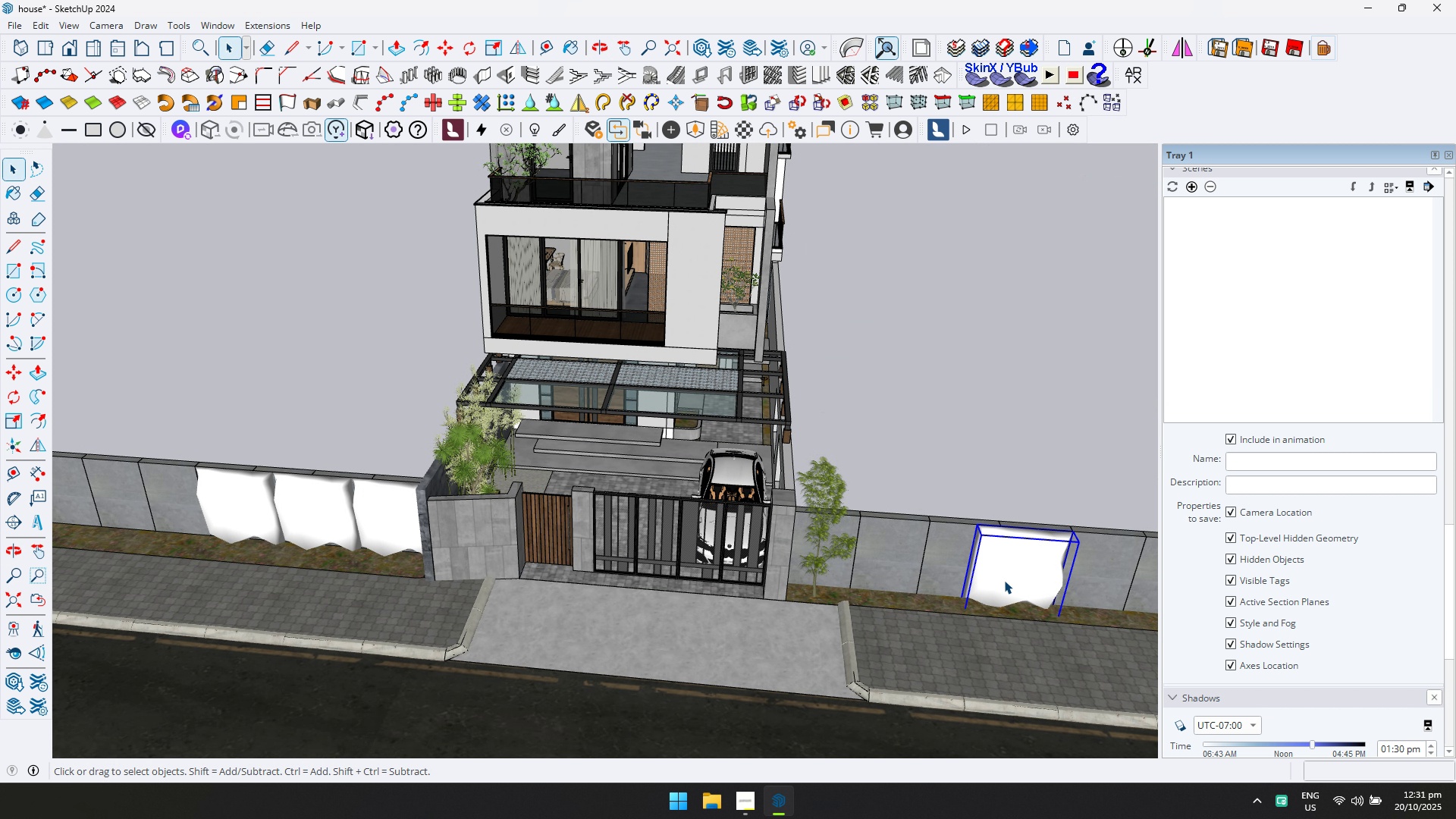 
key(Delete)
 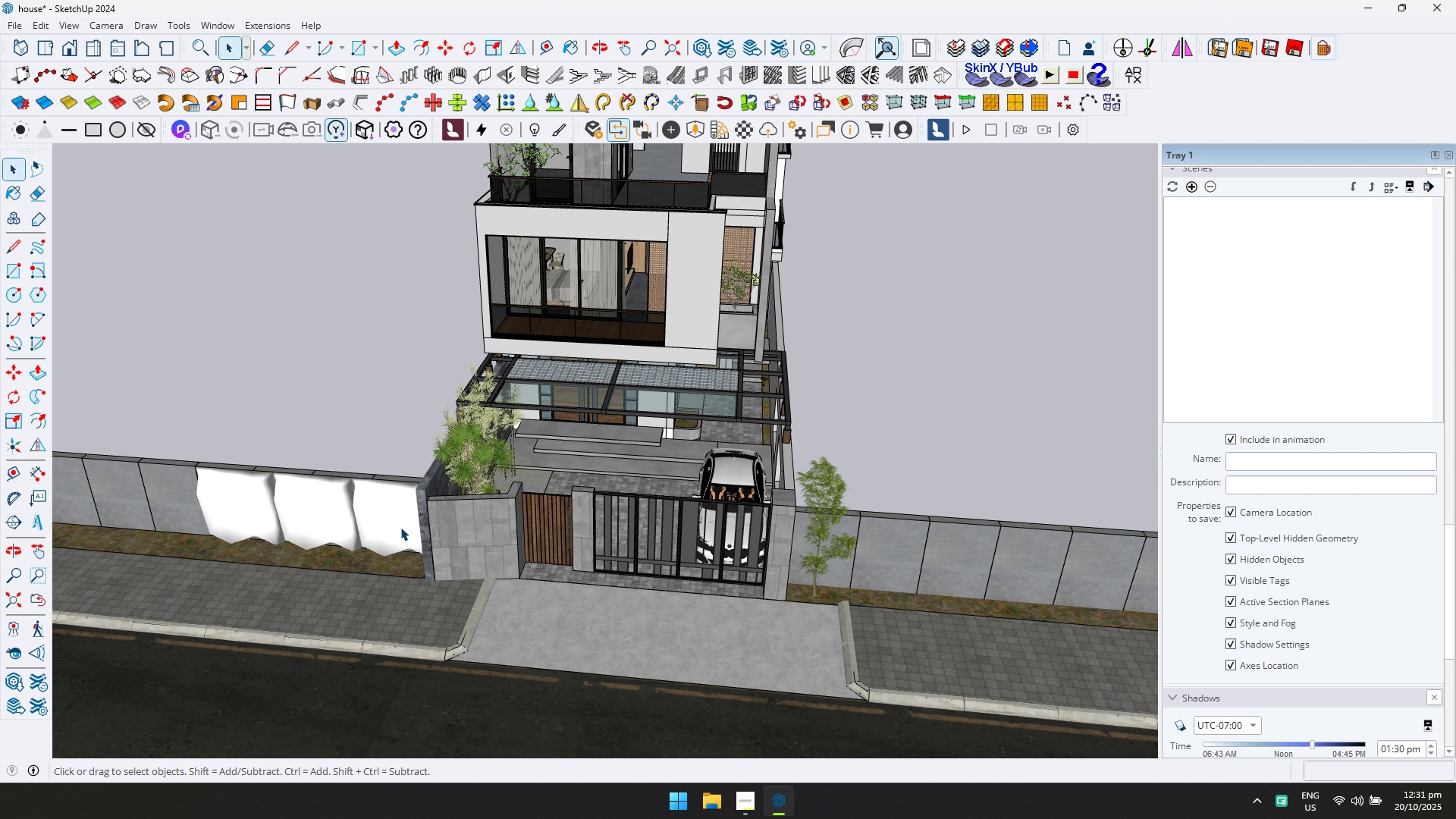 
key(Delete)
 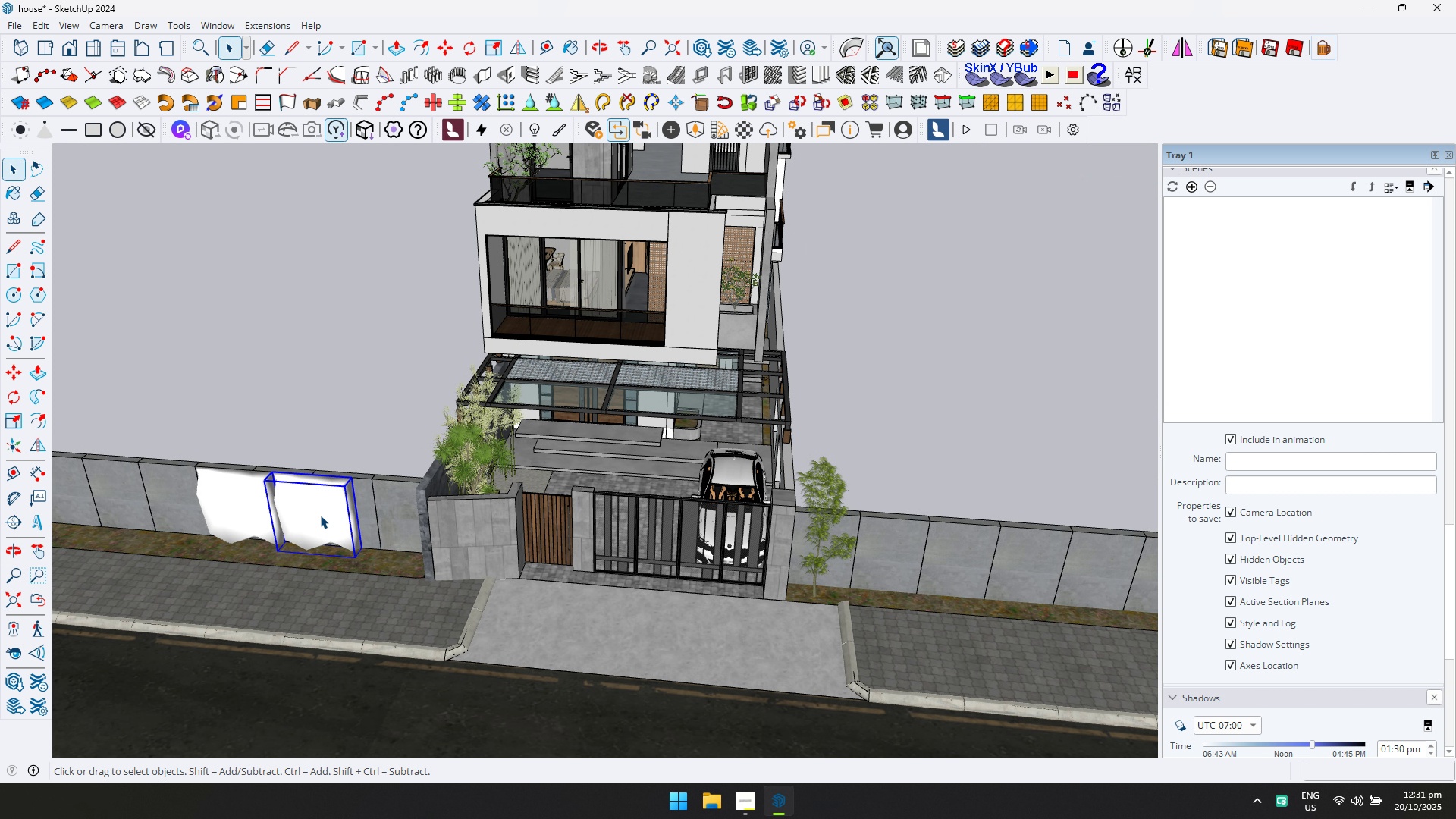 
key(Delete)
 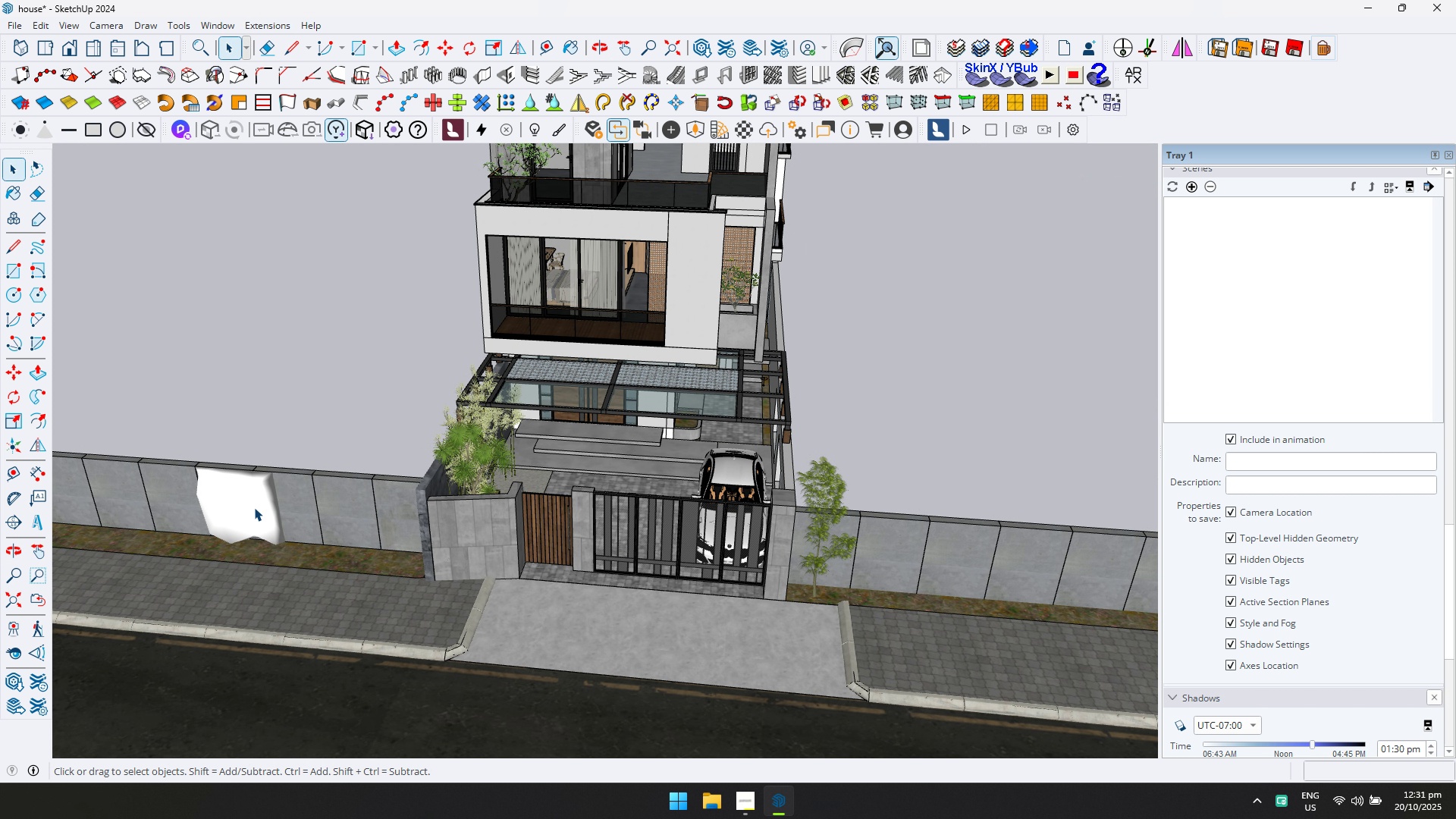 
triple_click([254, 507])
 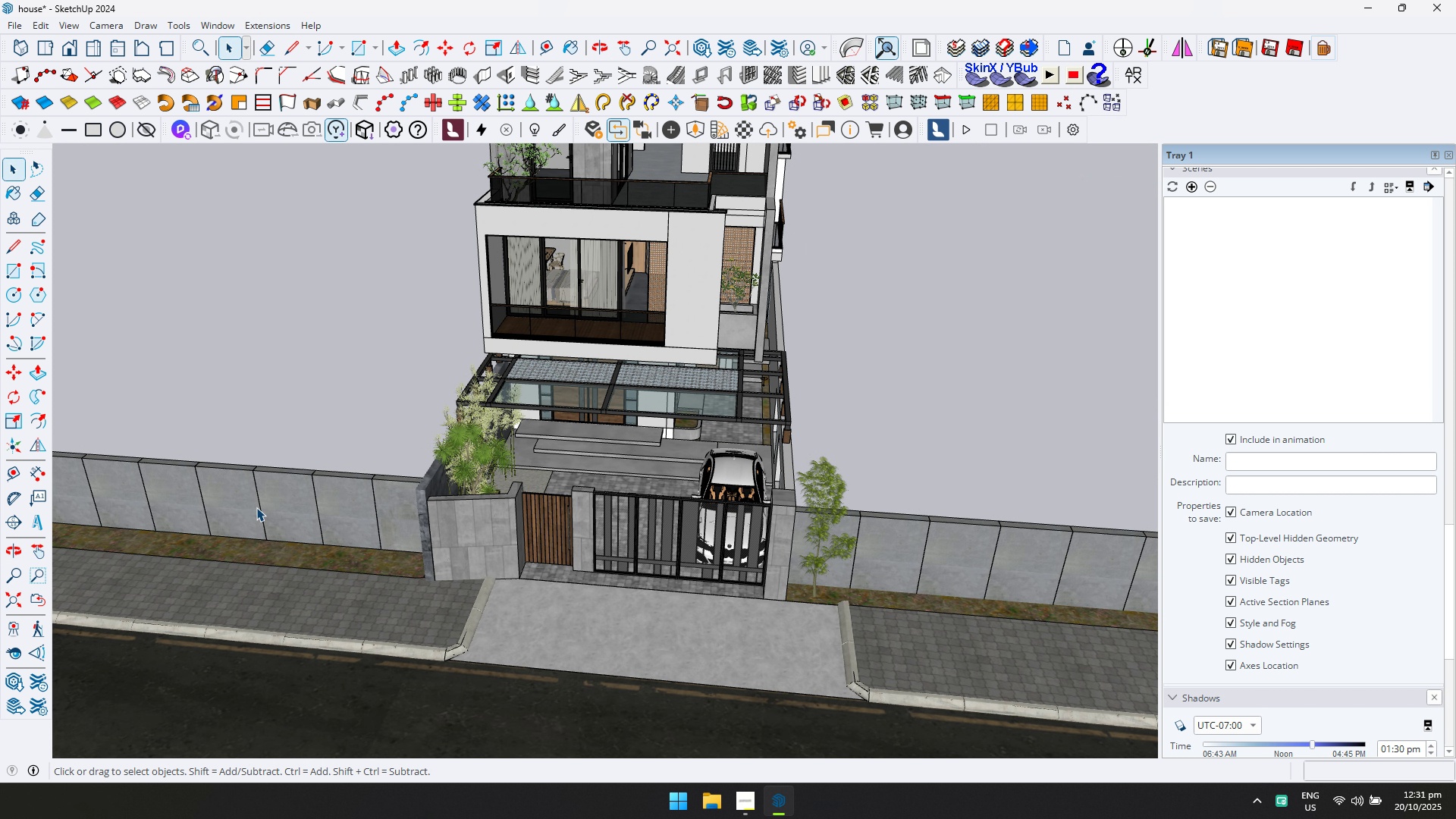 
key(Delete)
 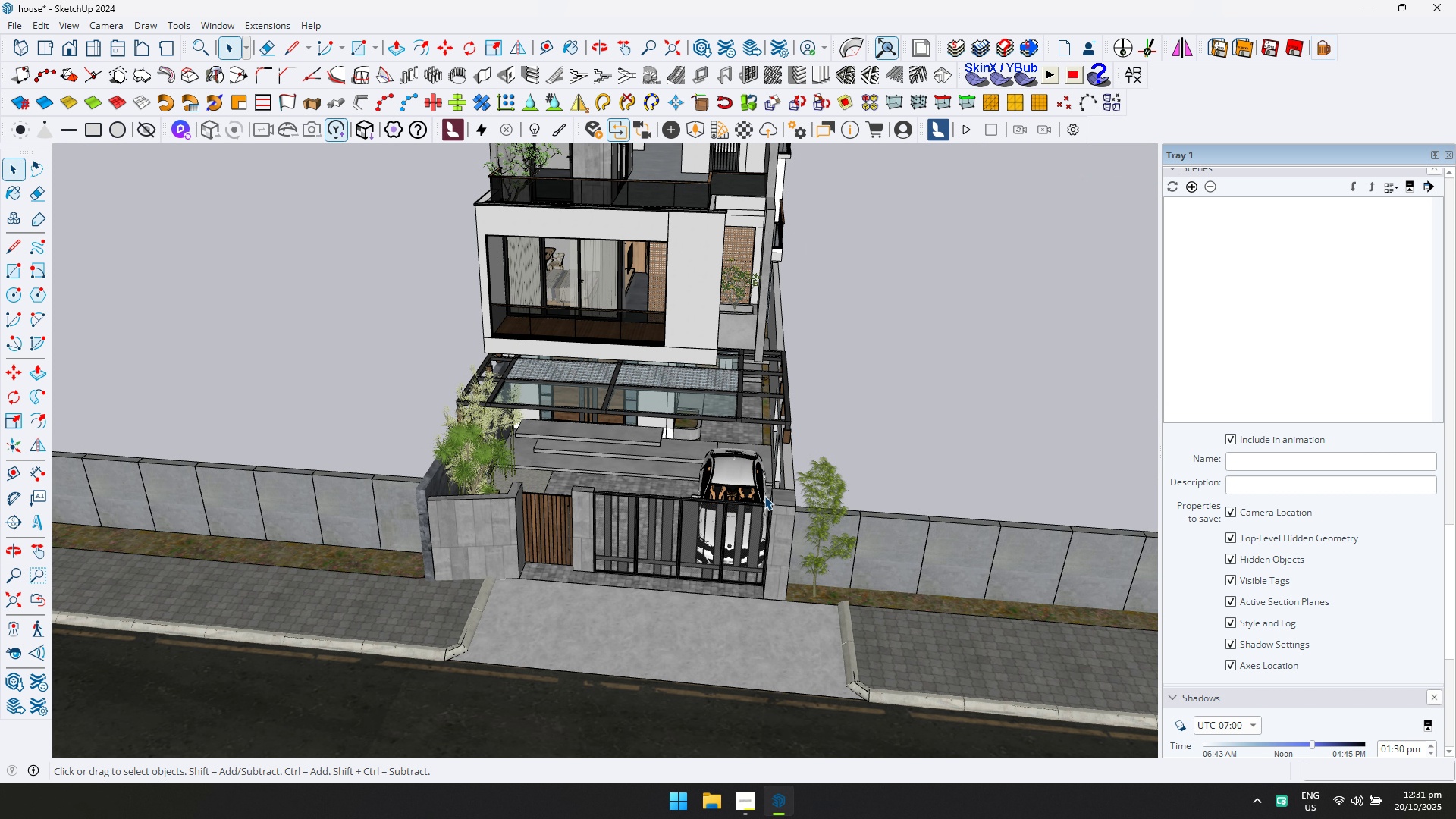 
scroll: coordinate [785, 494], scroll_direction: down, amount: 4.0
 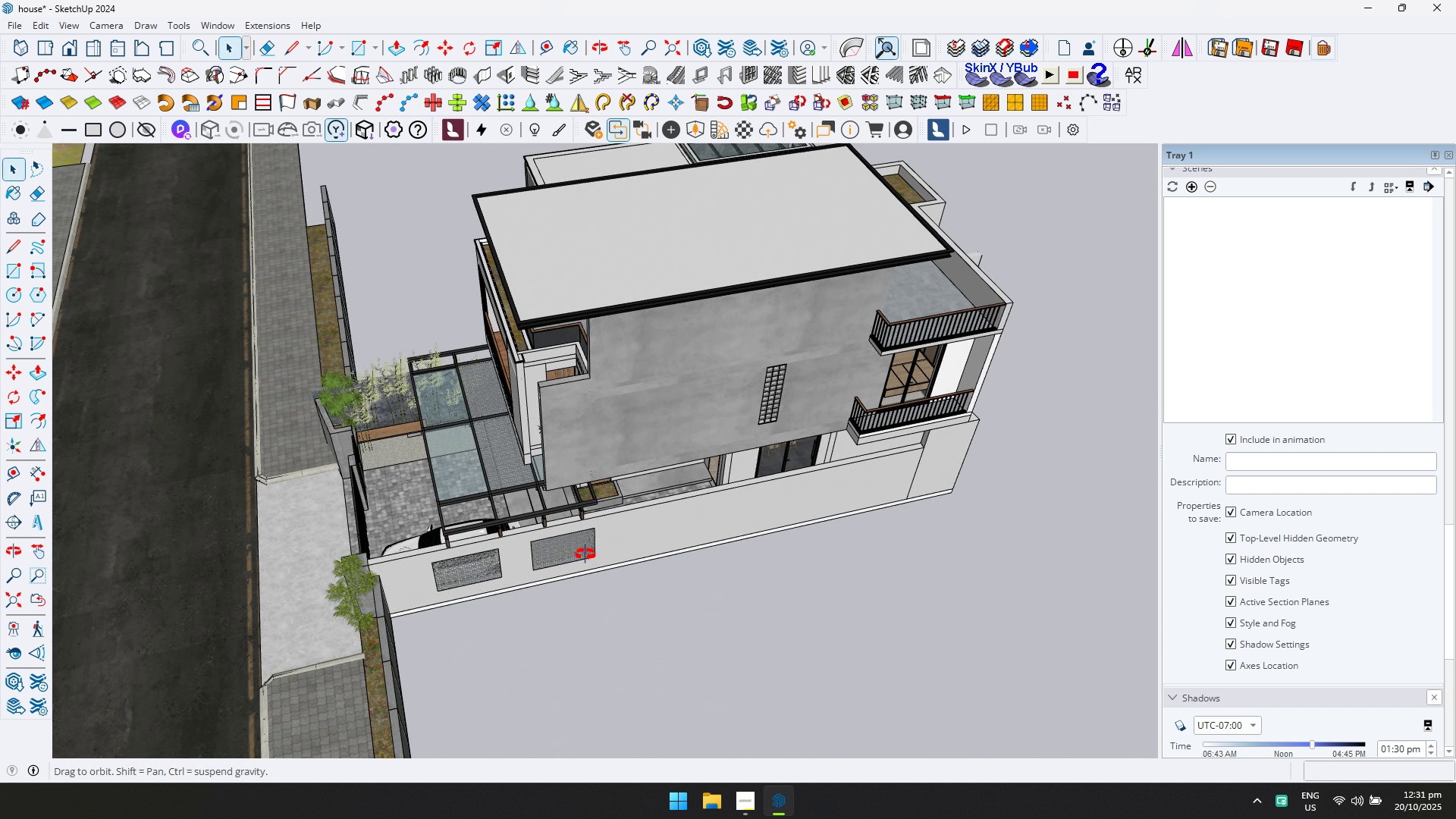 
hold_key(key=ShiftLeft, duration=0.34)
scroll: coordinate [611, 566], scroll_direction: down, amount: 1.0
 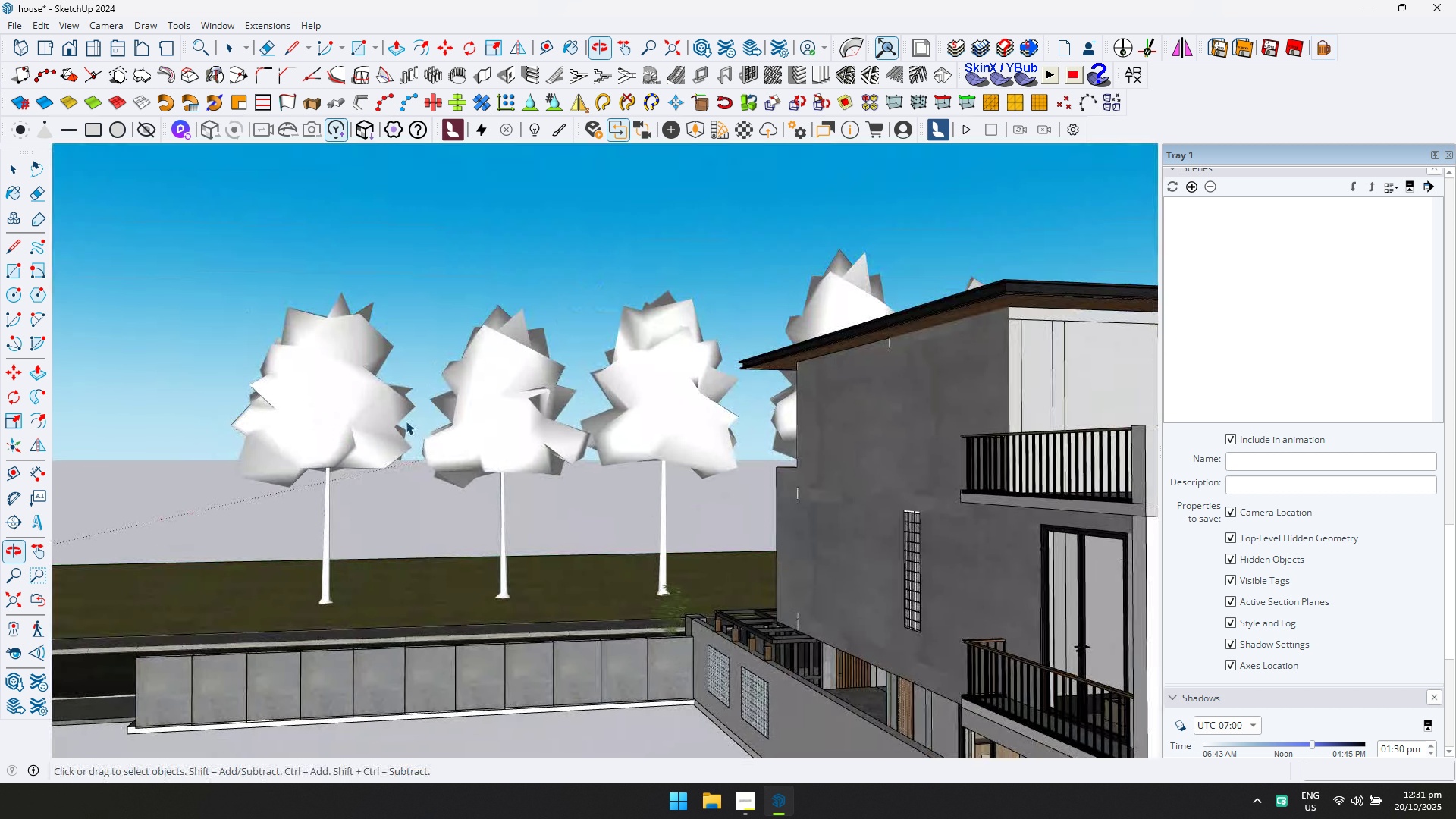 
key(Shift+ShiftLeft)
 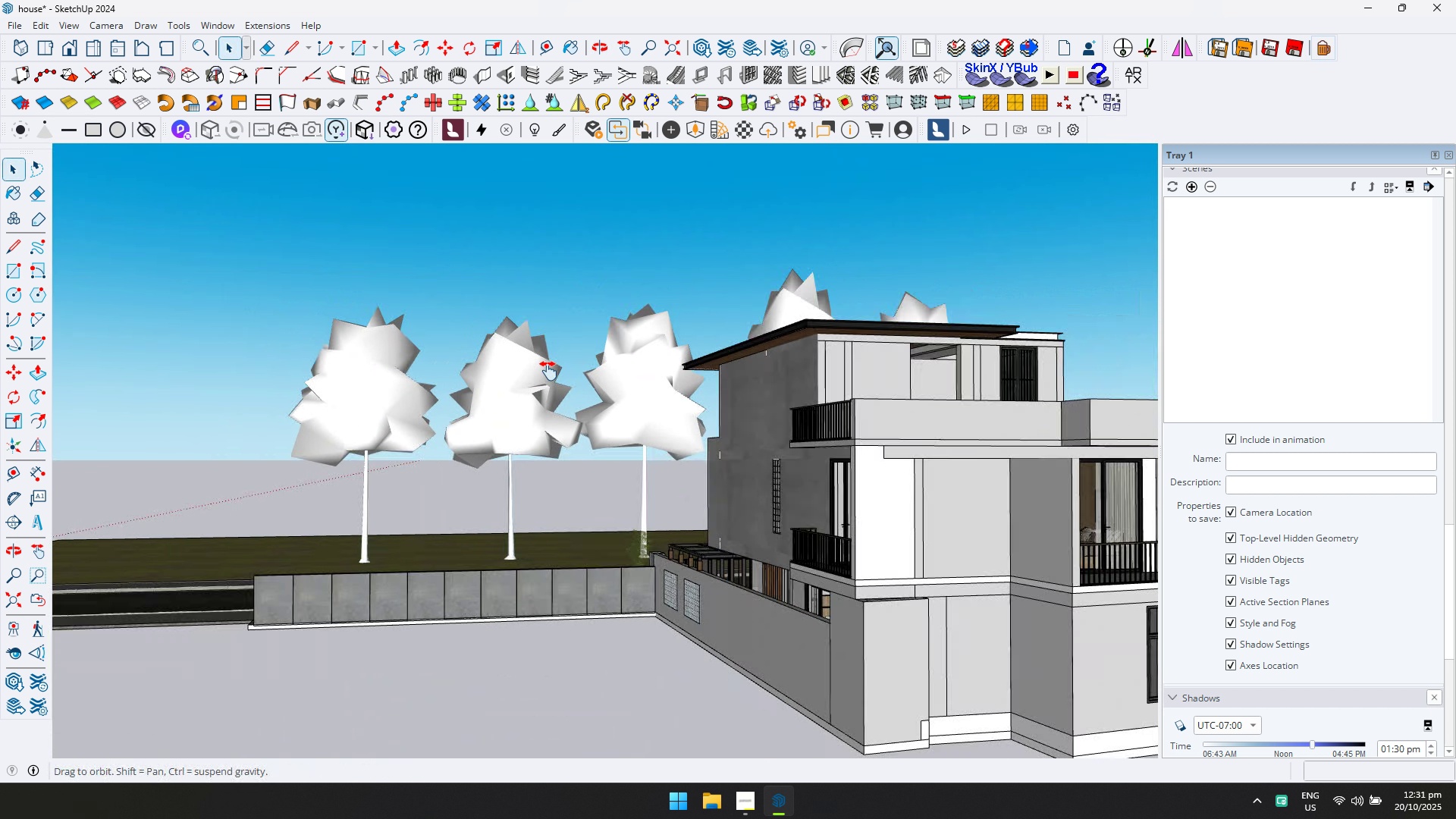 
scroll: coordinate [548, 371], scroll_direction: down, amount: 2.0
 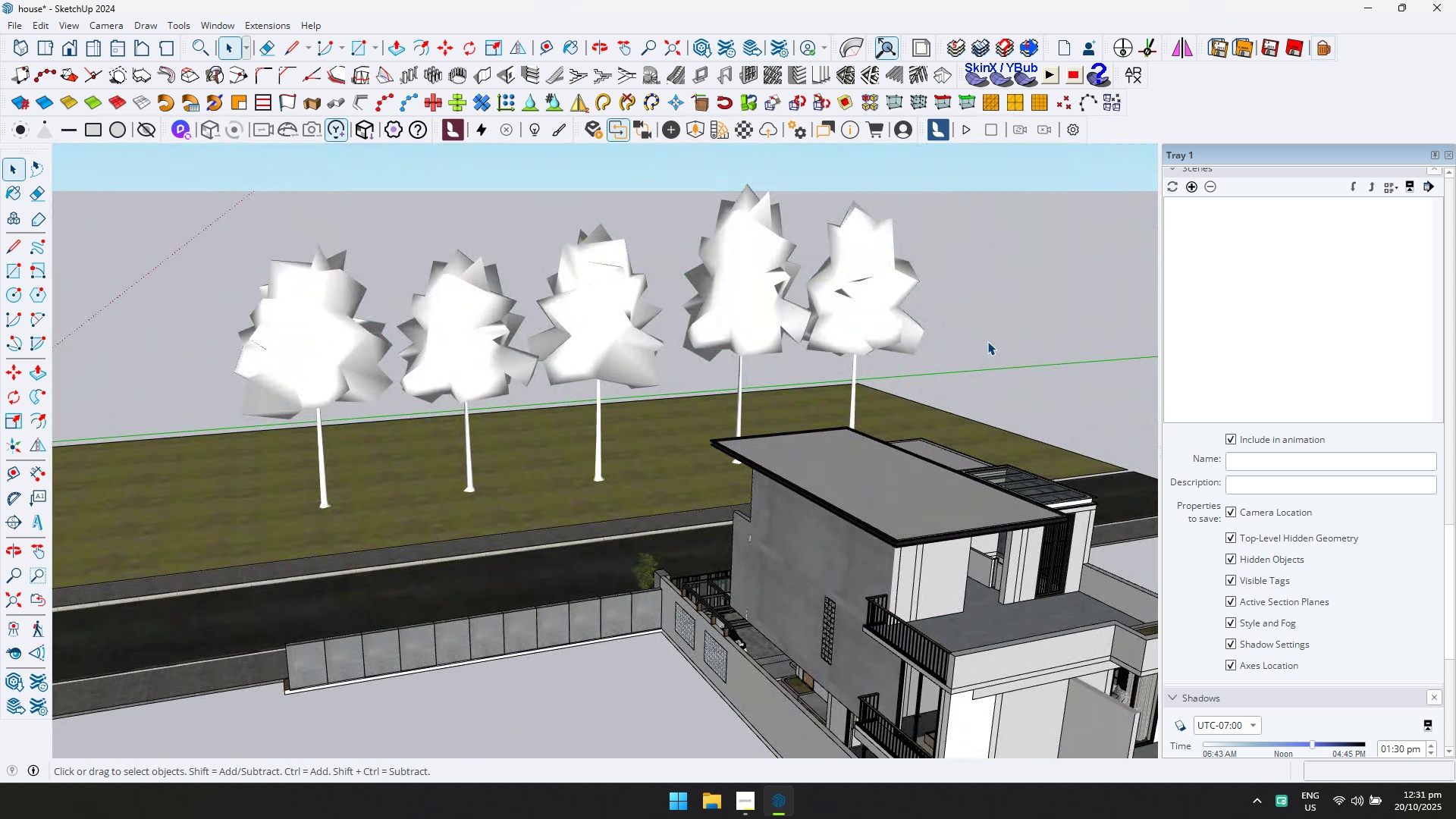 
left_click_drag(start_coordinate=[990, 331], to_coordinate=[219, 221])
 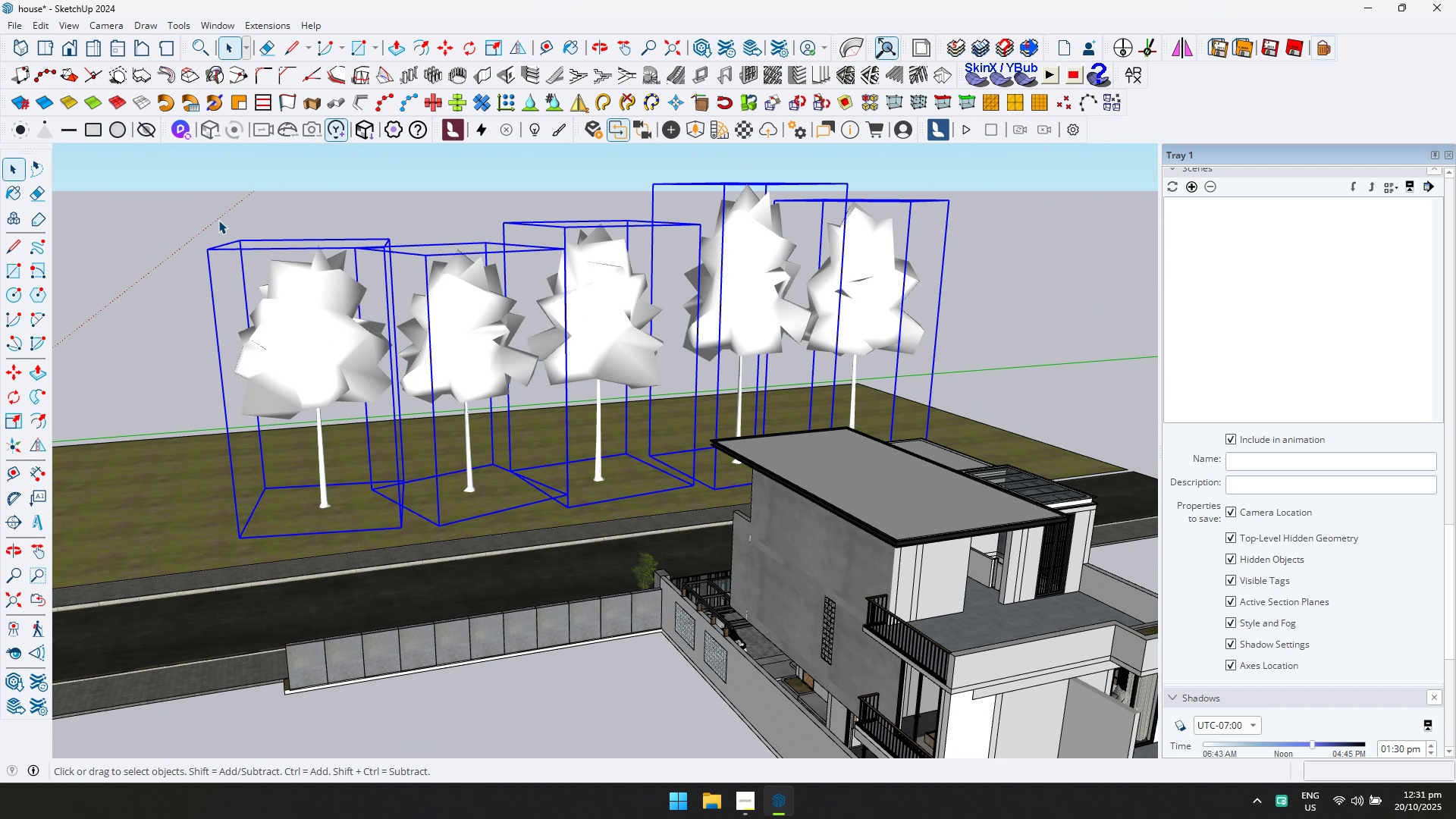 
key(Delete)
 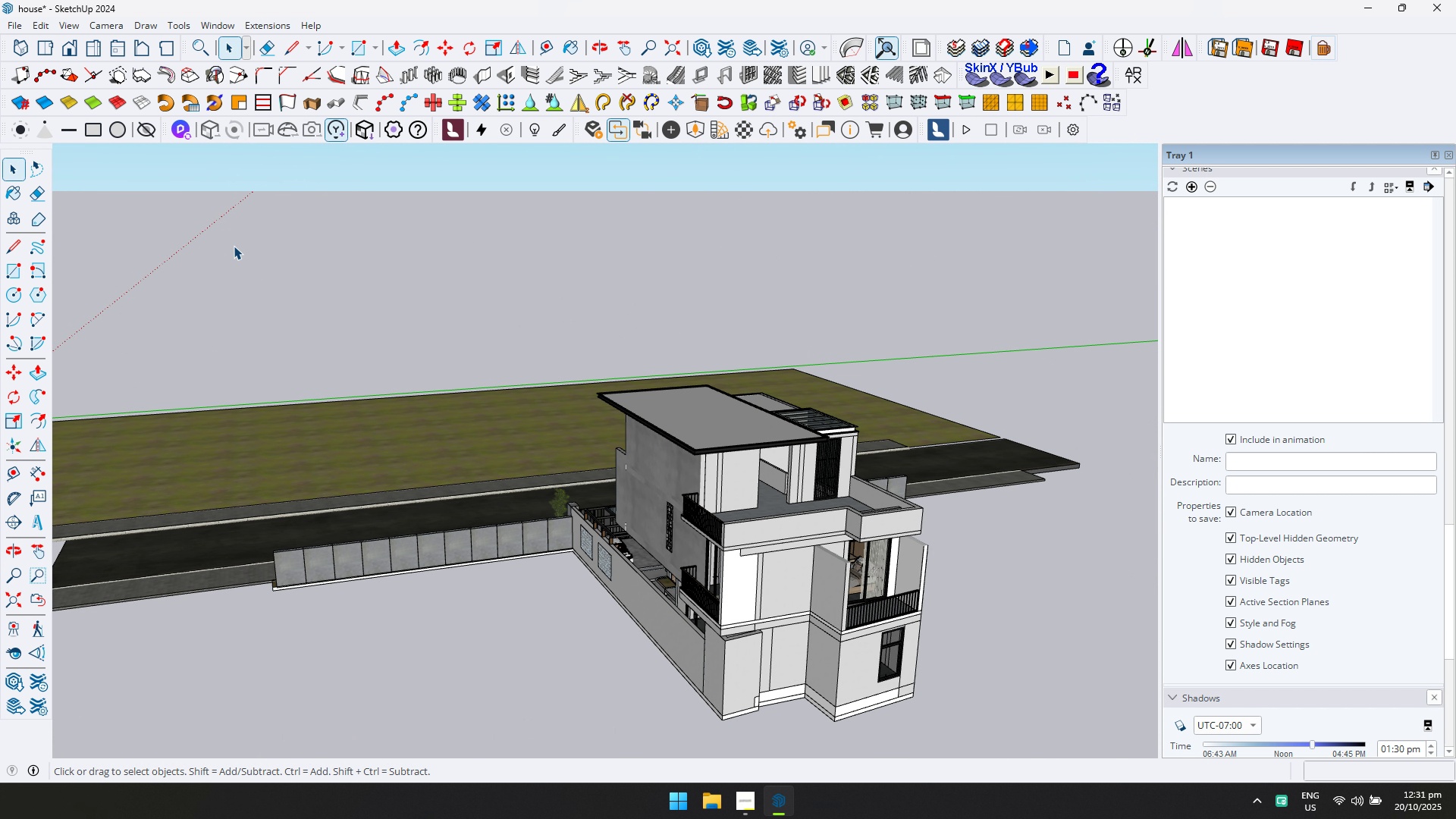 
scroll: coordinate [234, 246], scroll_direction: down, amount: 3.0
 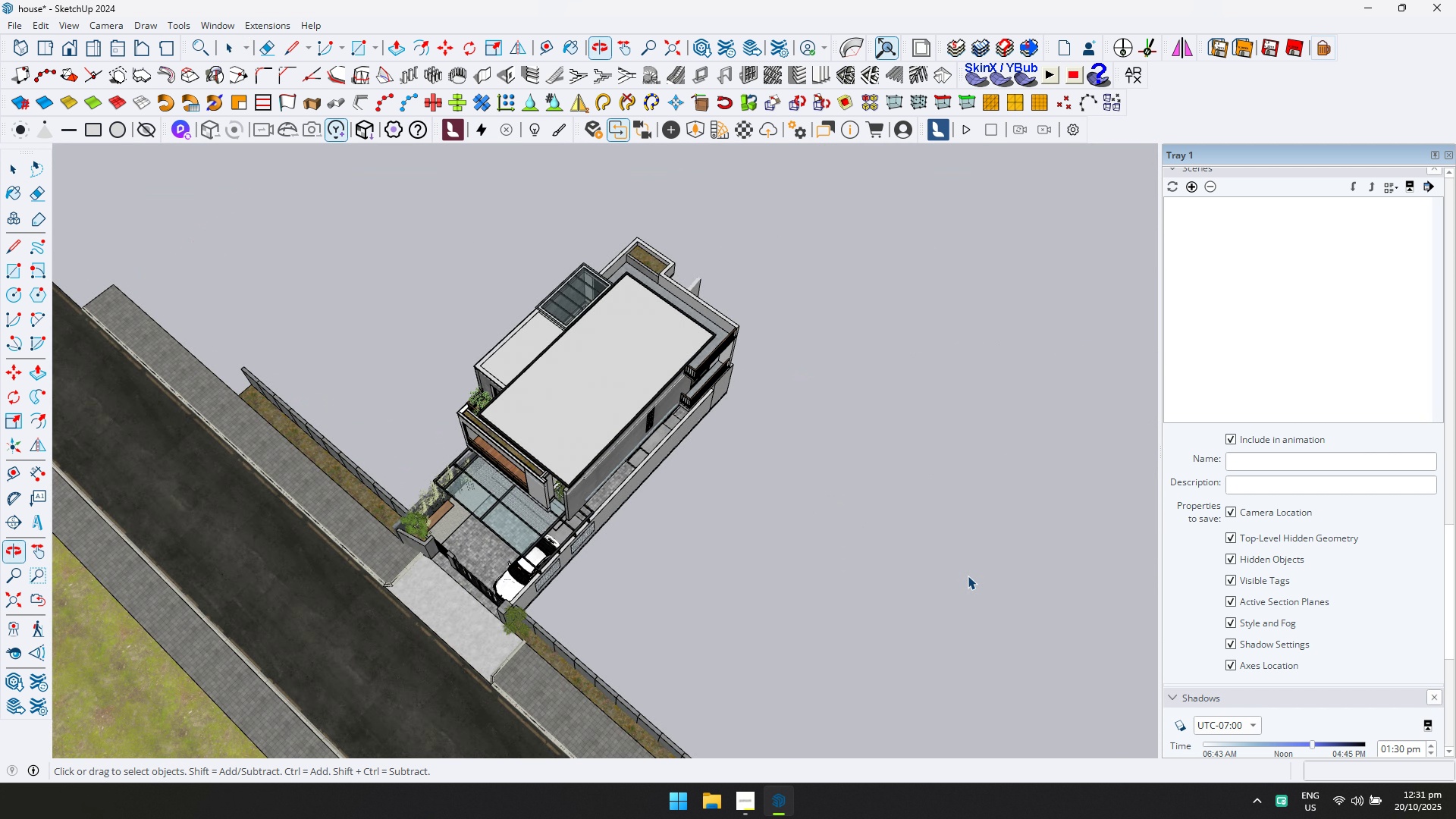 
scroll: coordinate [623, 560], scroll_direction: up, amount: 6.0
 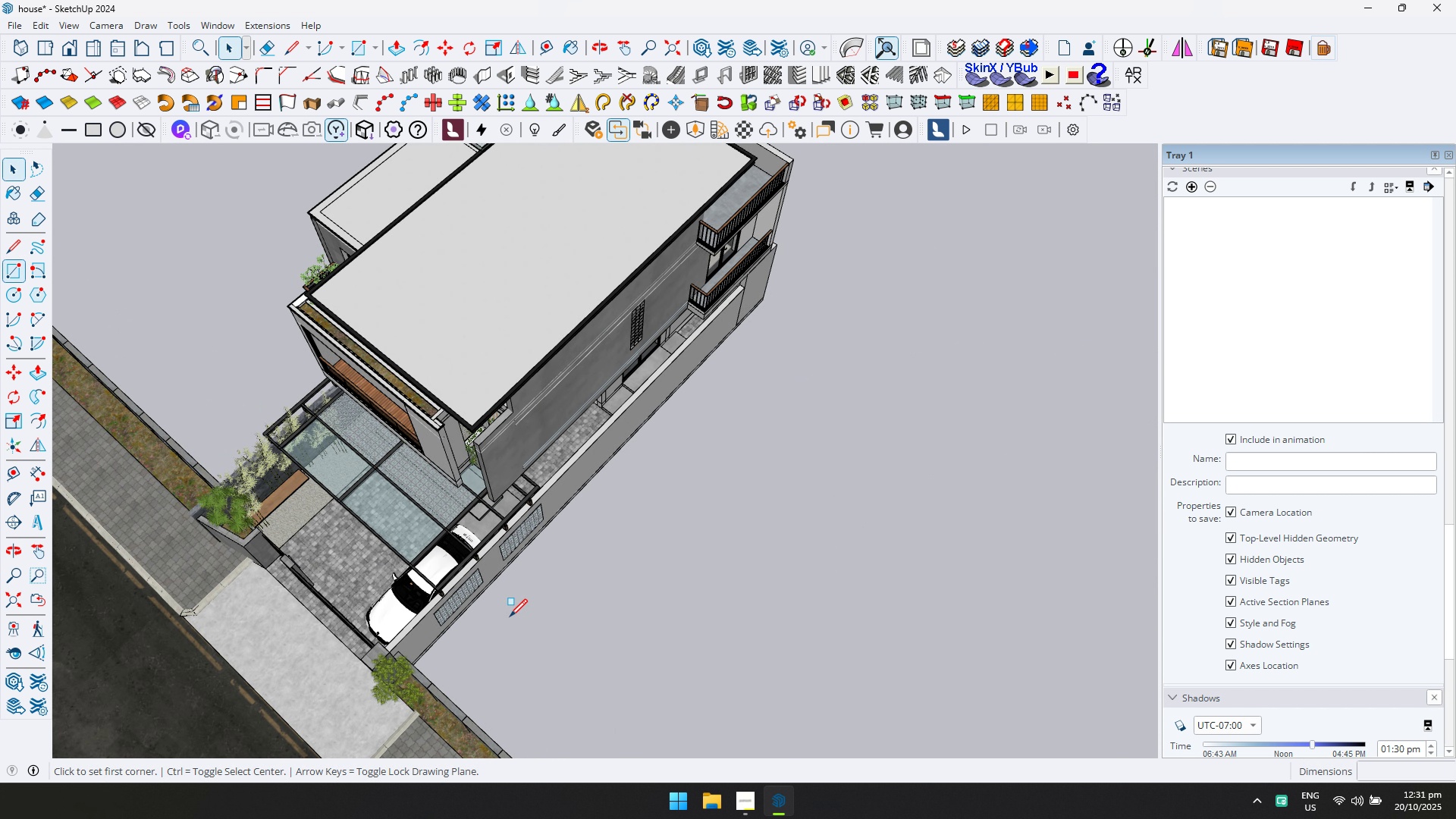 
key(R)
 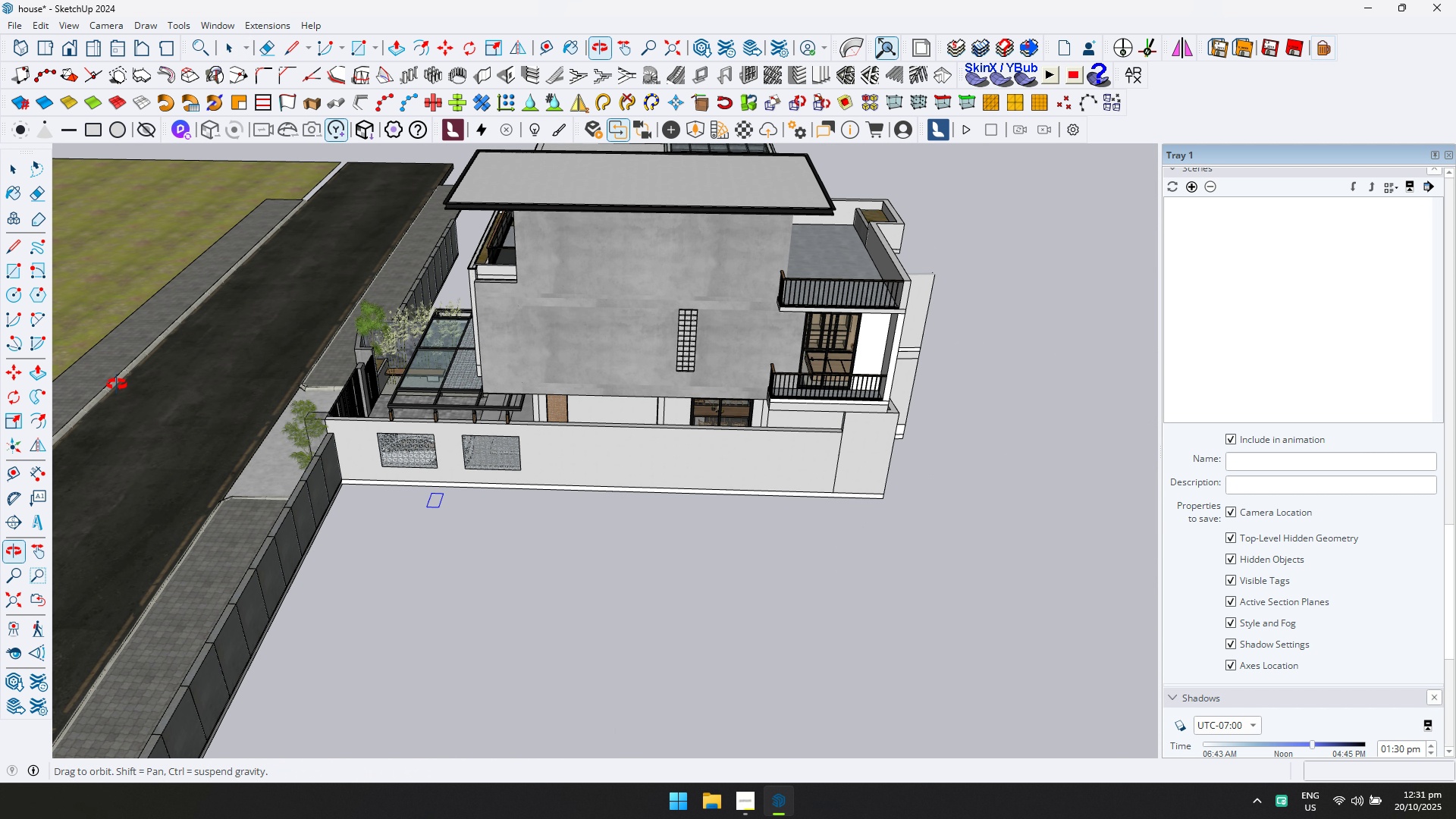 
scroll: coordinate [309, 472], scroll_direction: up, amount: 5.0
 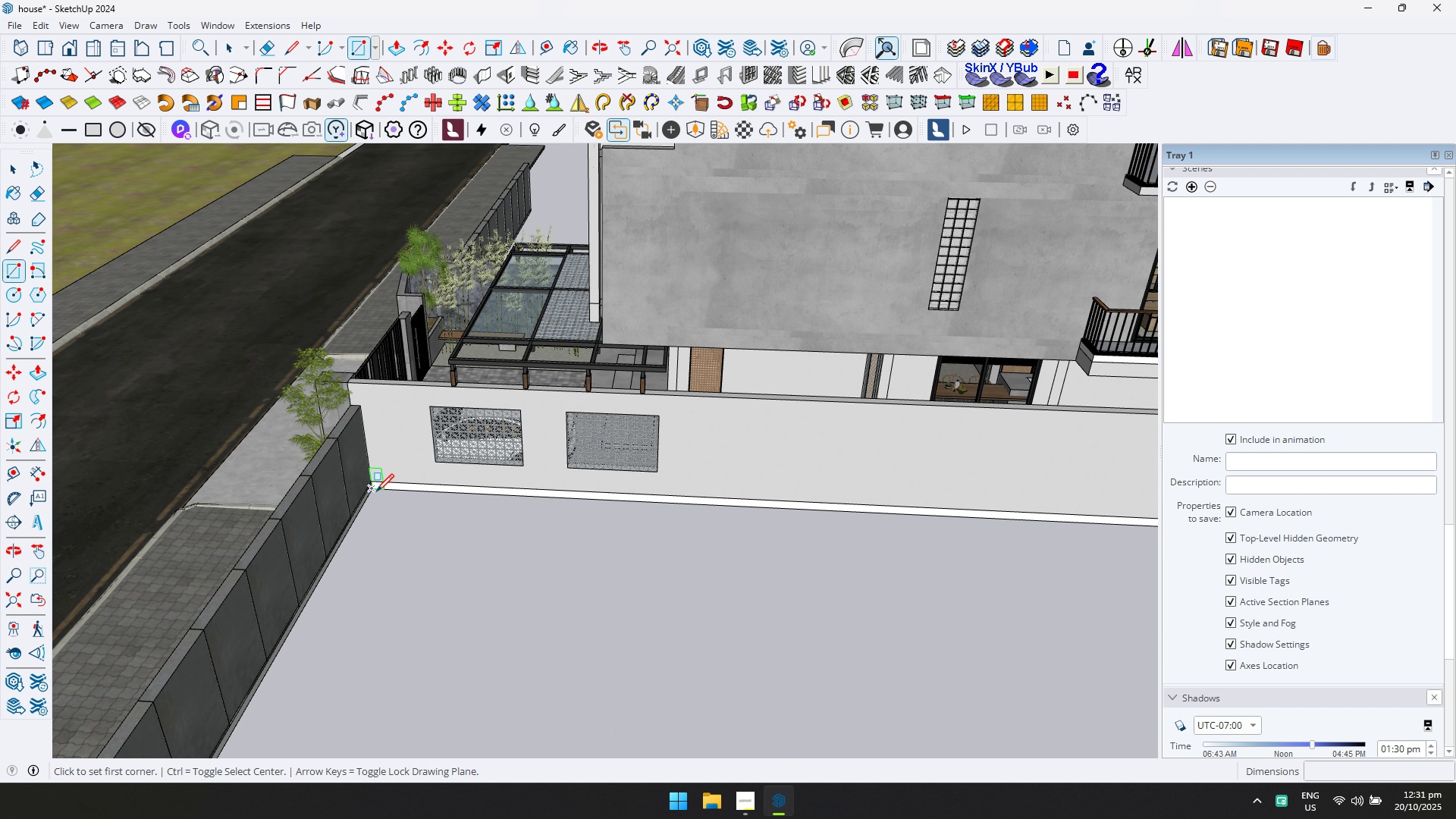 
left_click([375, 491])
 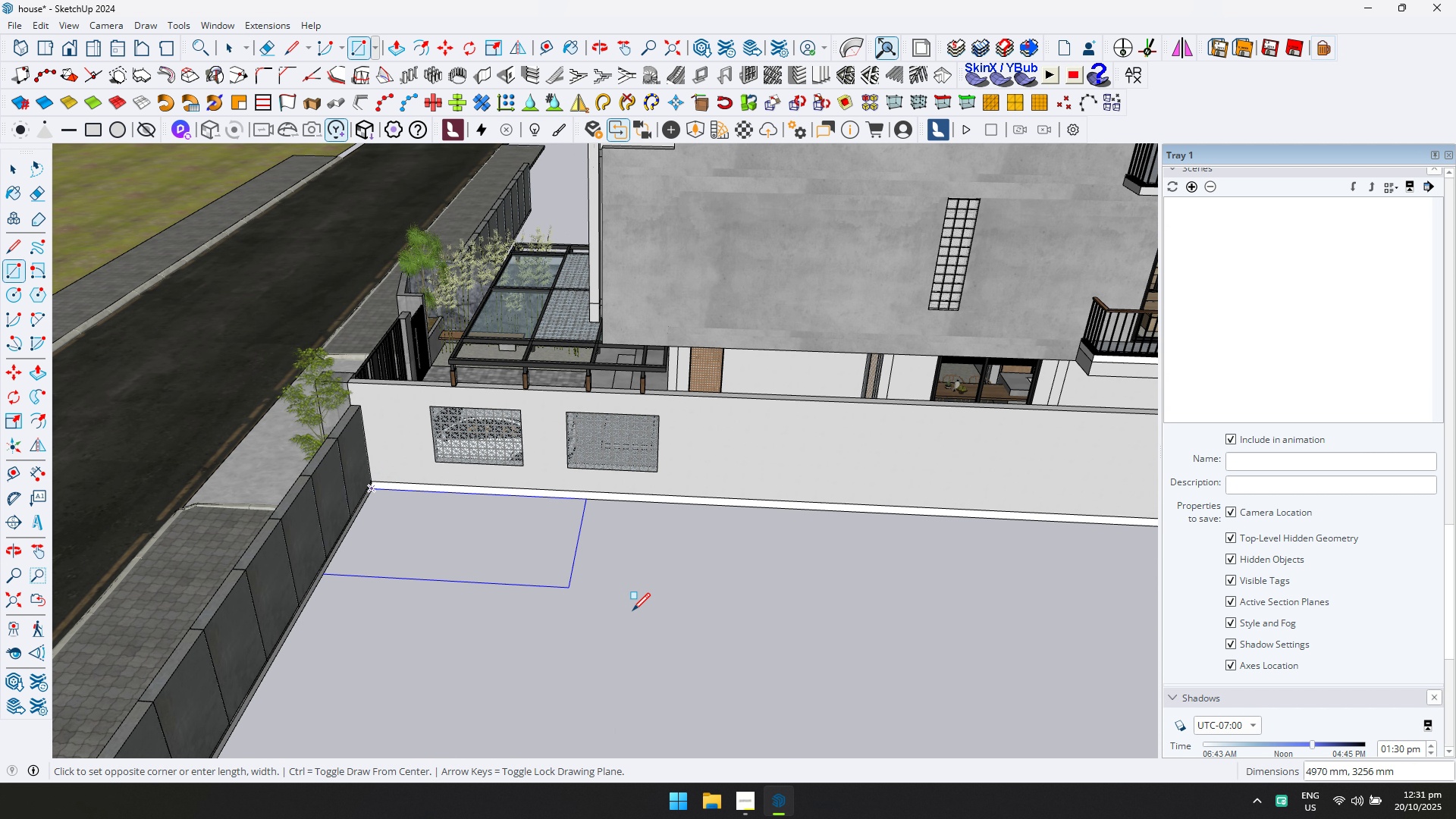 
scroll: coordinate [794, 648], scroll_direction: down, amount: 13.0
 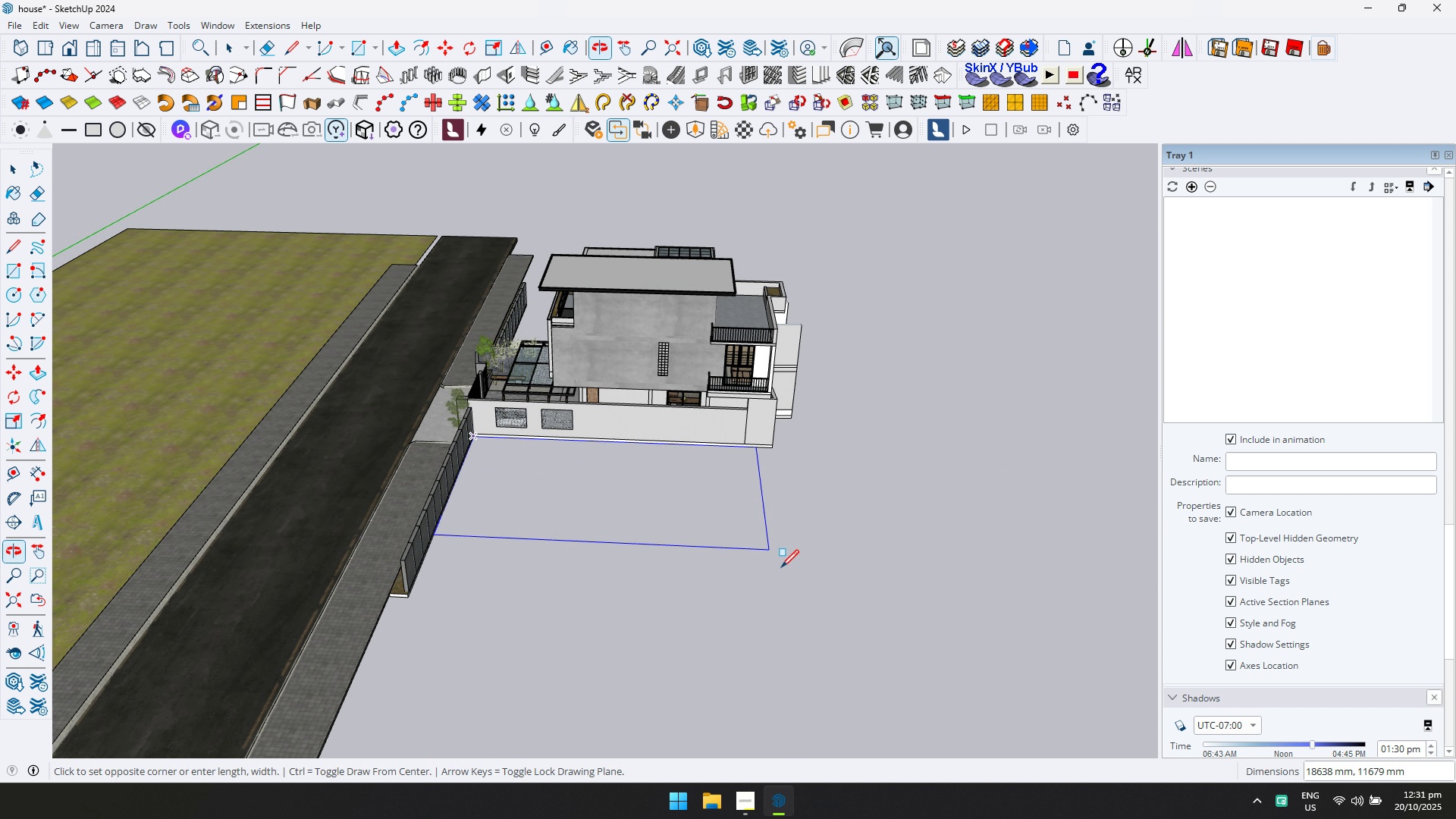 
hold_key(key=ShiftLeft, duration=0.34)
 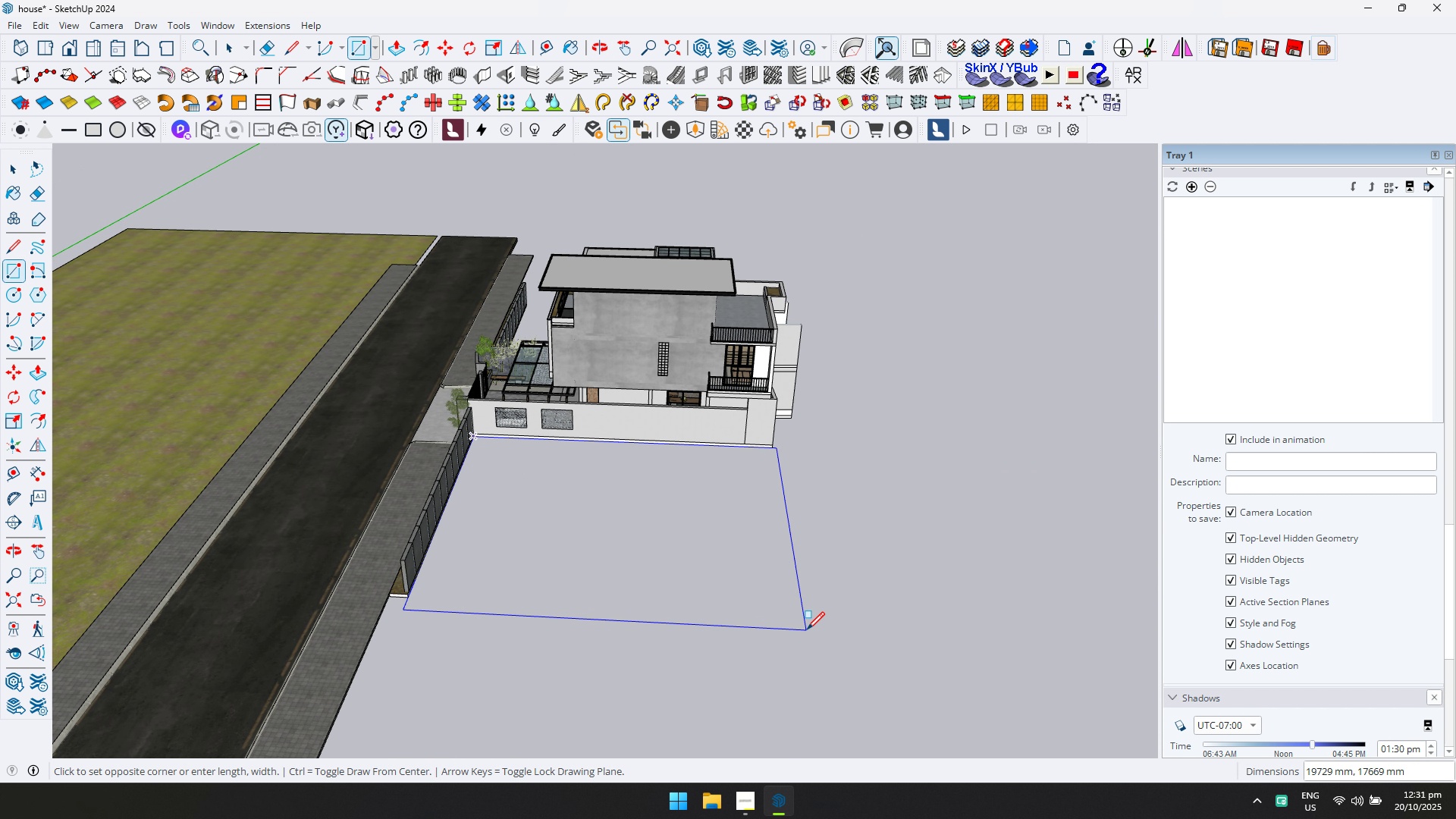 
left_click([808, 627])
 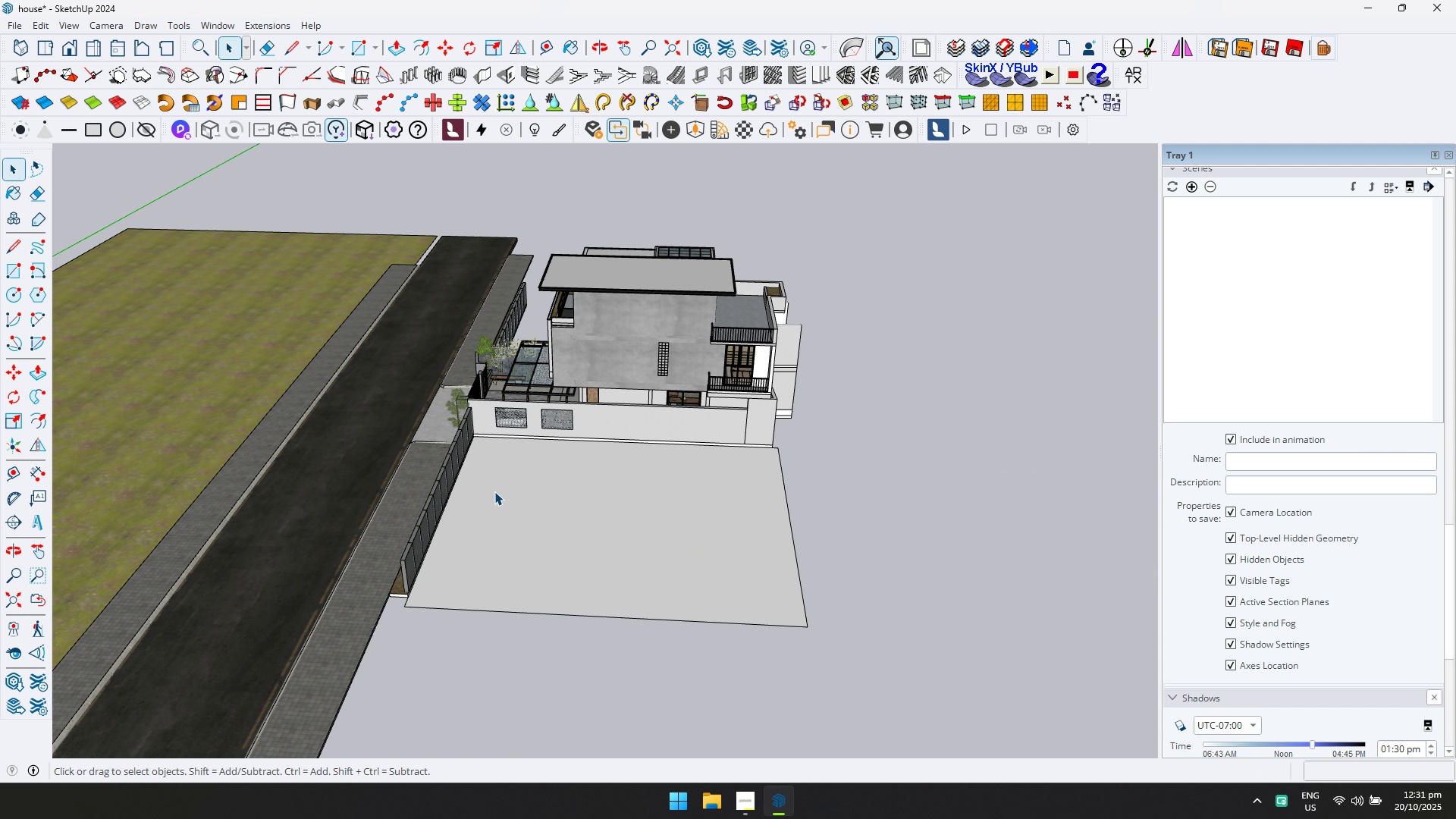 
double_click([541, 504])
 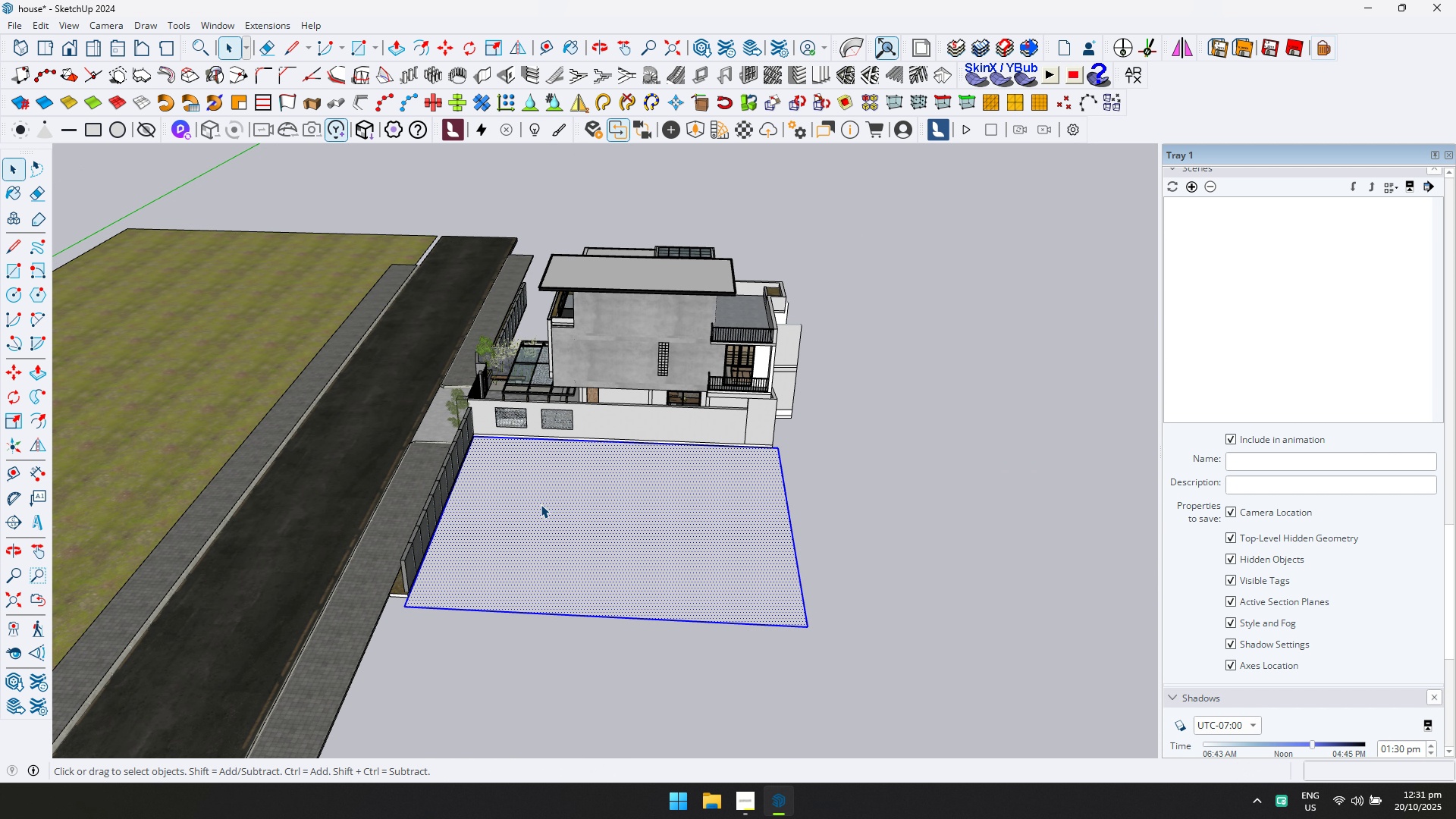 
triple_click([541, 504])
 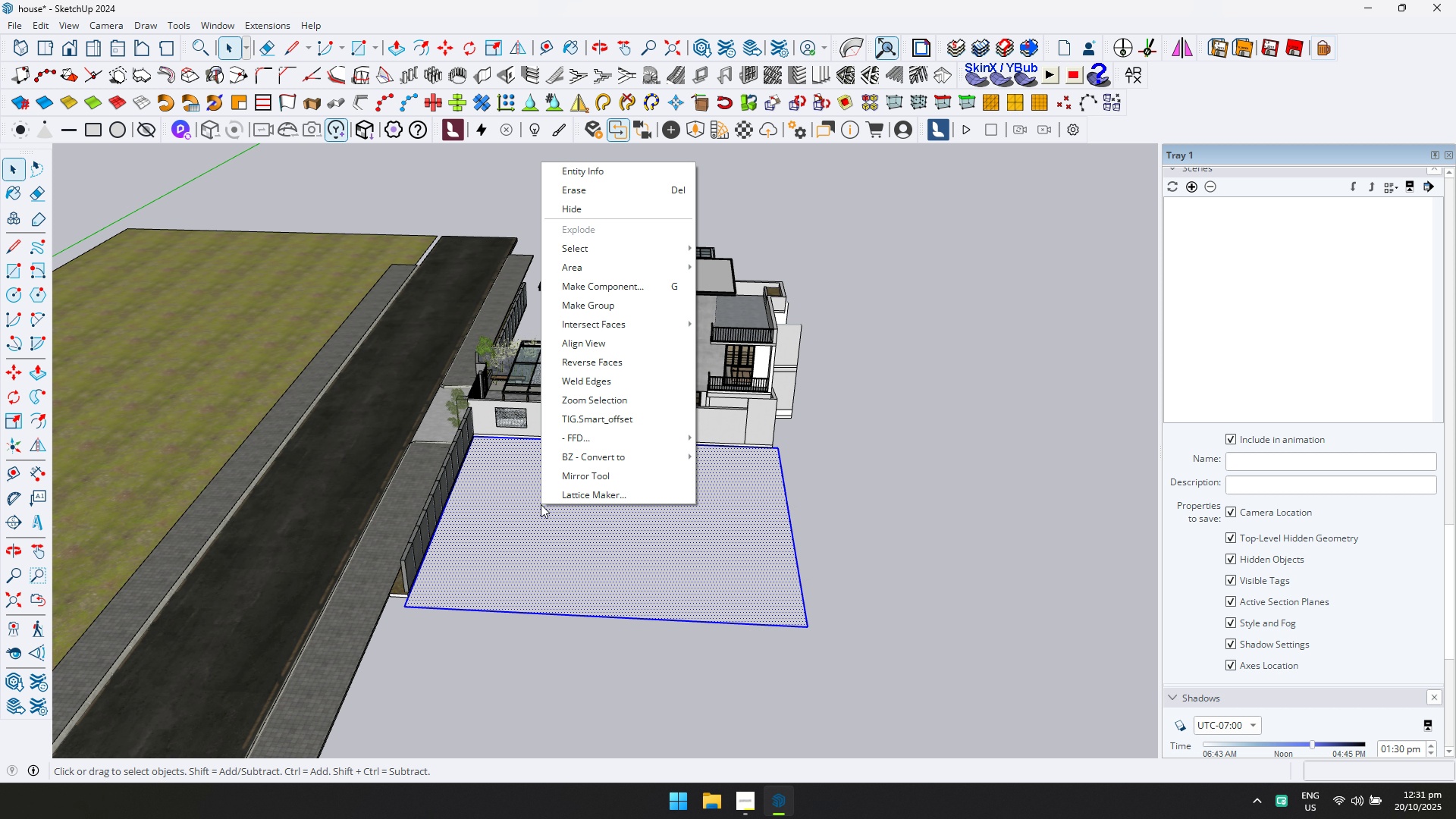 
right_click([541, 504])
 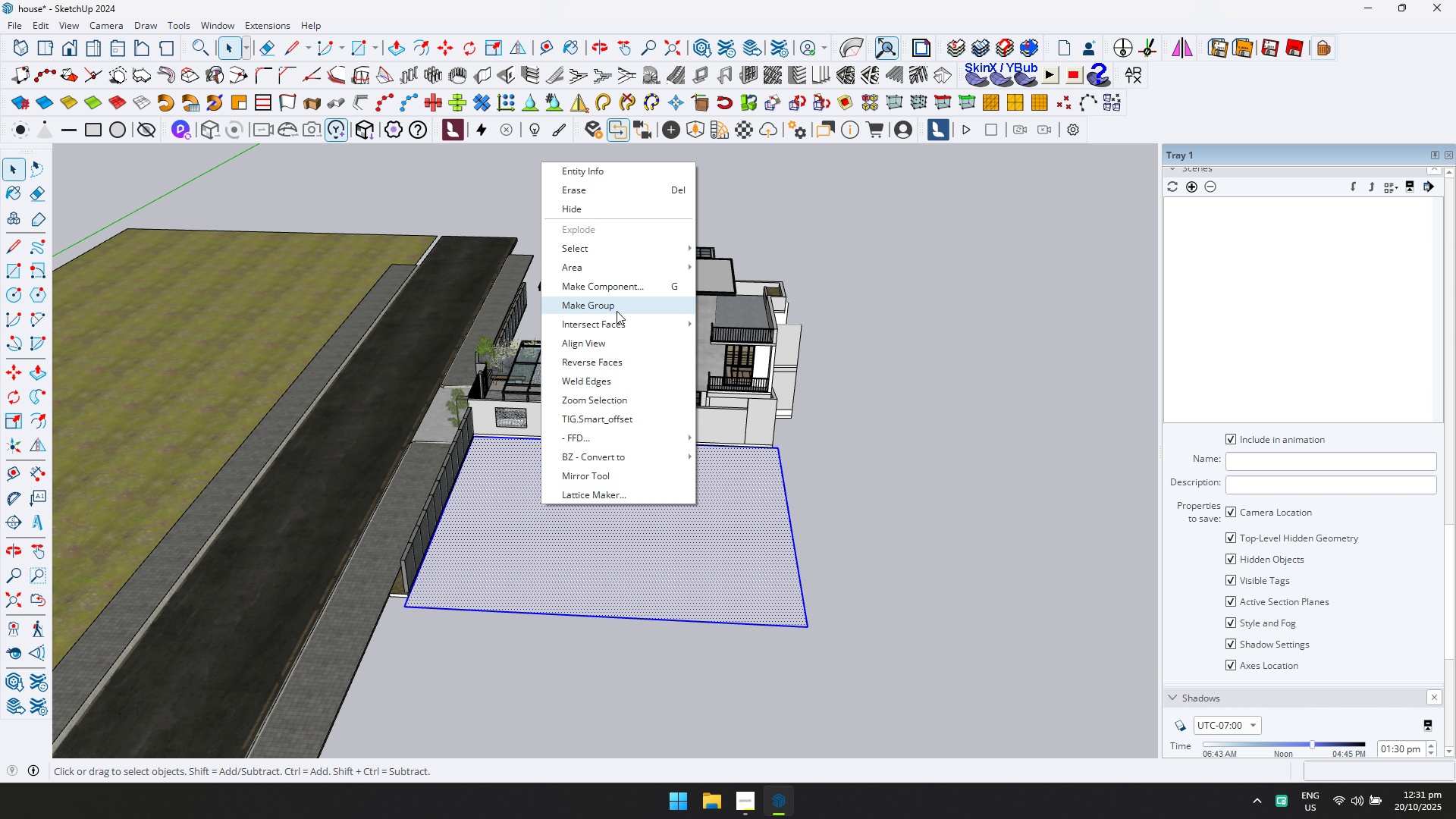 
left_click([617, 311])
 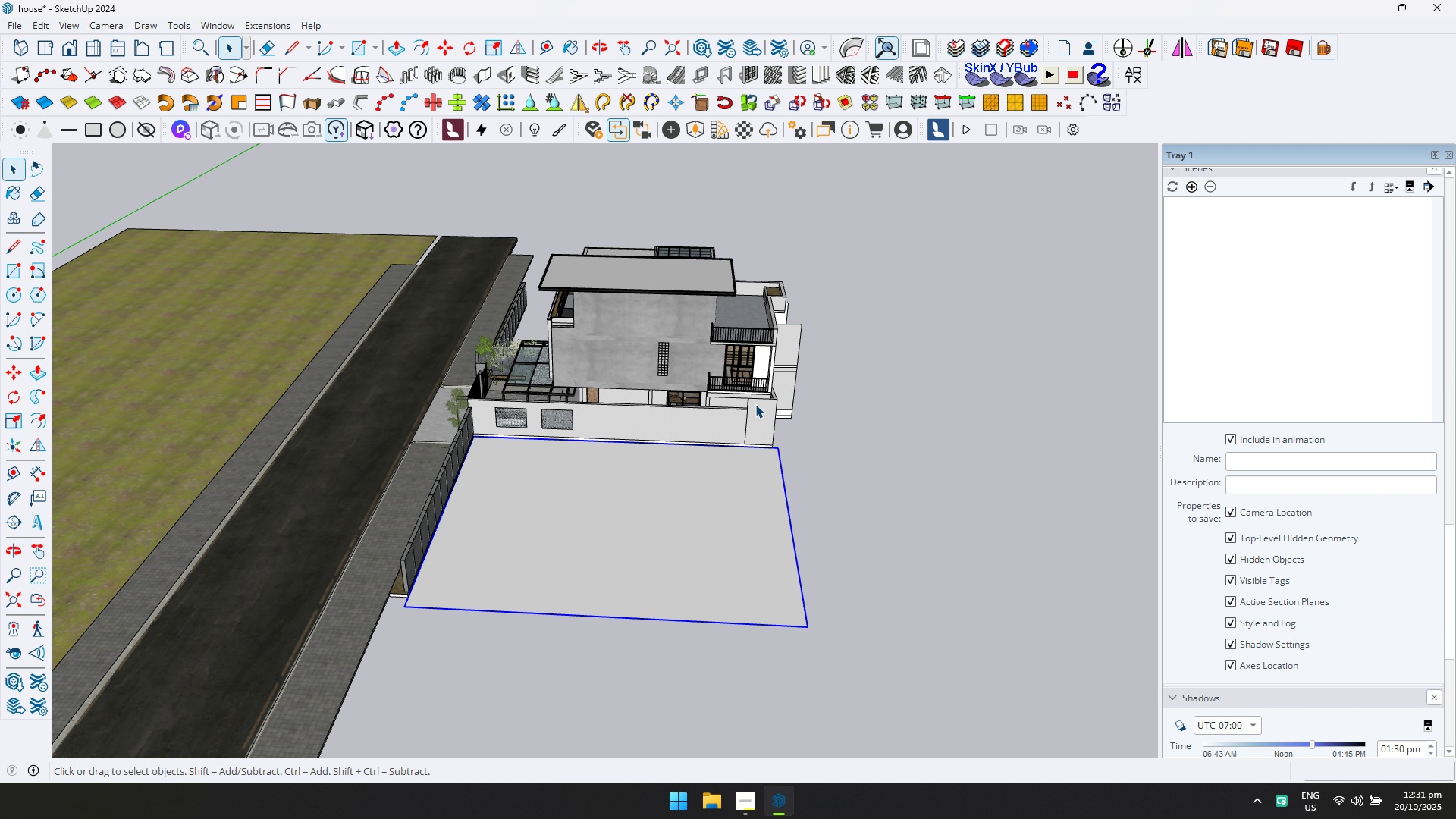 
scroll: coordinate [751, 404], scroll_direction: down, amount: 4.0
 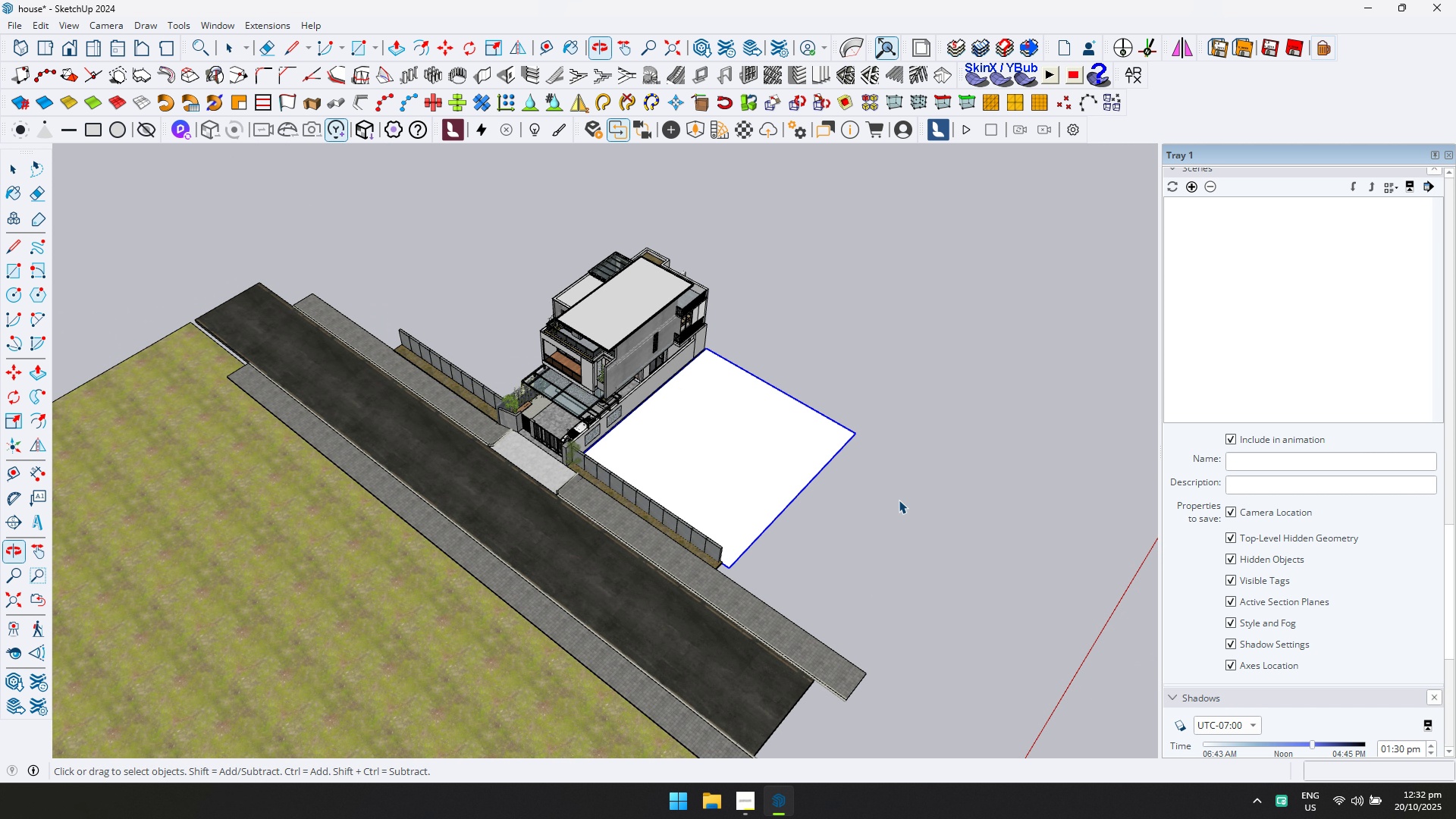 
scroll: coordinate [1446, 476], scroll_direction: up, amount: 18.0
 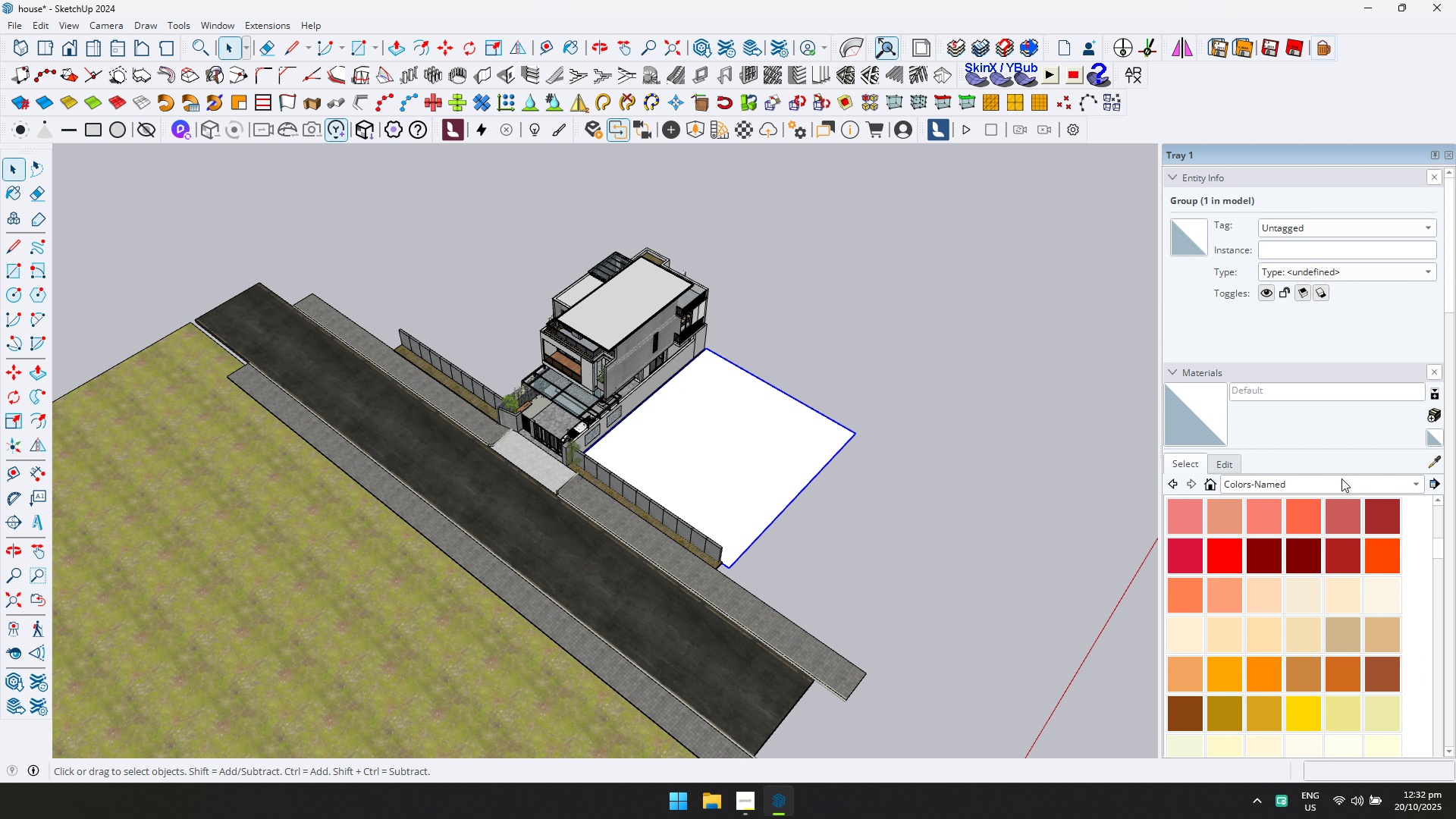 
left_click([1341, 479])
 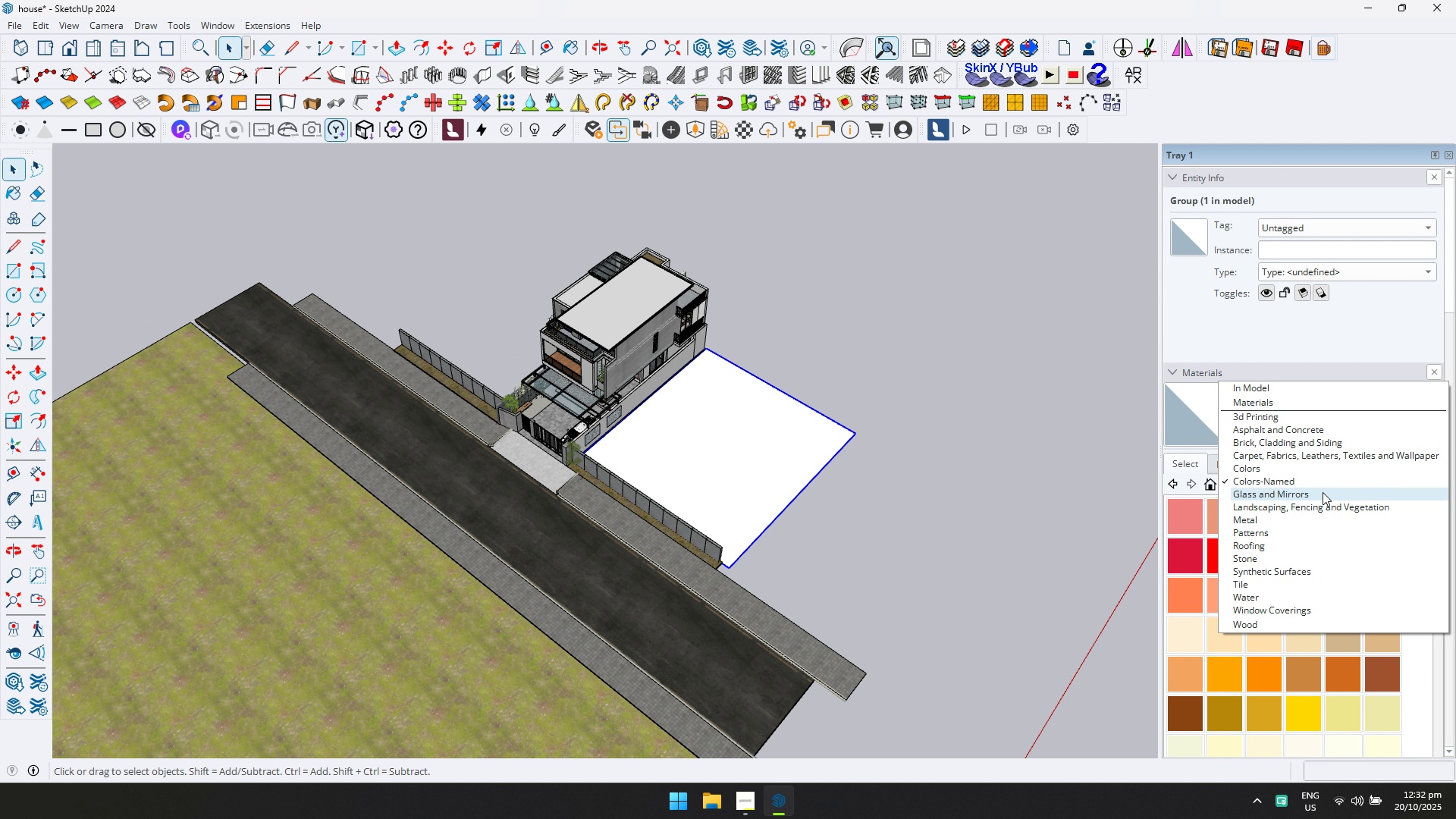 
left_click([1312, 506])
 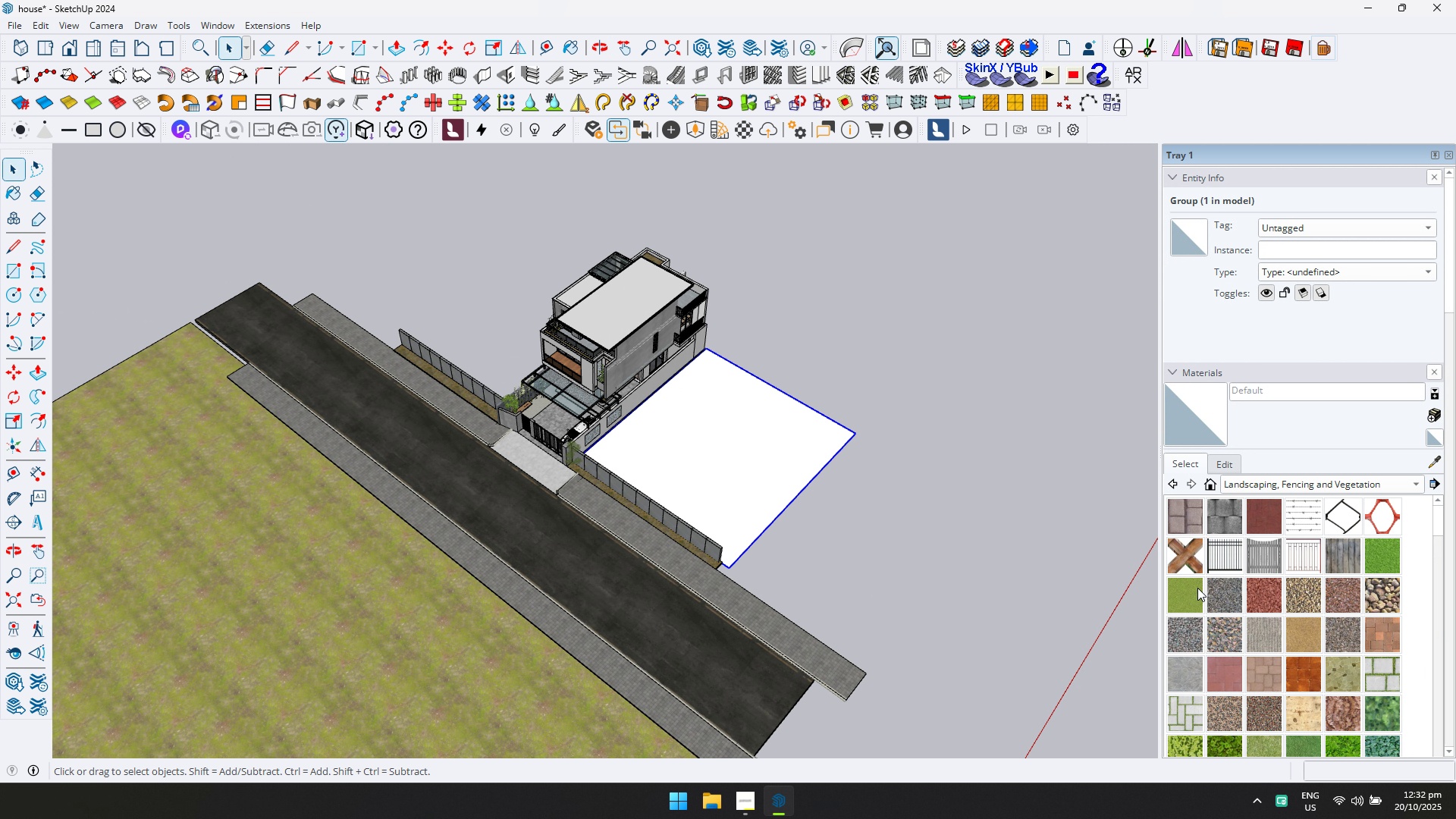 
double_click([704, 450])
 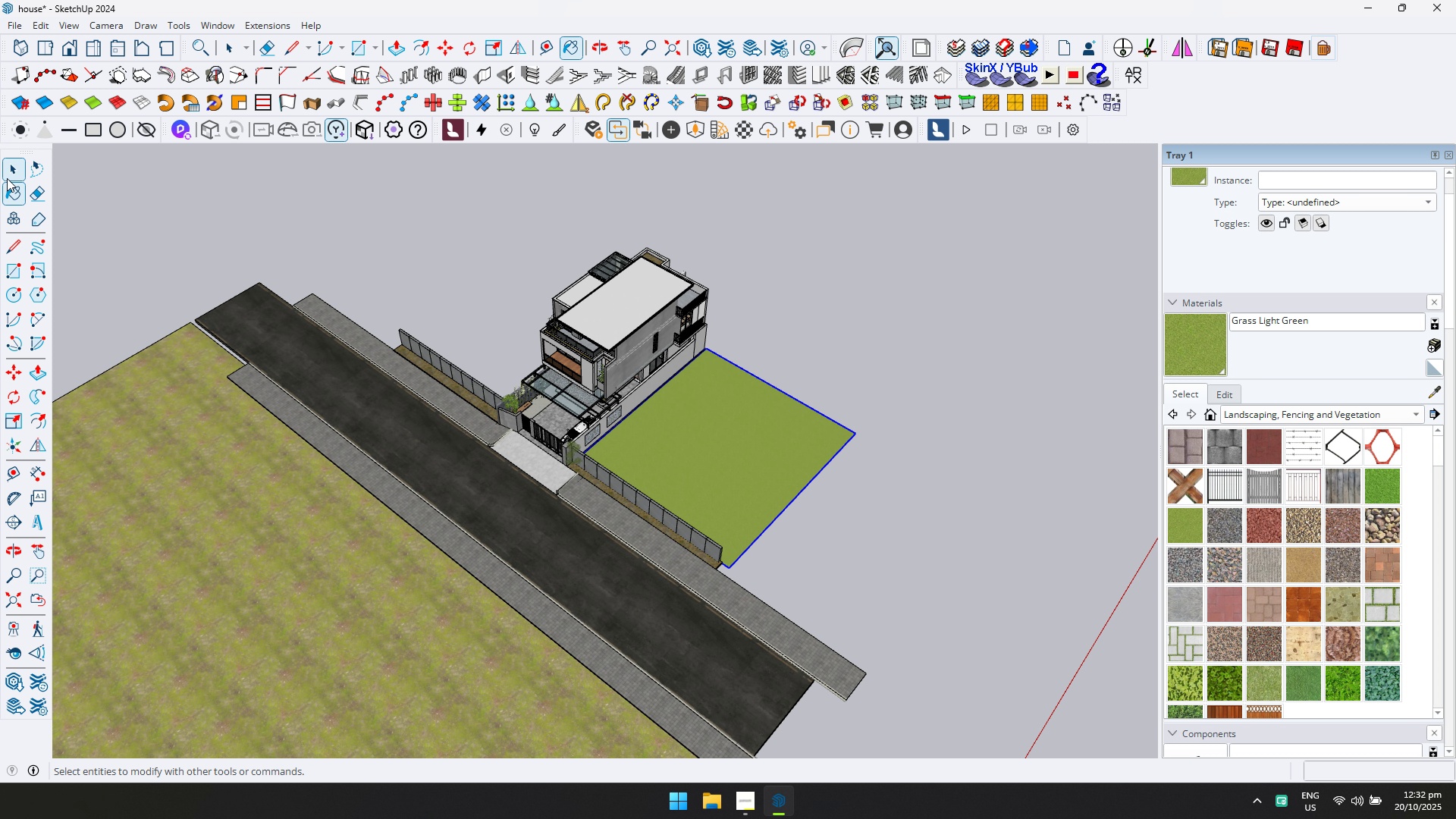 
left_click([10, 175])
 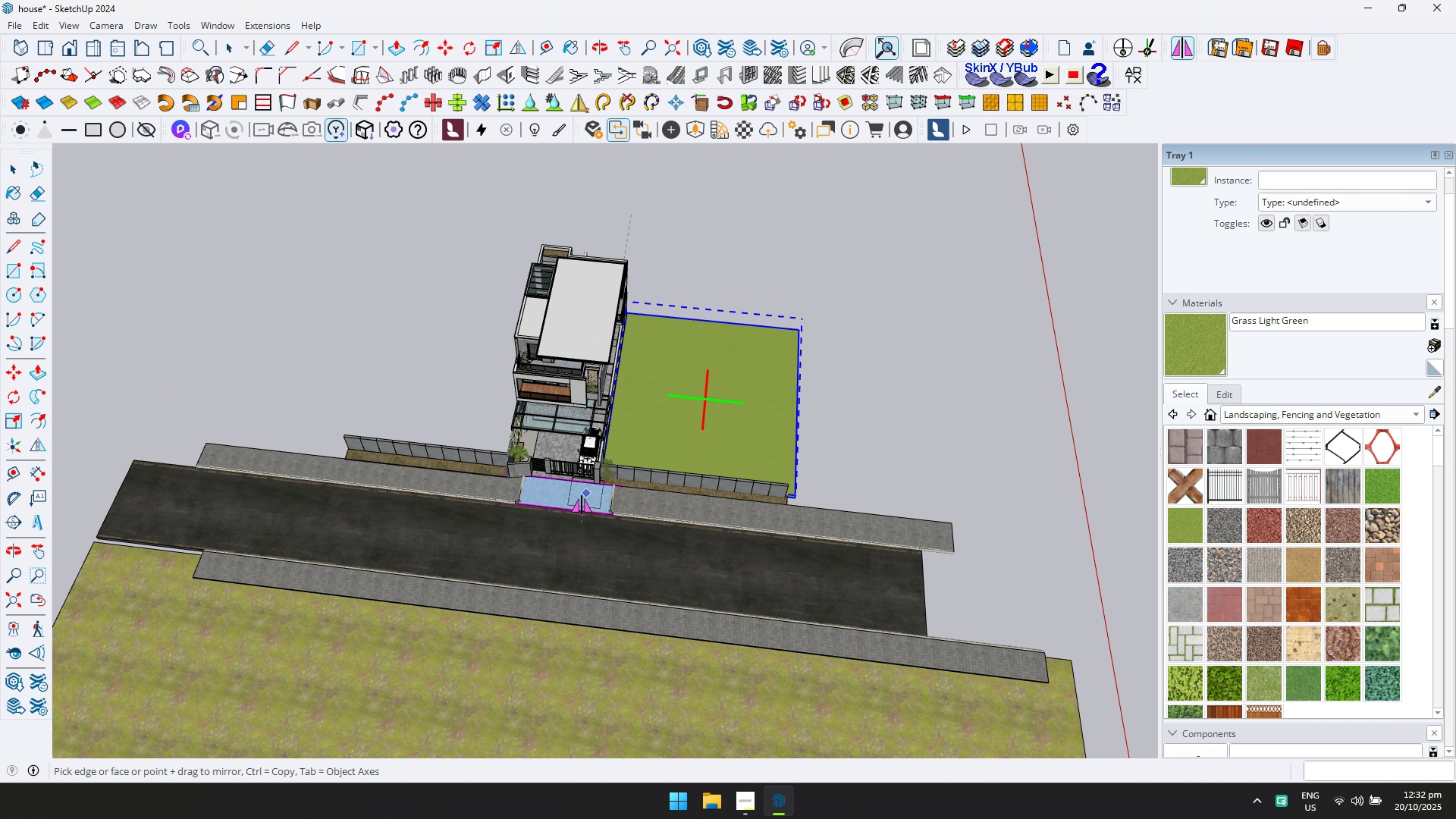 
key(Control+ControlLeft)
 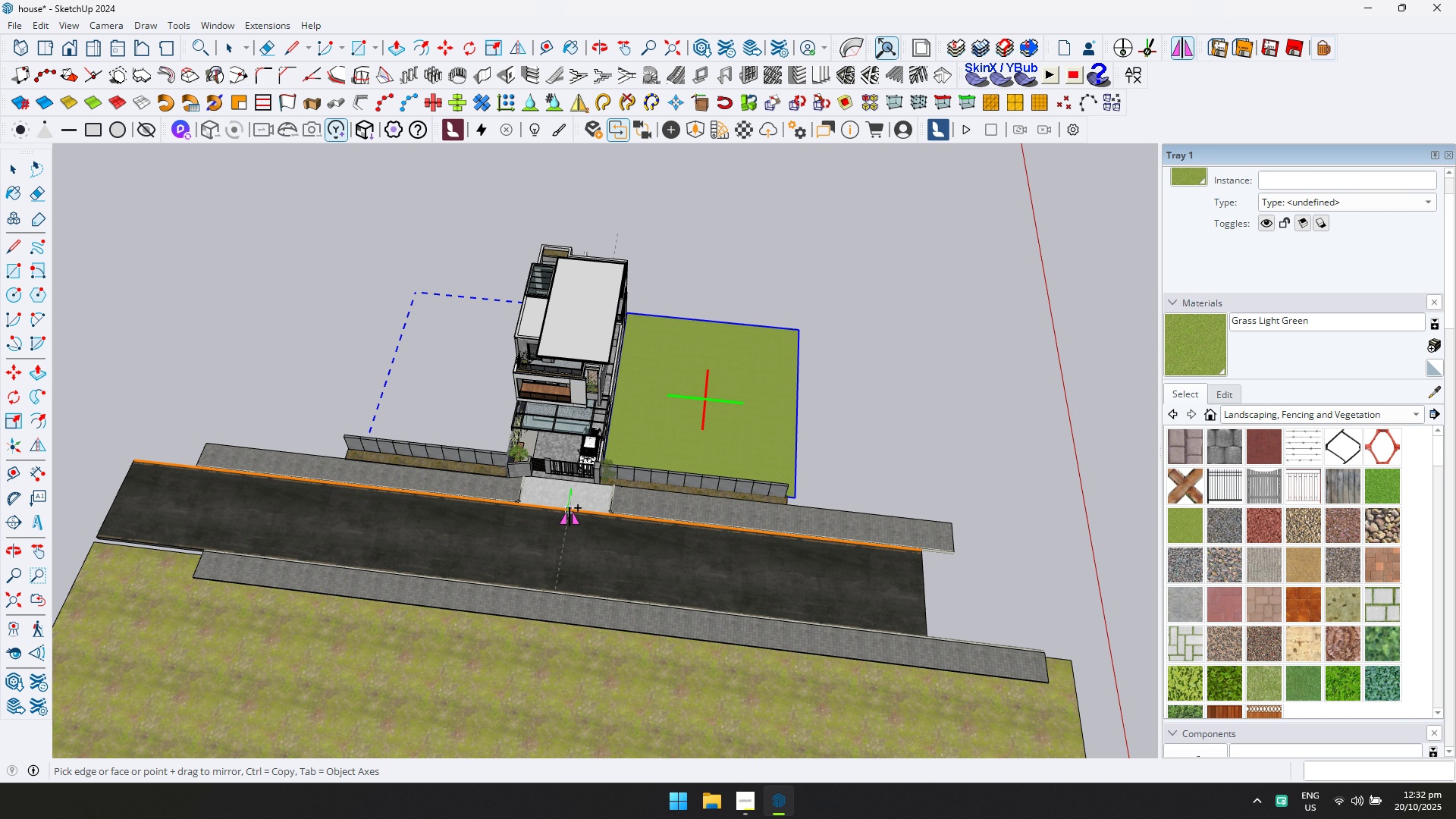 
left_click([570, 508])
 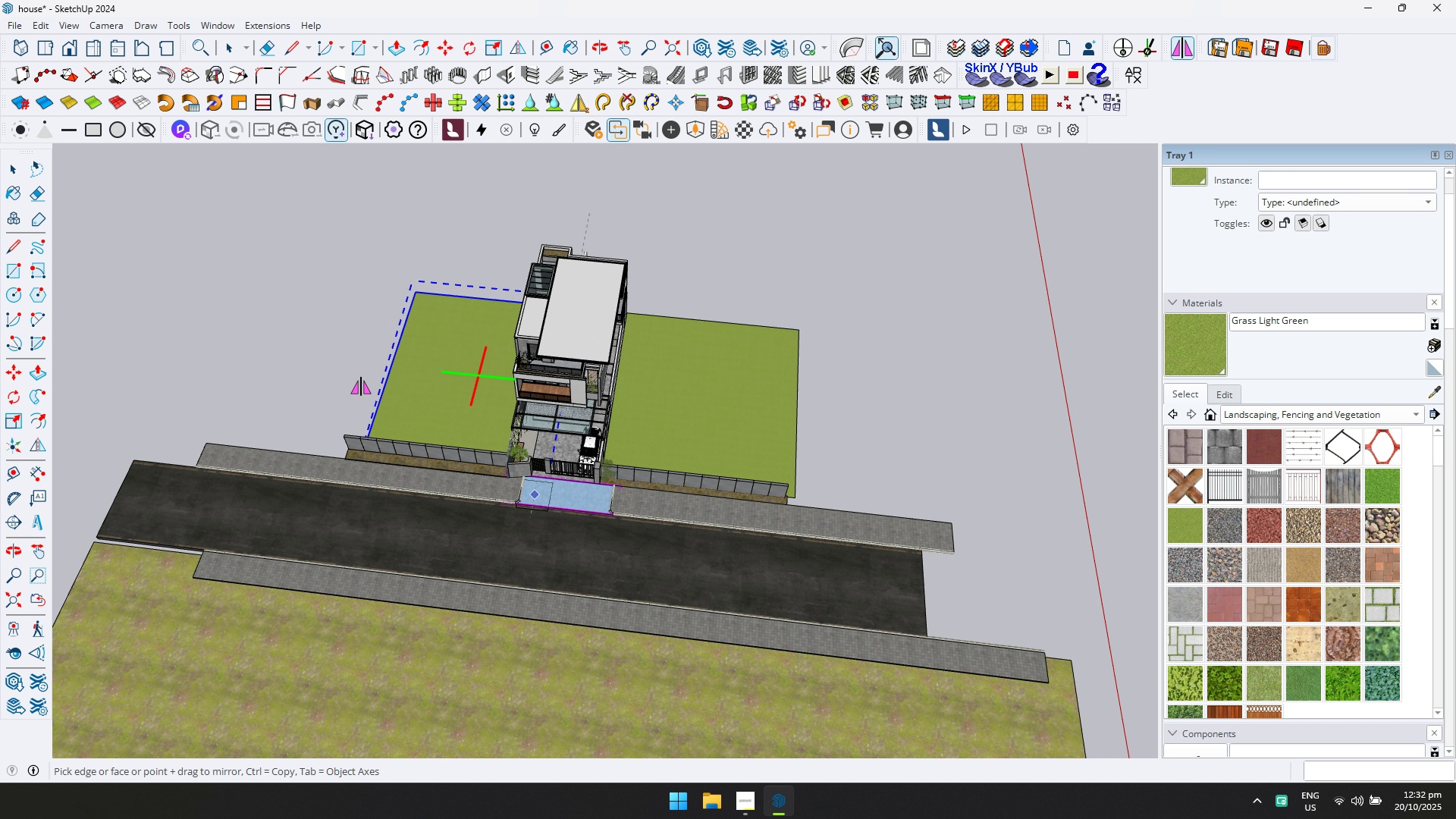 
key(Shift+ShiftLeft)
 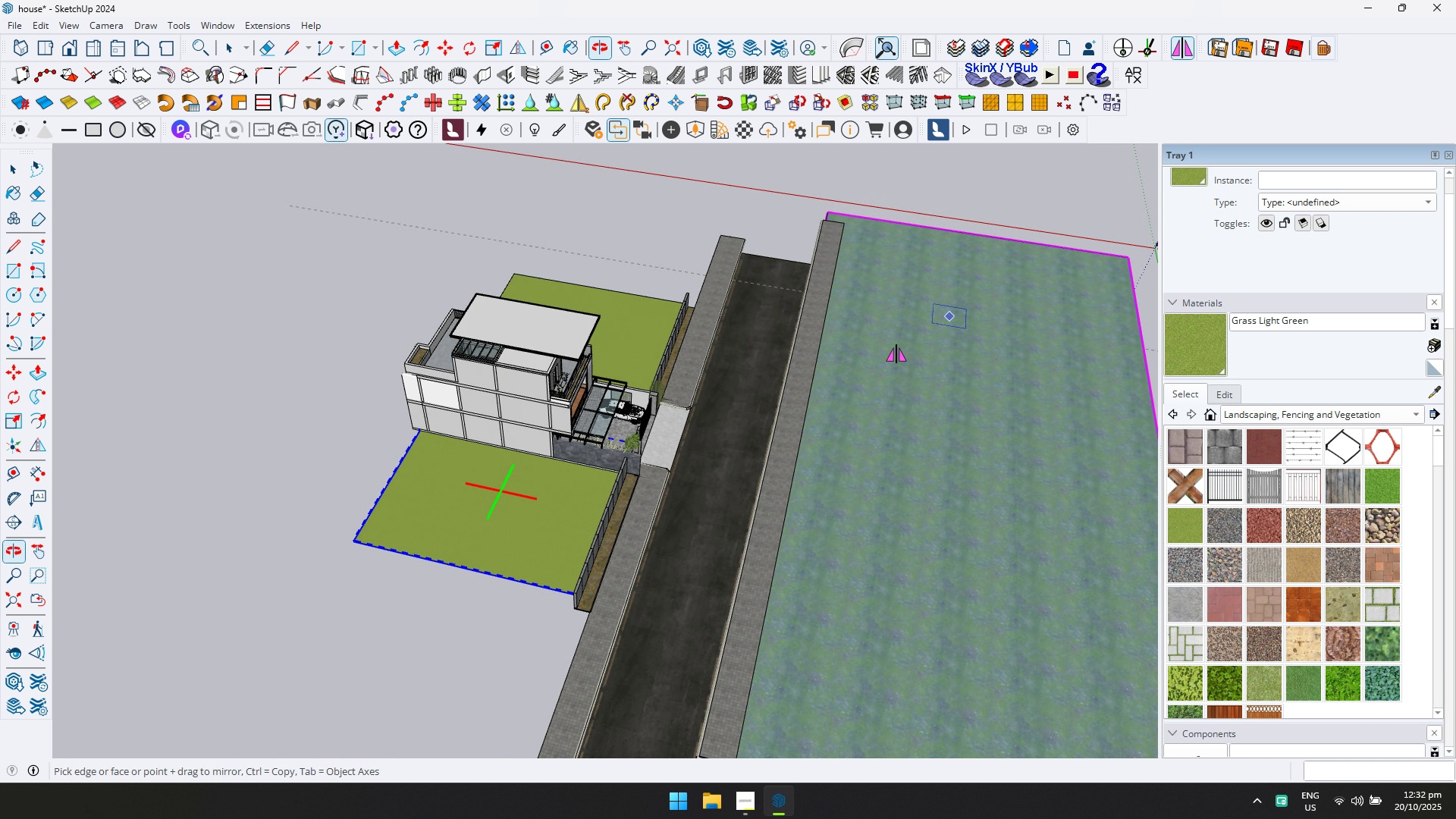 
scroll: coordinate [397, 481], scroll_direction: up, amount: 11.0
 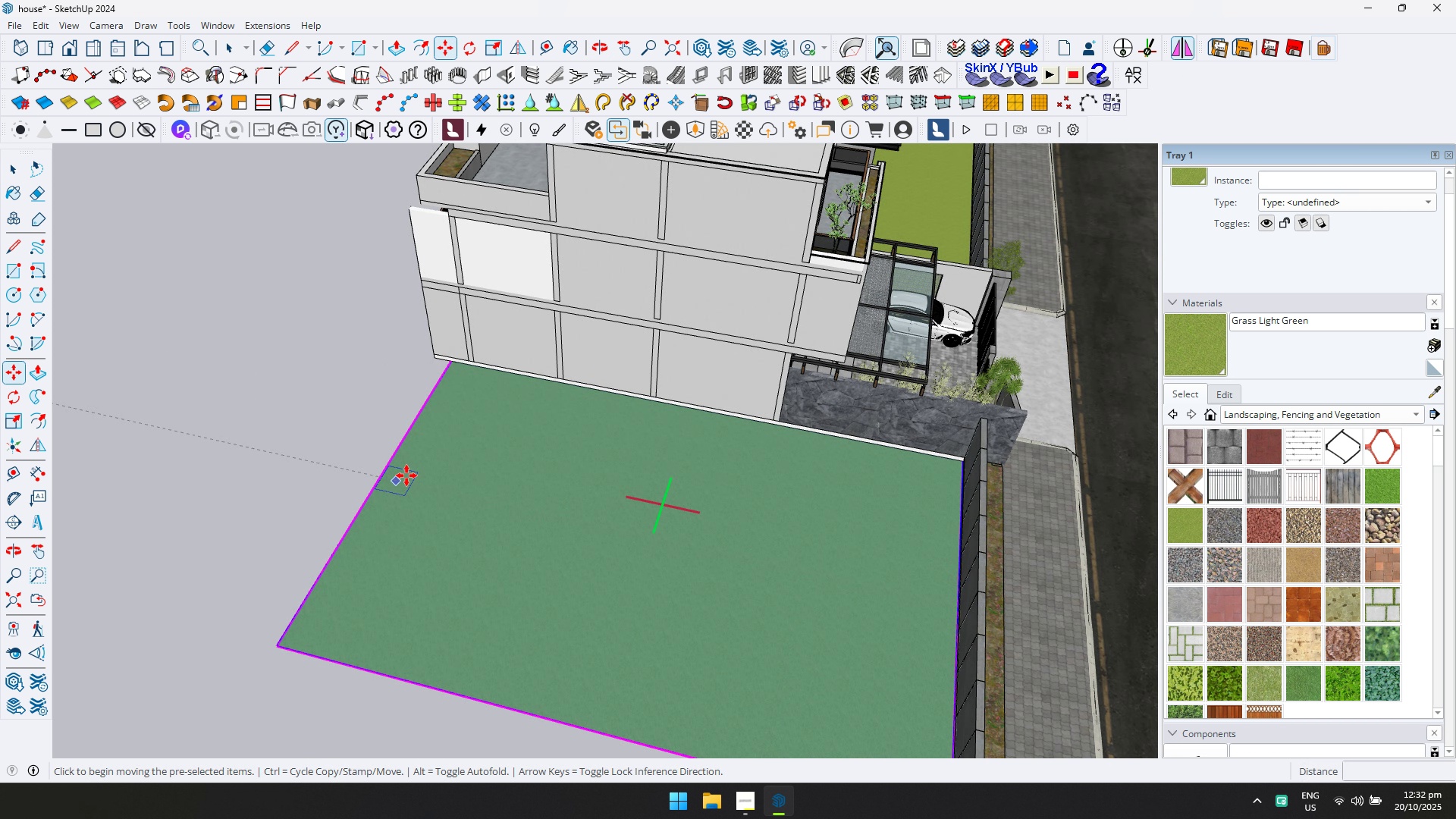 
key(M)
 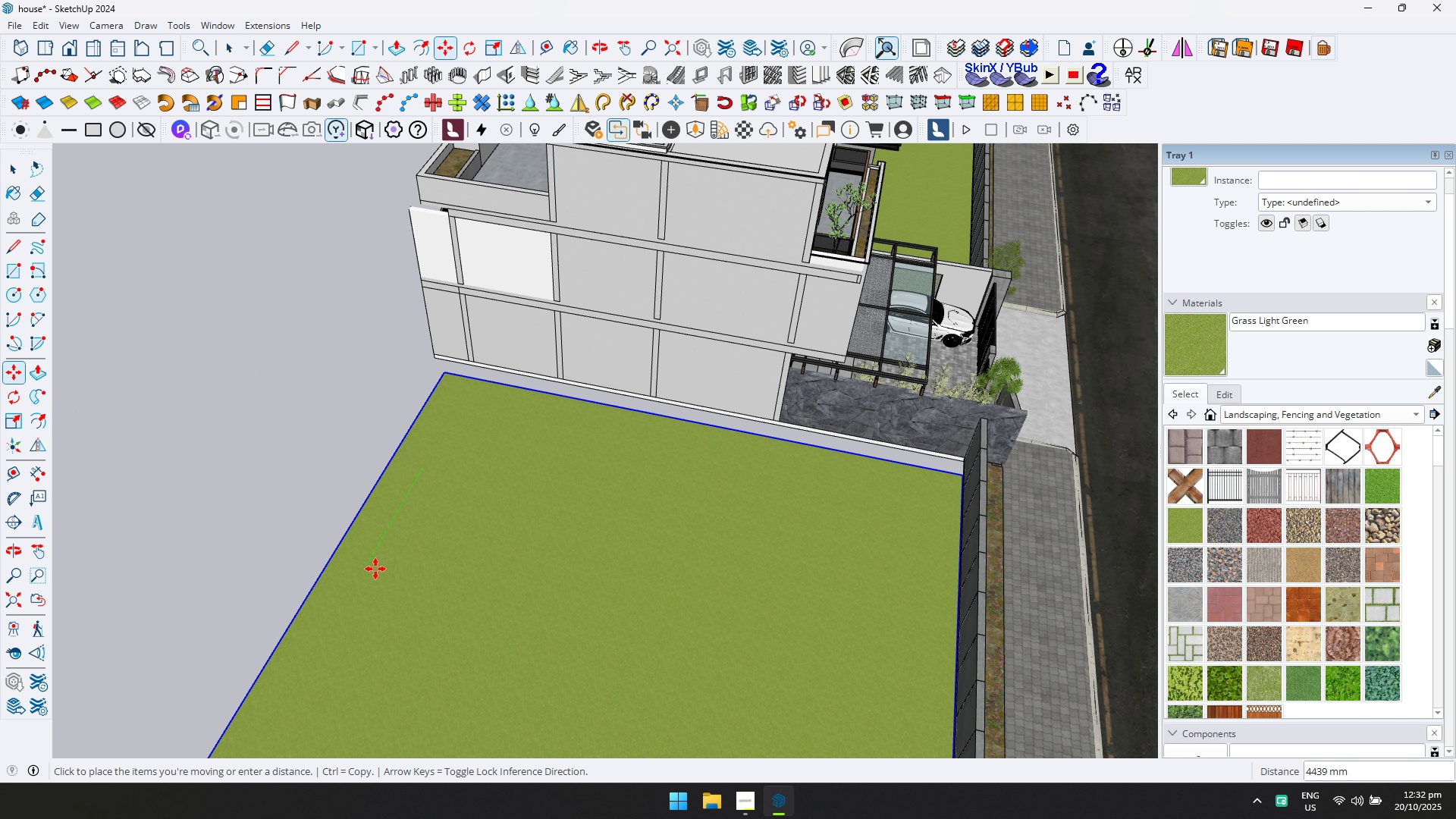 
left_click([370, 569])
 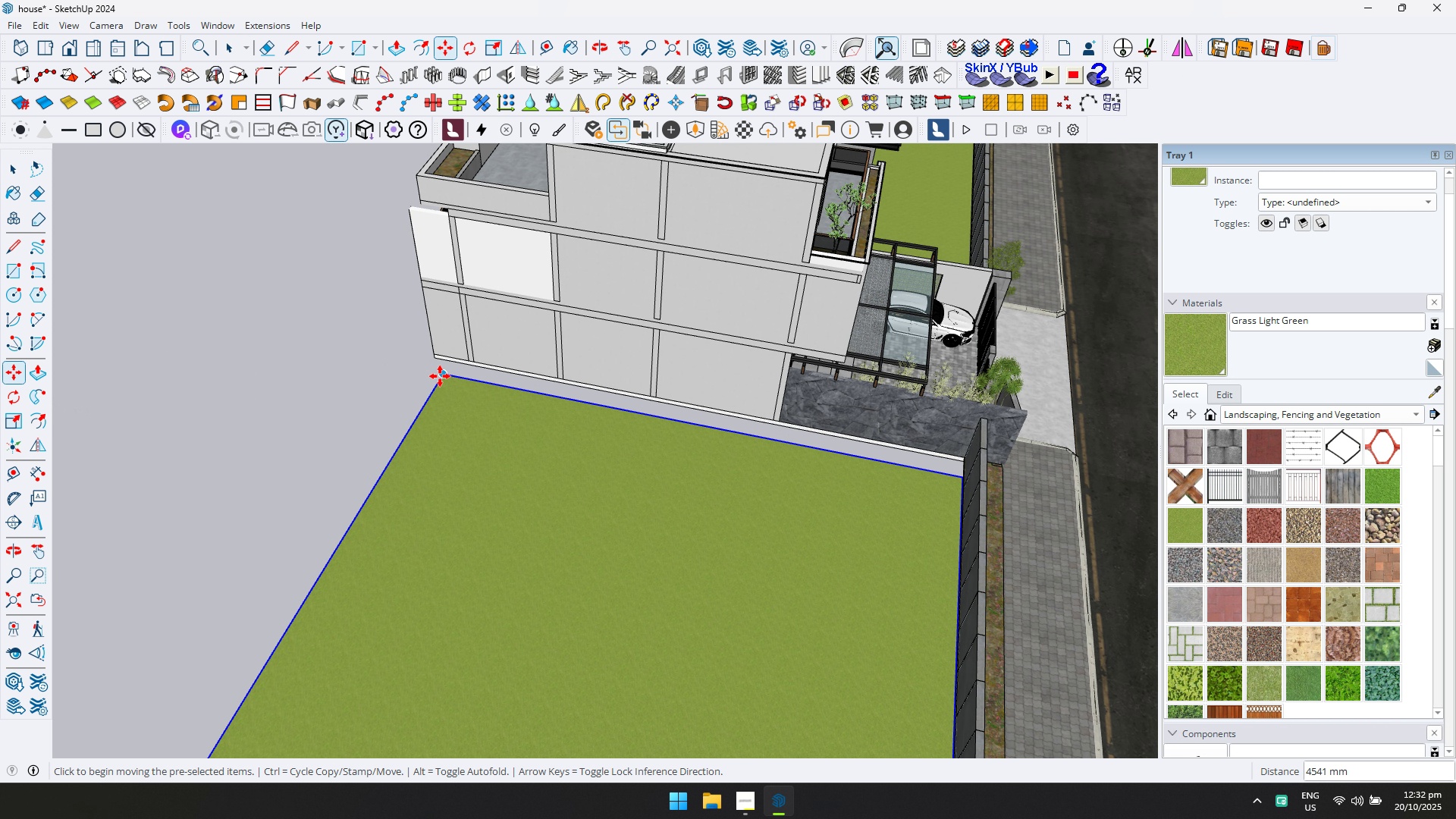 
left_click([440, 376])
 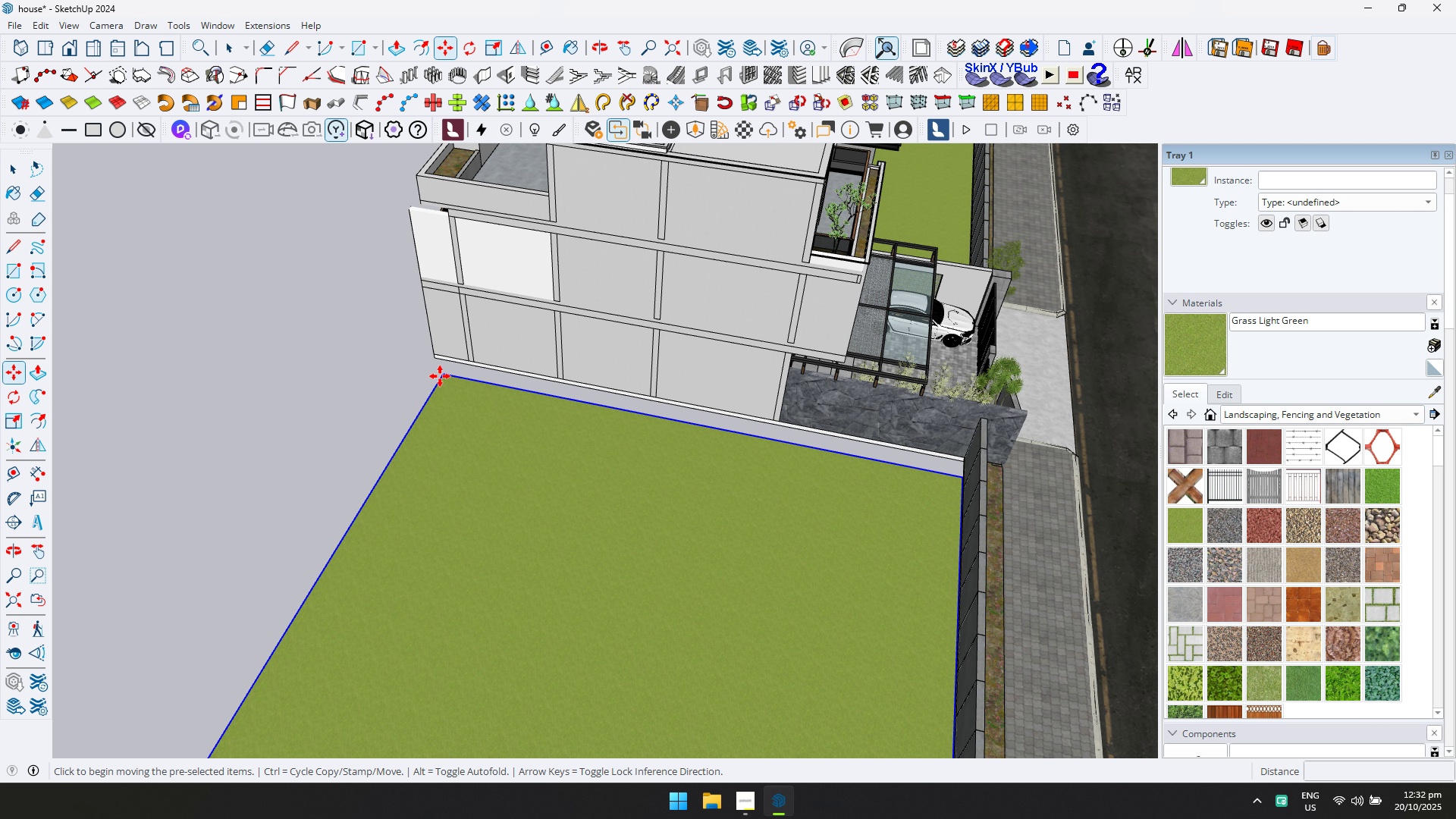 
key(ArrowLeft)
 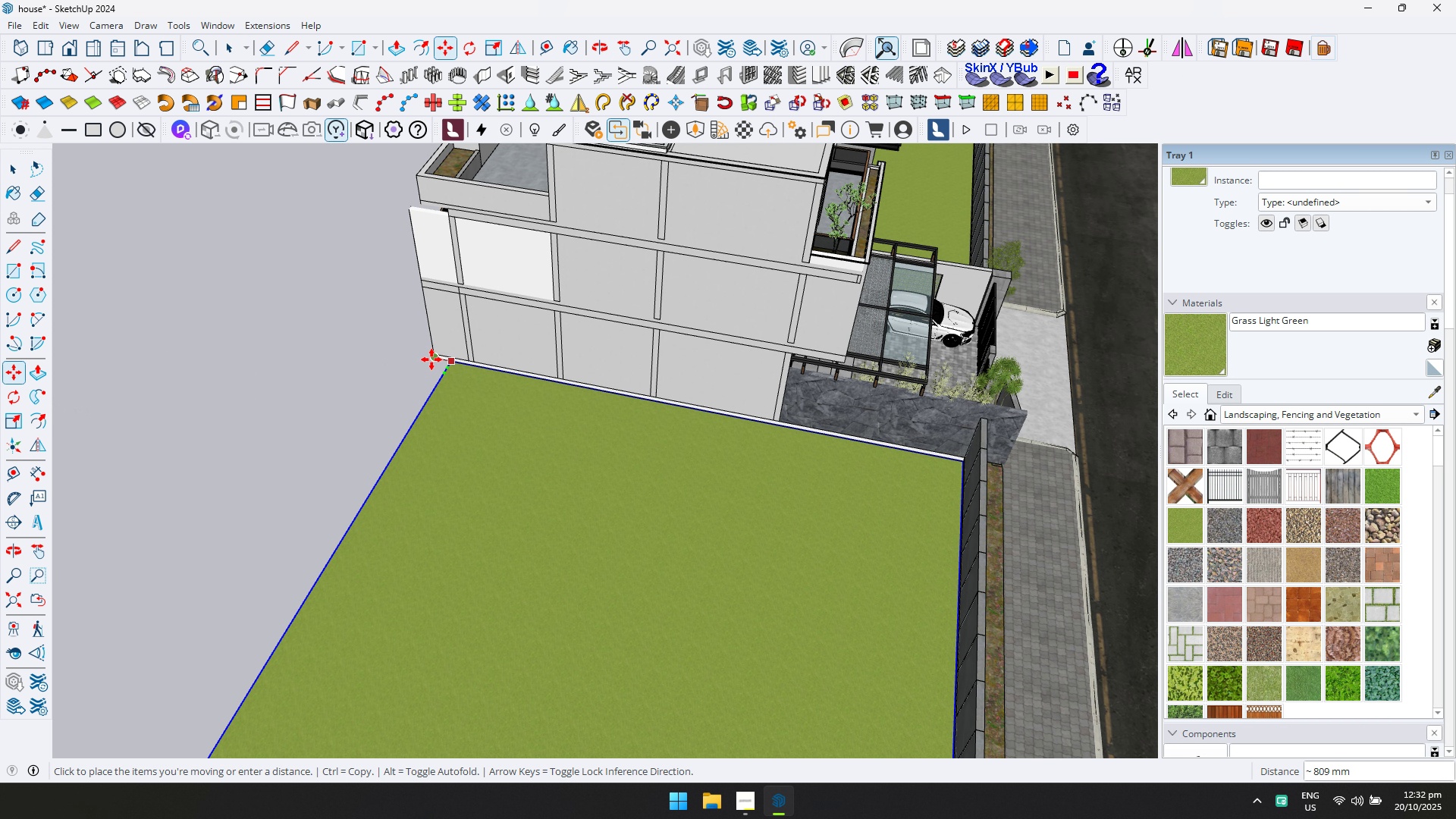 
left_click([431, 359])
 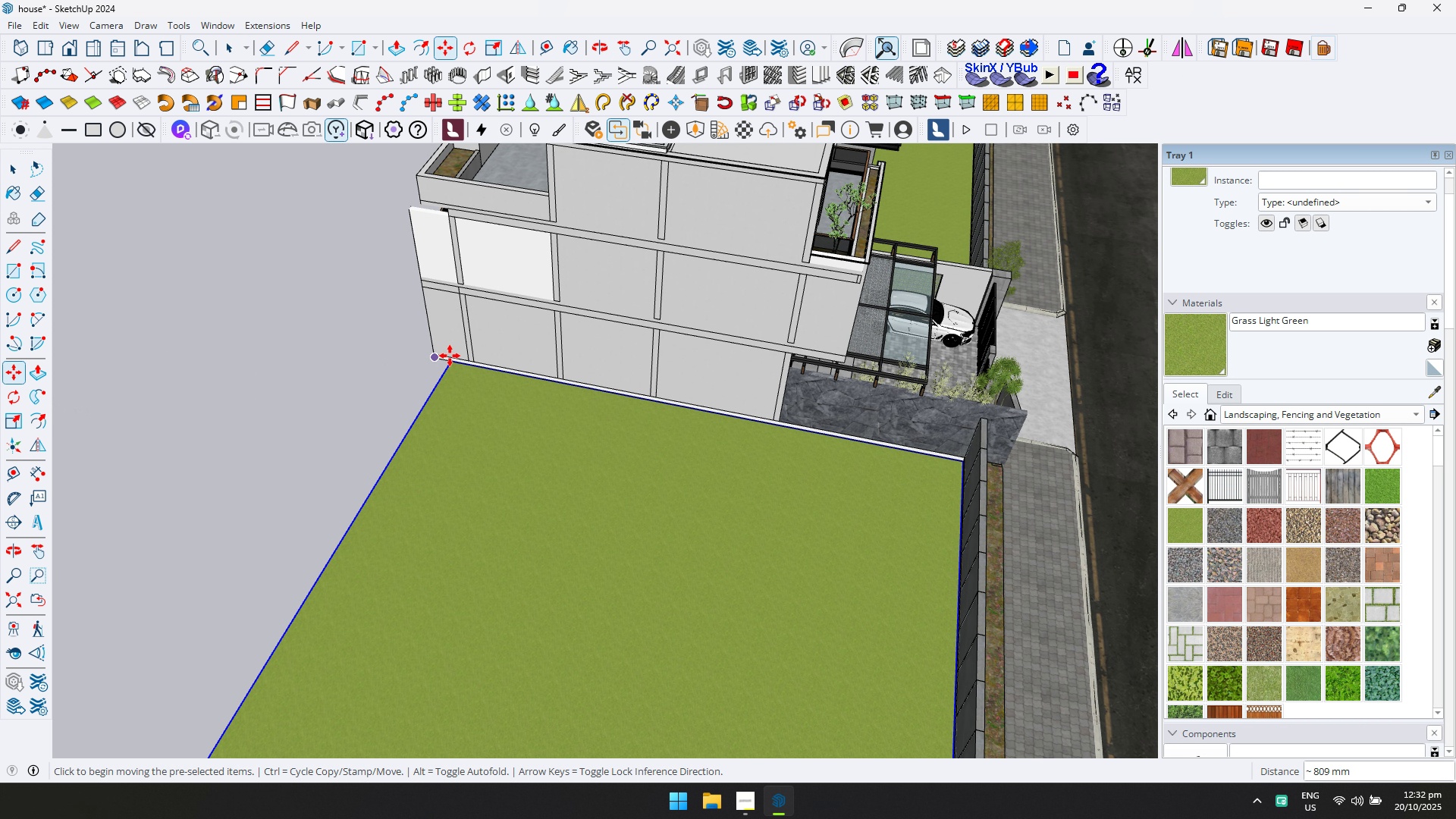 
scroll: coordinate [651, 362], scroll_direction: down, amount: 15.0
 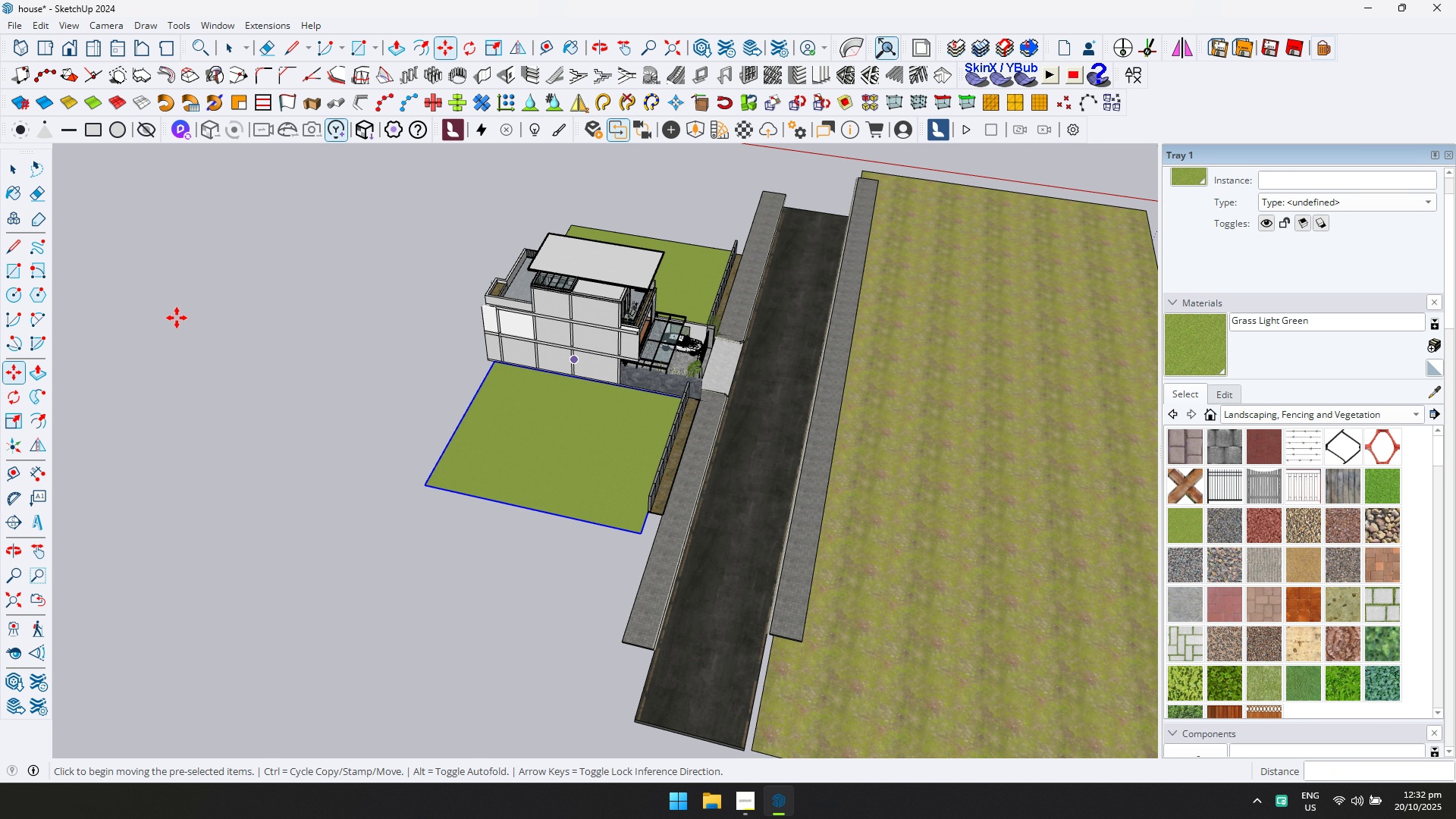 
scroll: coordinate [17, 212], scroll_direction: up, amount: 1.0
 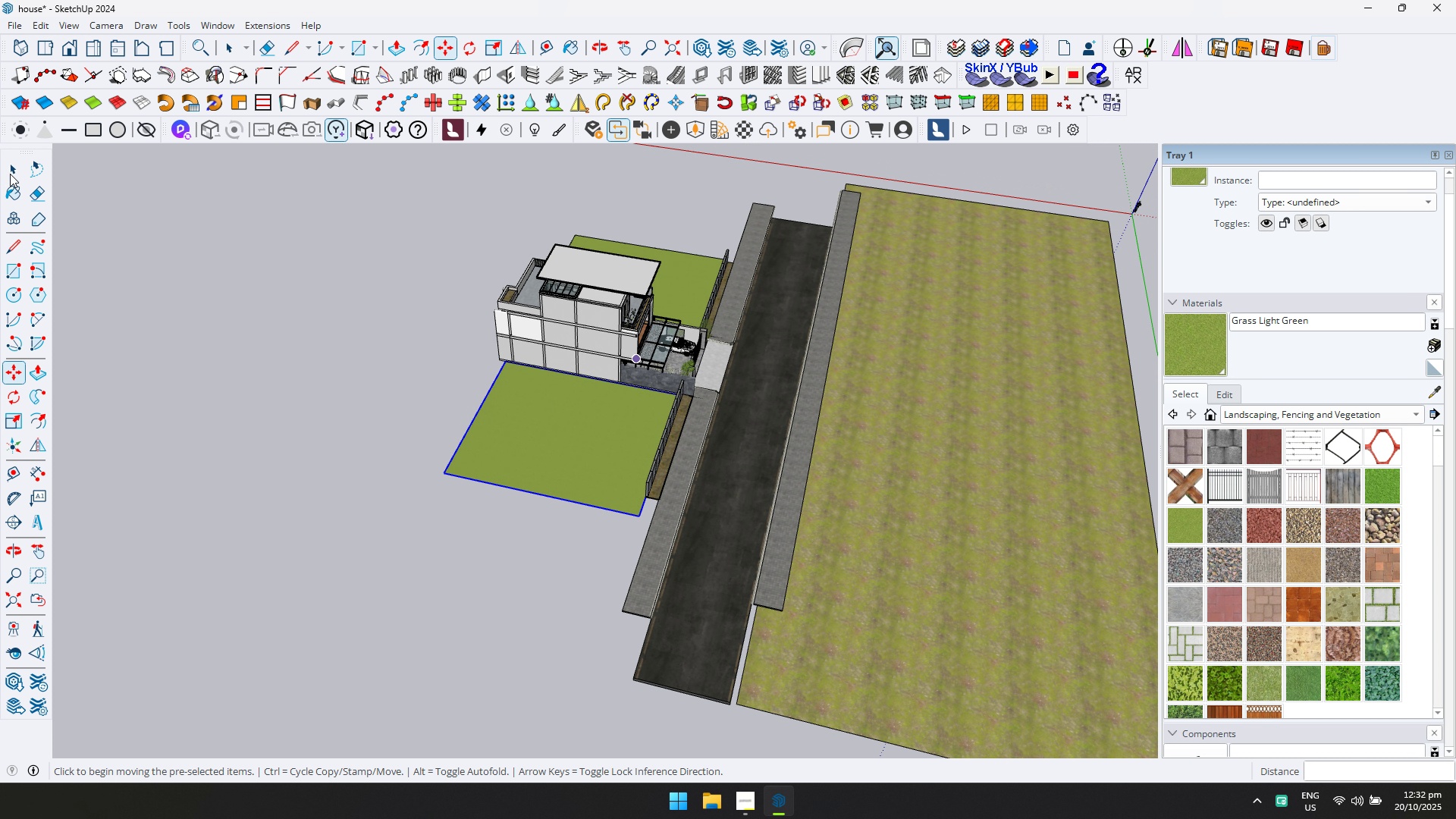 
left_click([10, 174])
 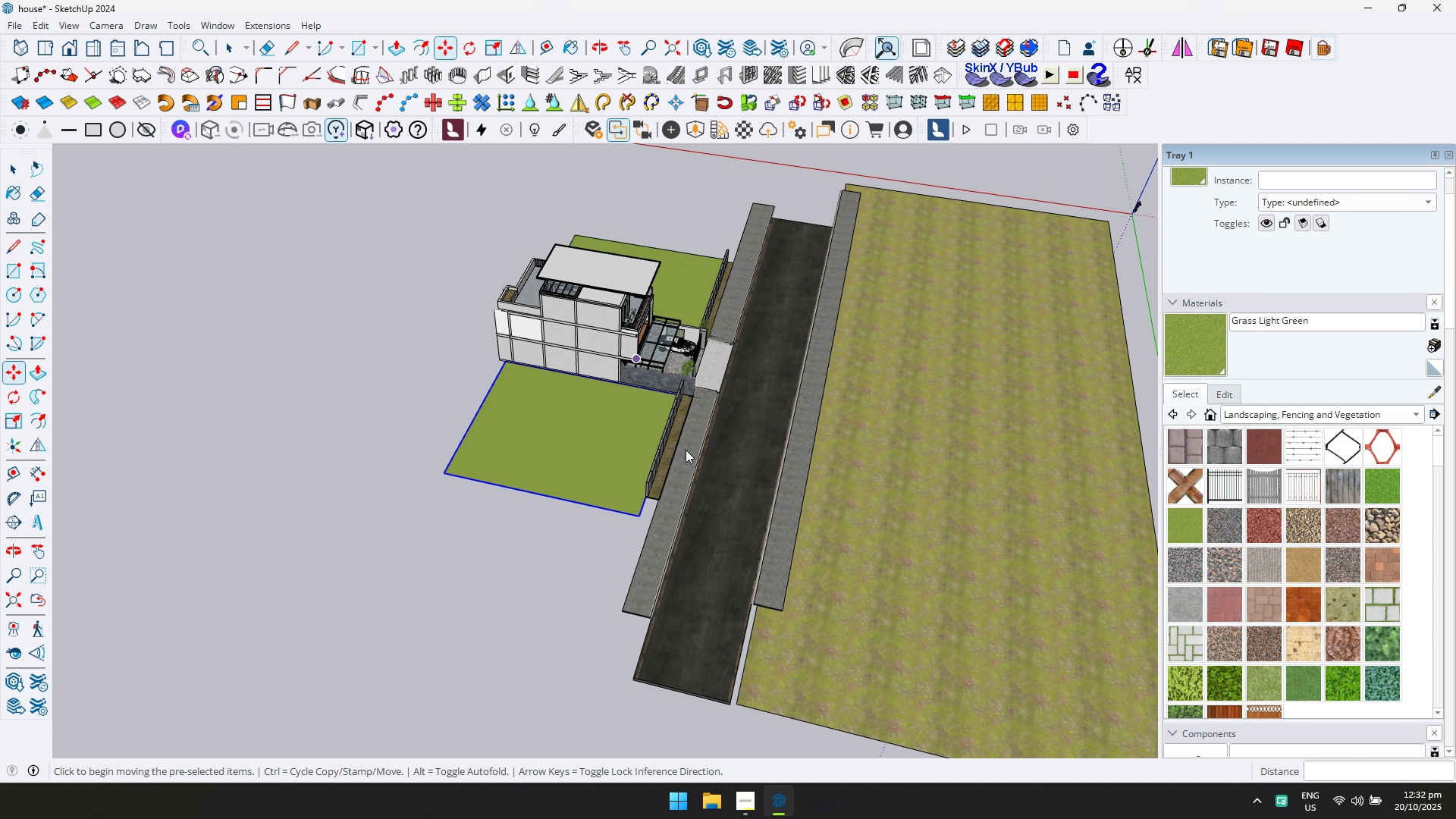 
scroll: coordinate [795, 372], scroll_direction: up, amount: 27.0
 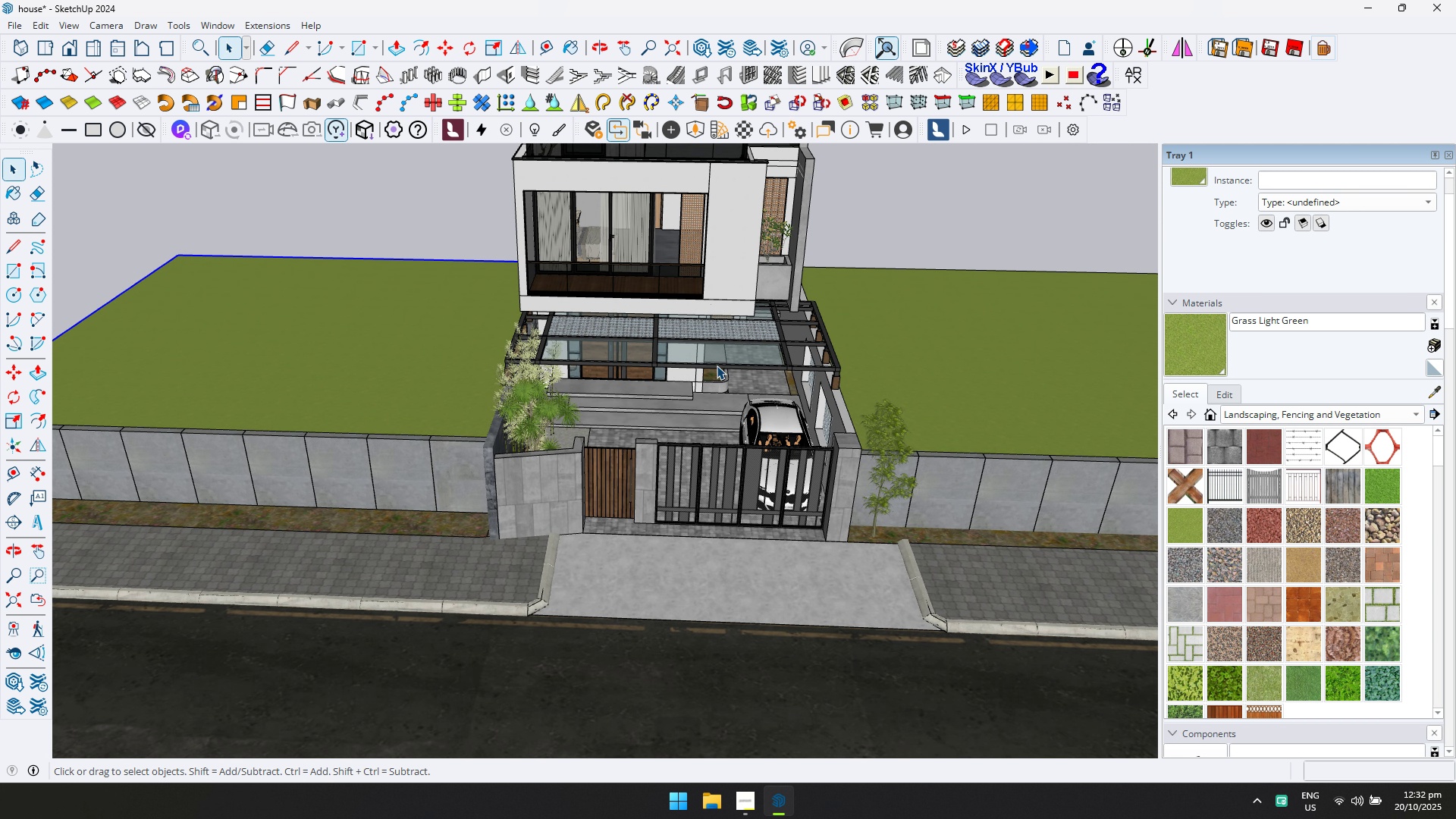 
key(Shift+ShiftLeft)
 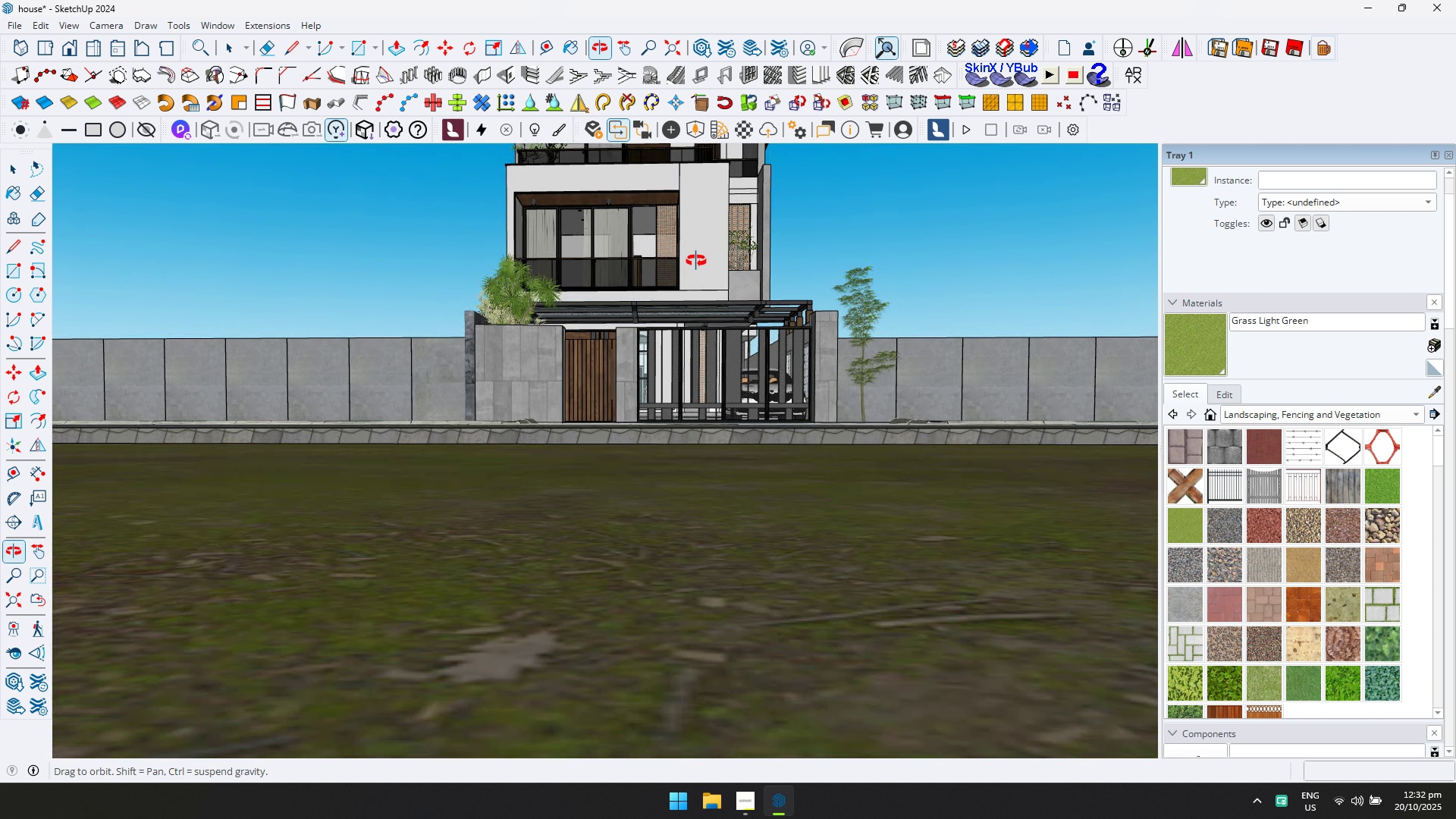 
scroll: coordinate [552, 503], scroll_direction: up, amount: 9.0
 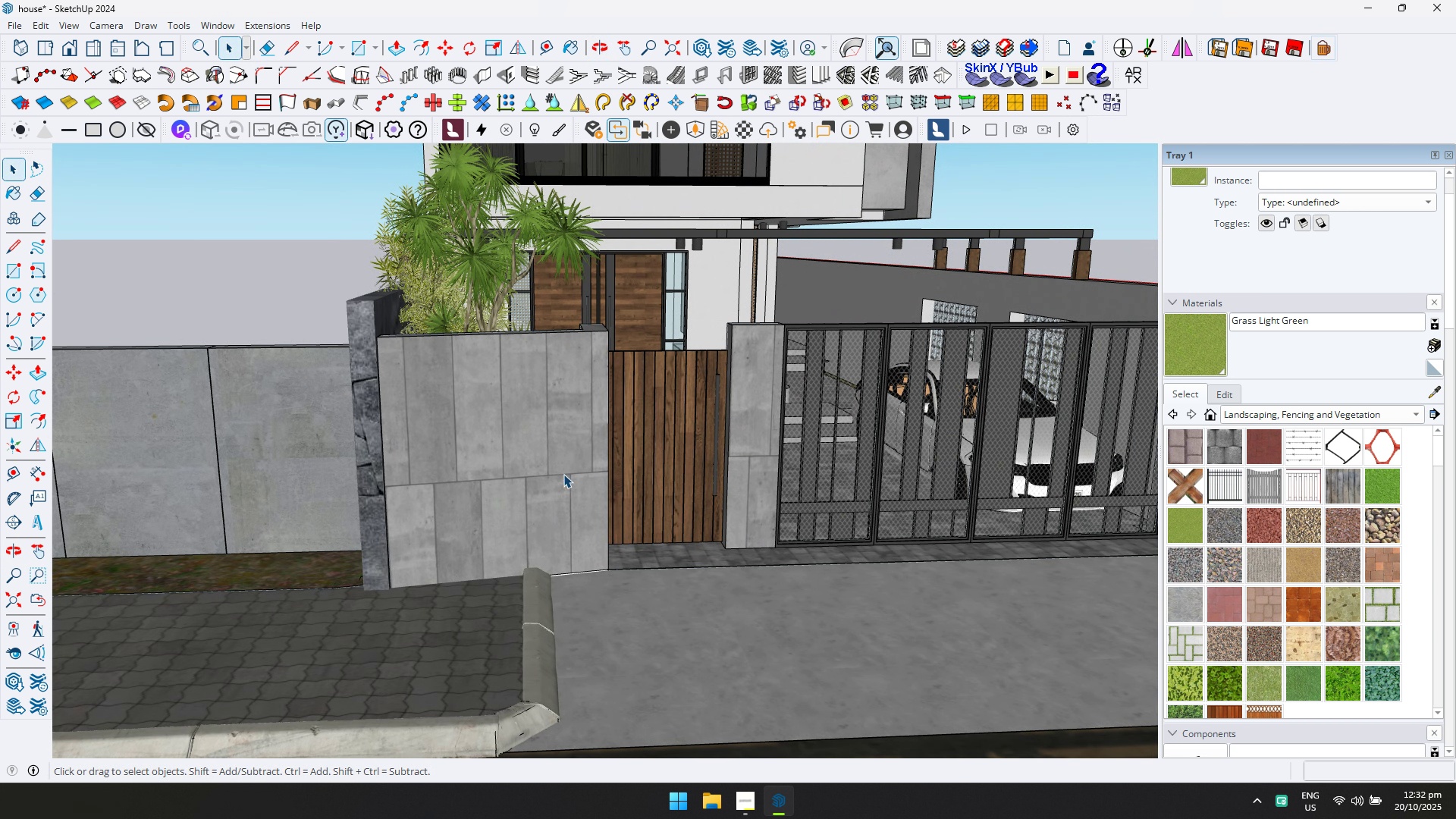 
scroll: coordinate [566, 463], scroll_direction: down, amount: 6.0
 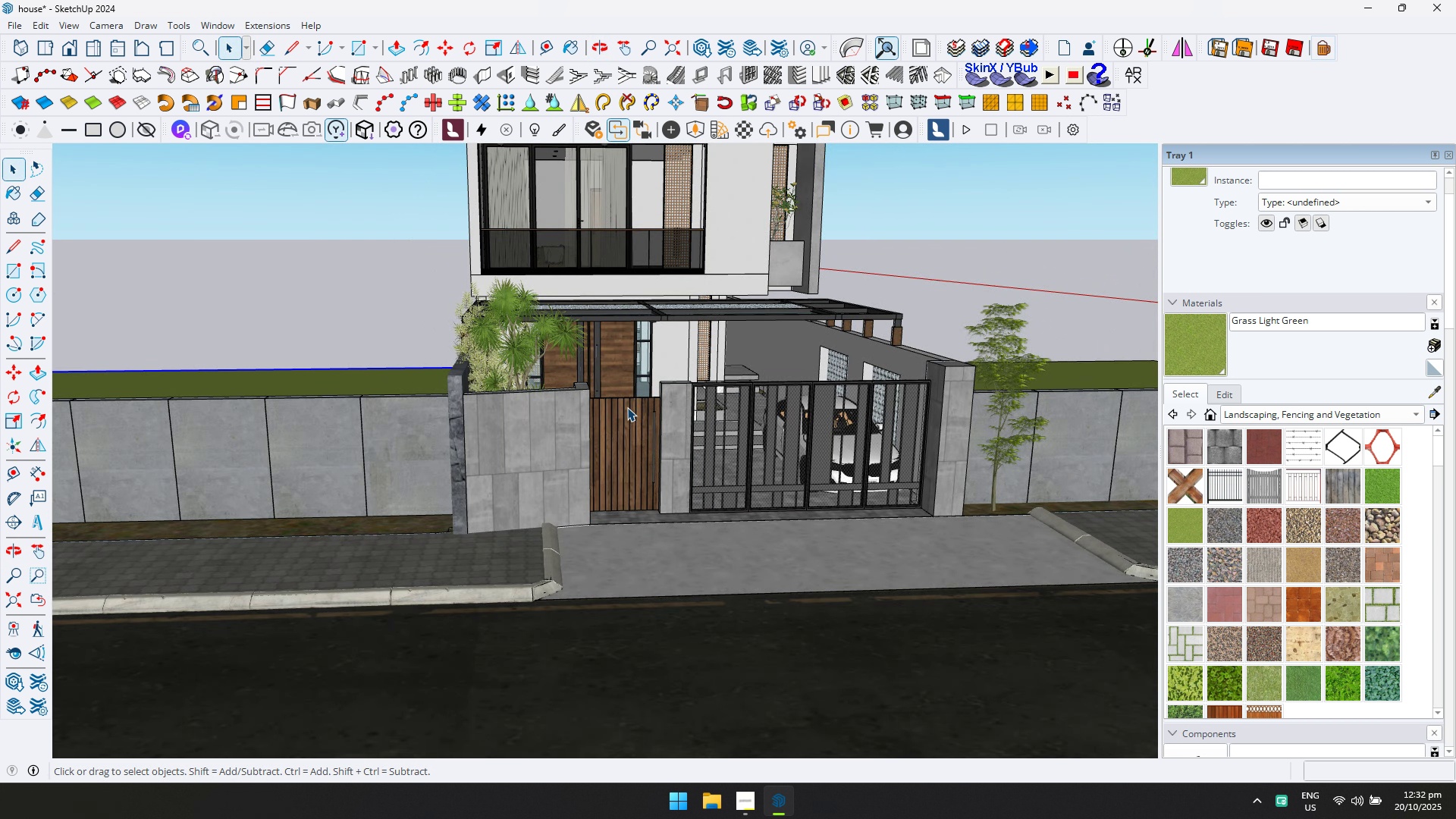 
key(Shift+ShiftLeft)
 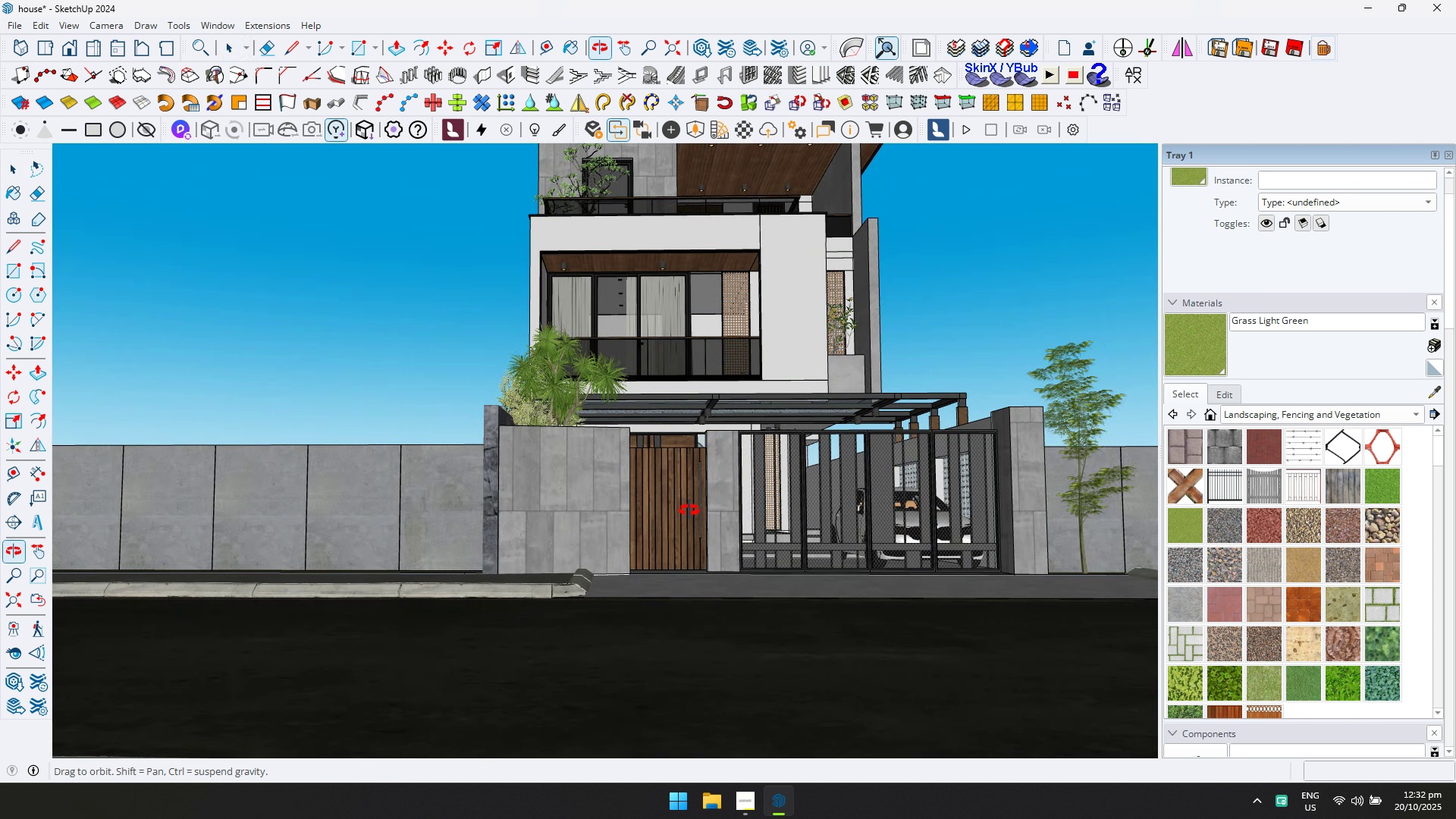 
key(Shift+ShiftLeft)
 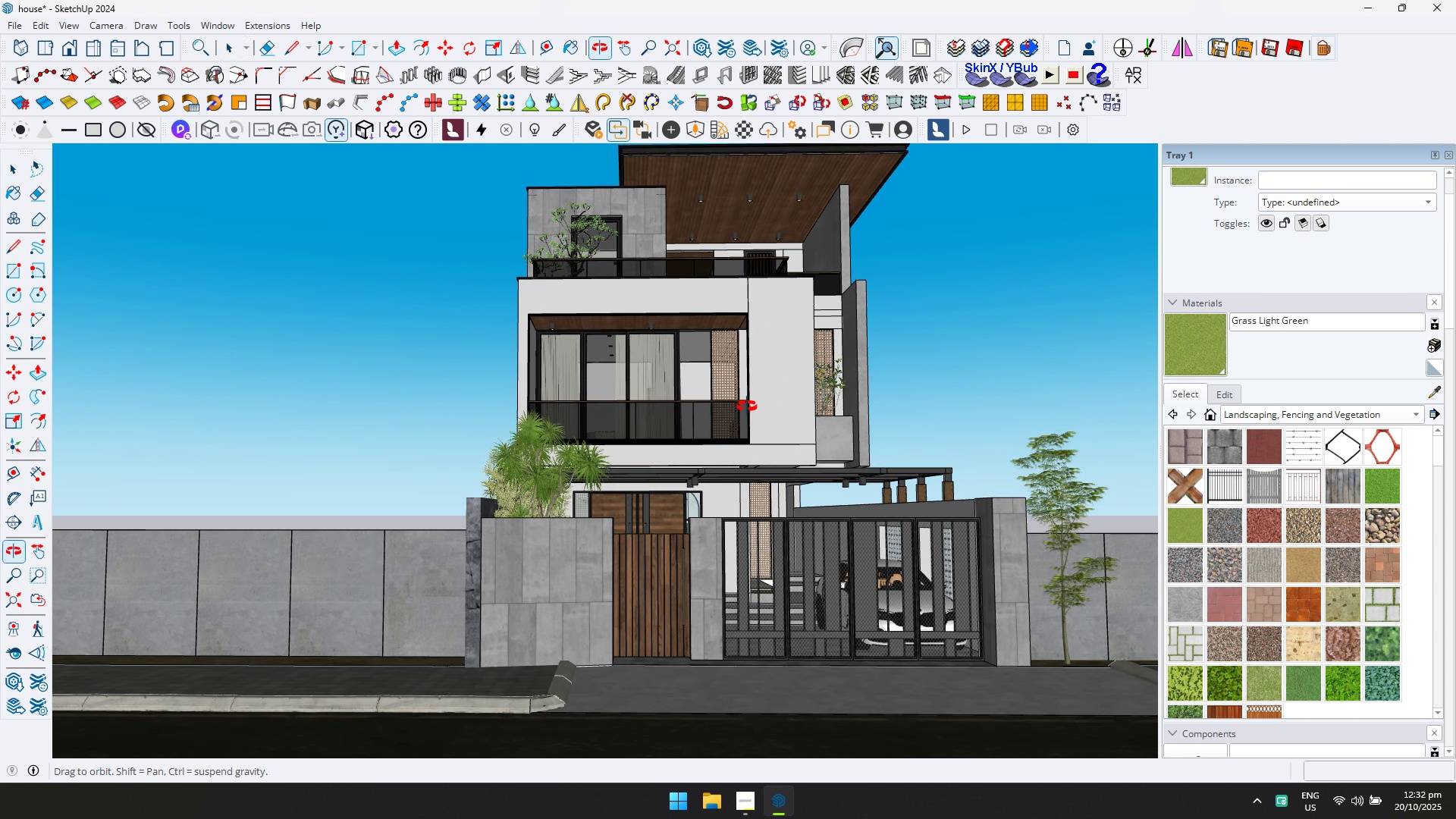 
scroll: coordinate [590, 315], scroll_direction: down, amount: 13.0
 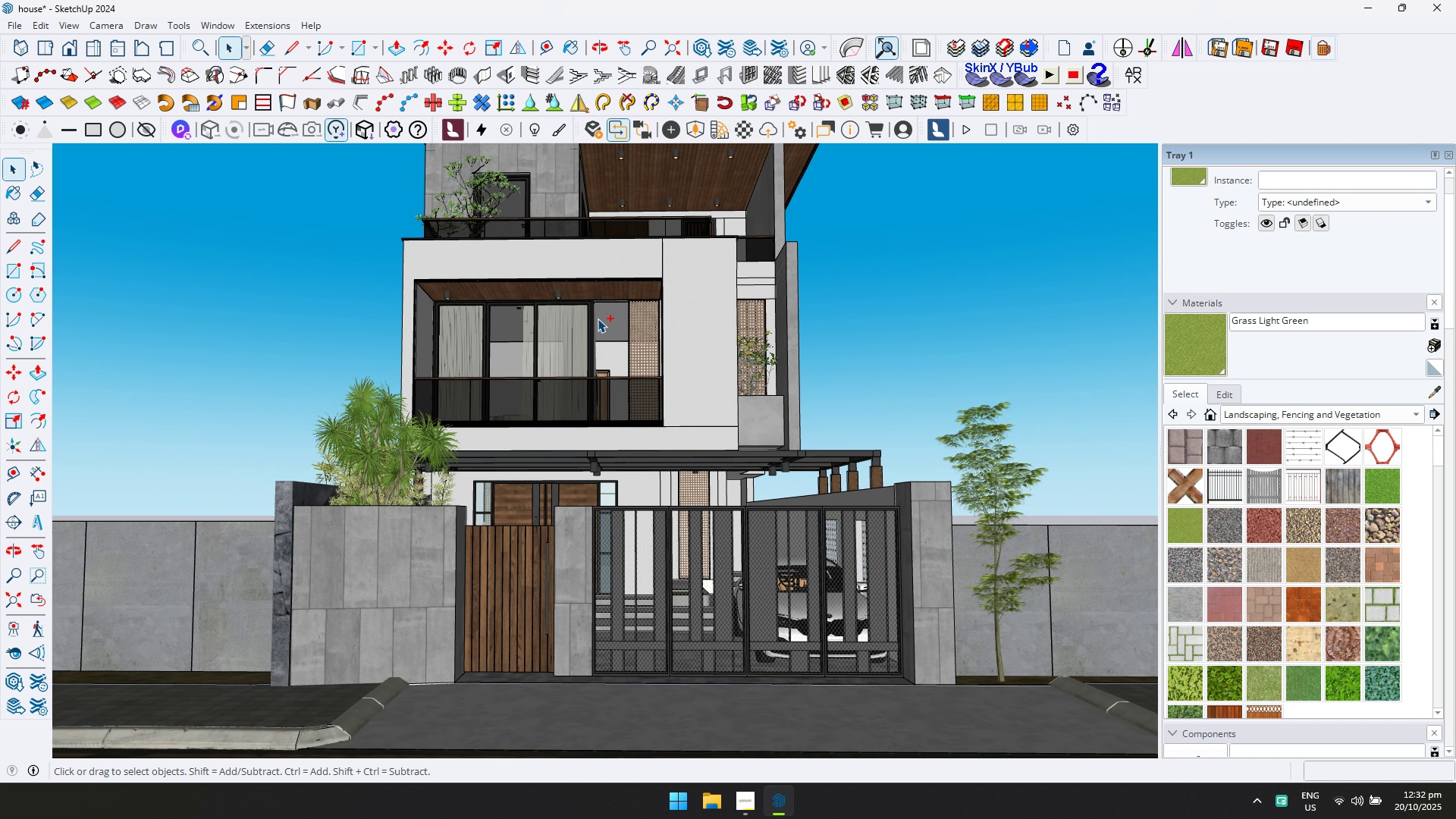 
hold_key(key=ControlLeft, duration=0.41)
 